 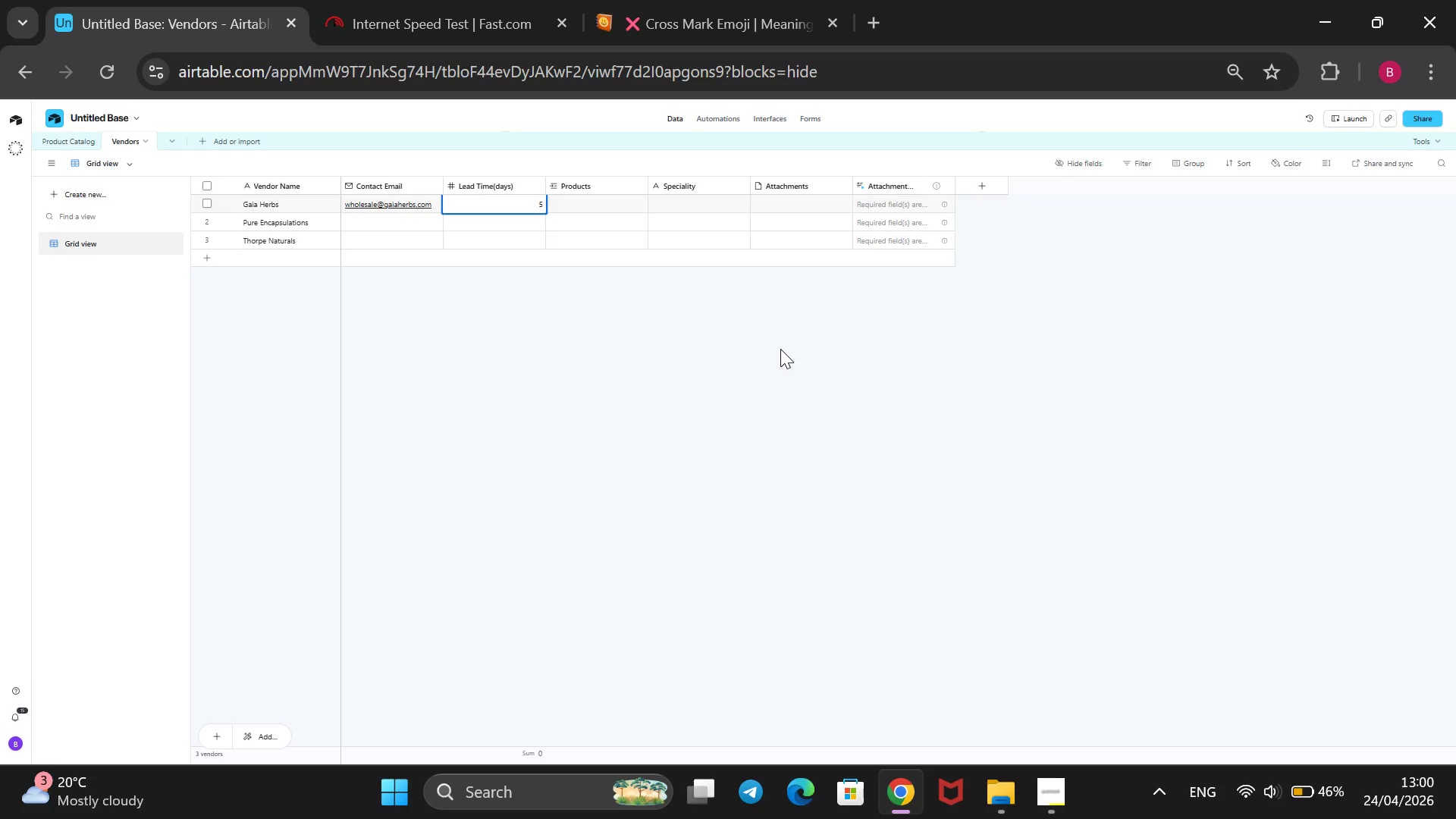 
left_click([662, 202])
 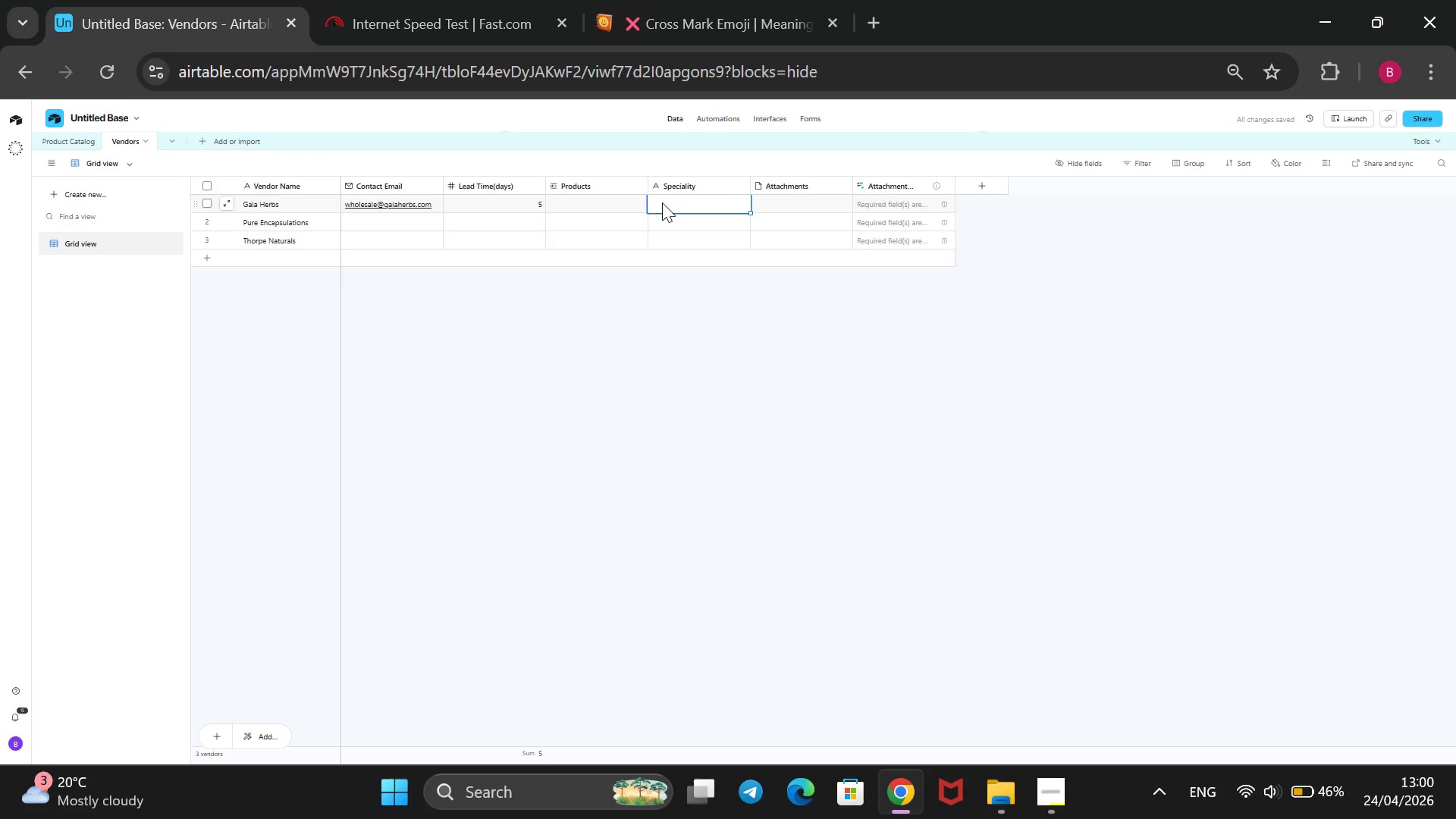 
type(Organic Herbal Extracts)
 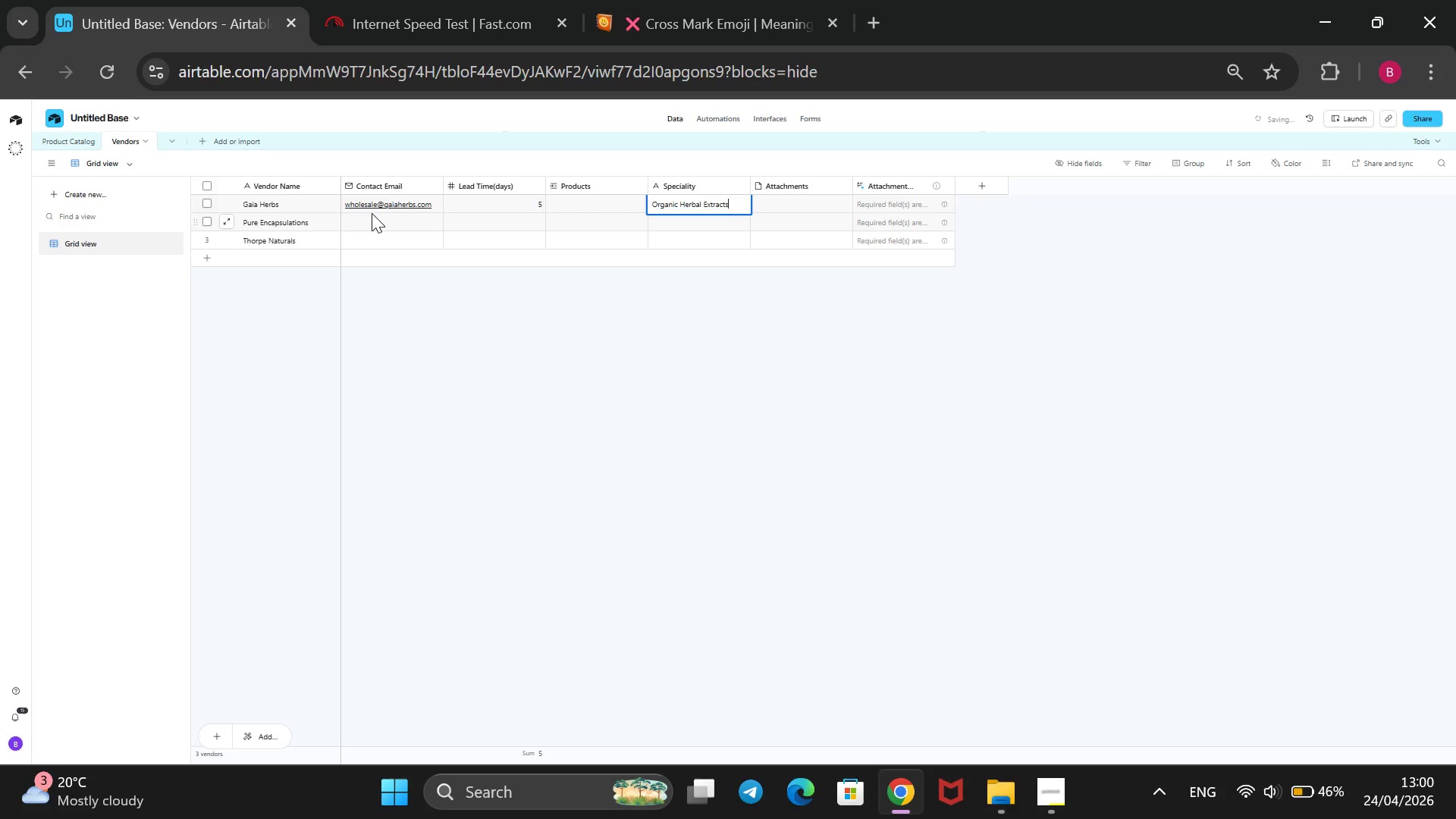 
left_click([375, 221])
 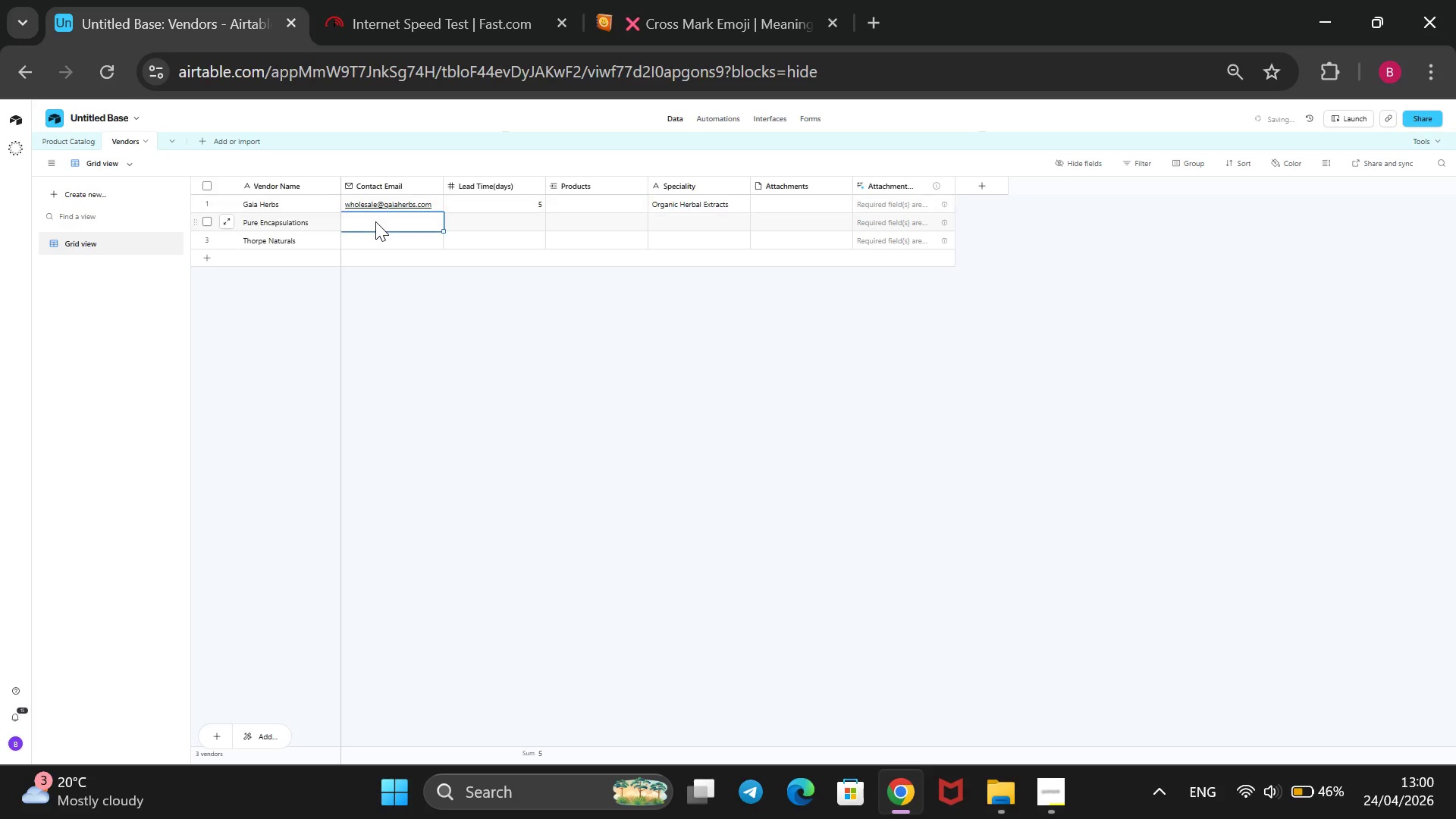 
type(ordering~purecaps.com)
 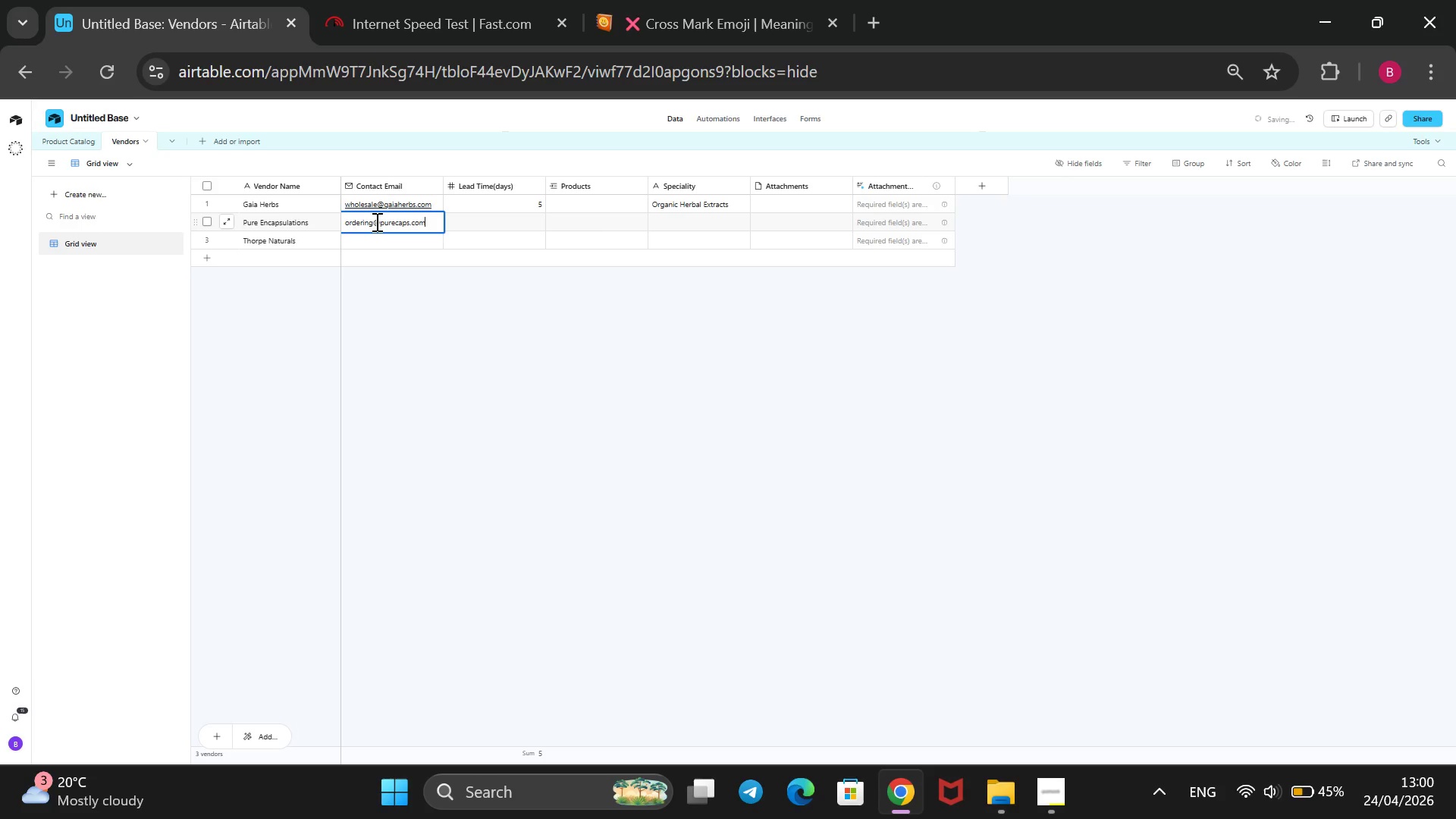 
left_click([503, 224])
 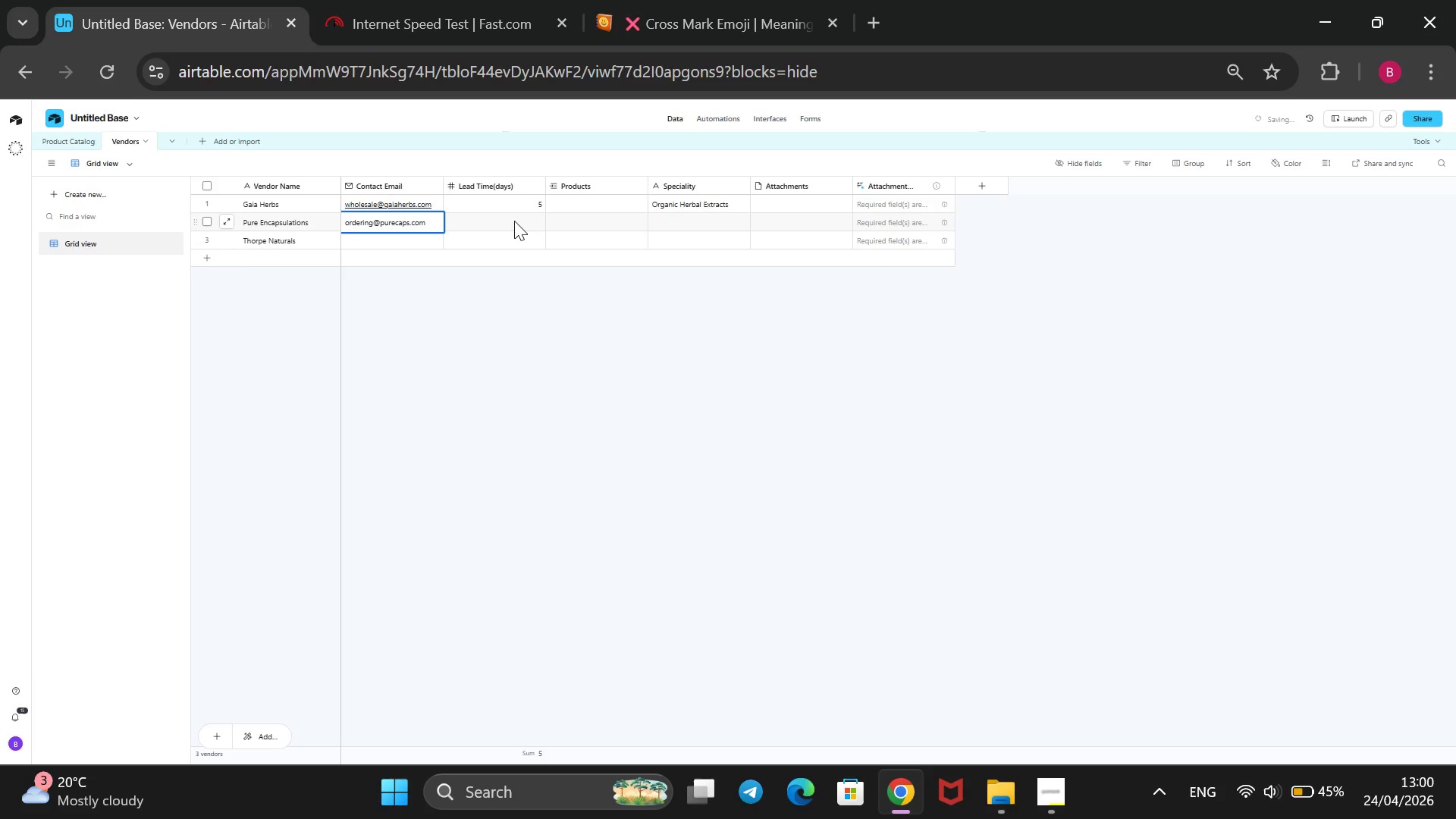 
key(3)
 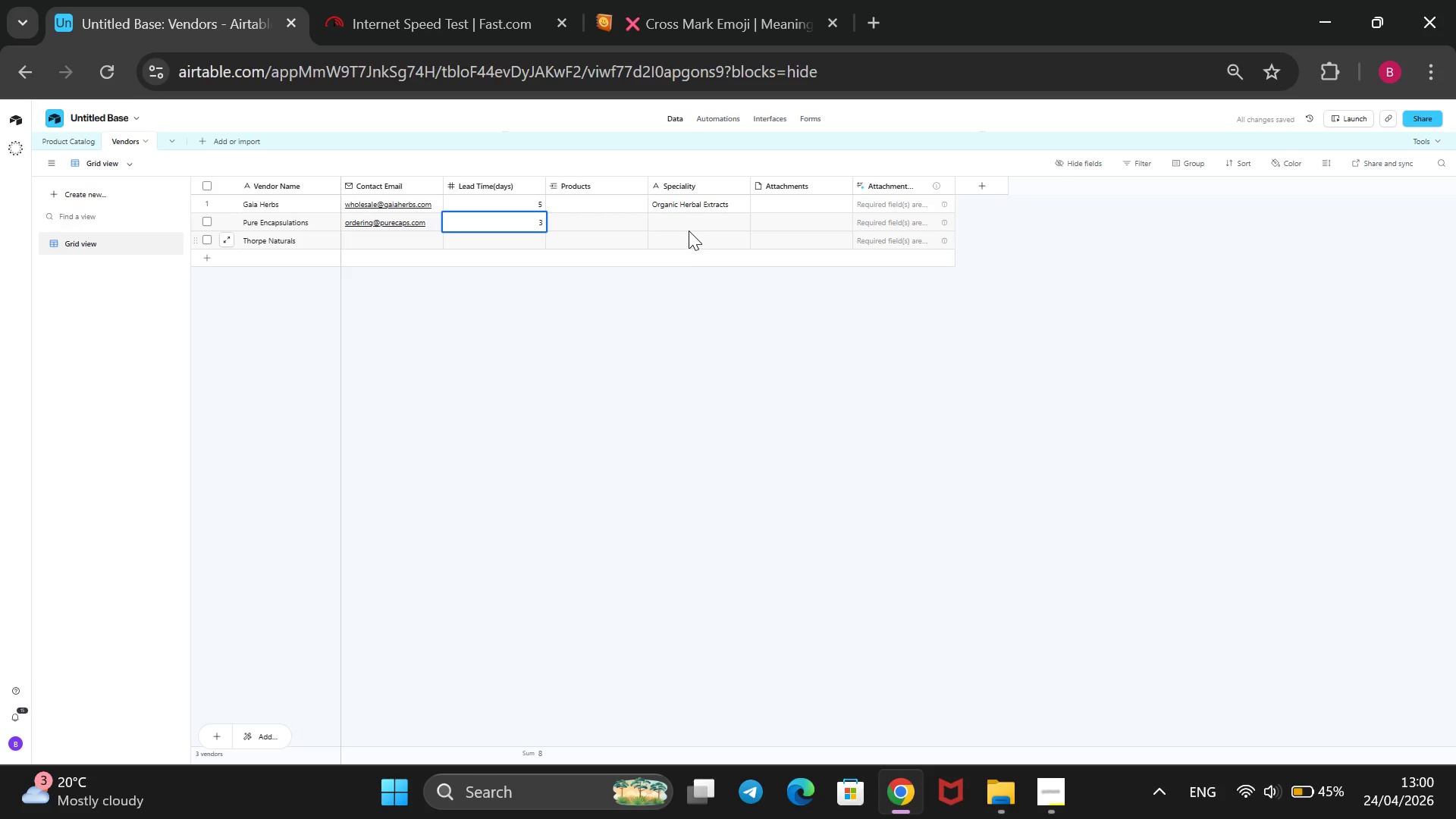 
wait(6.88)
 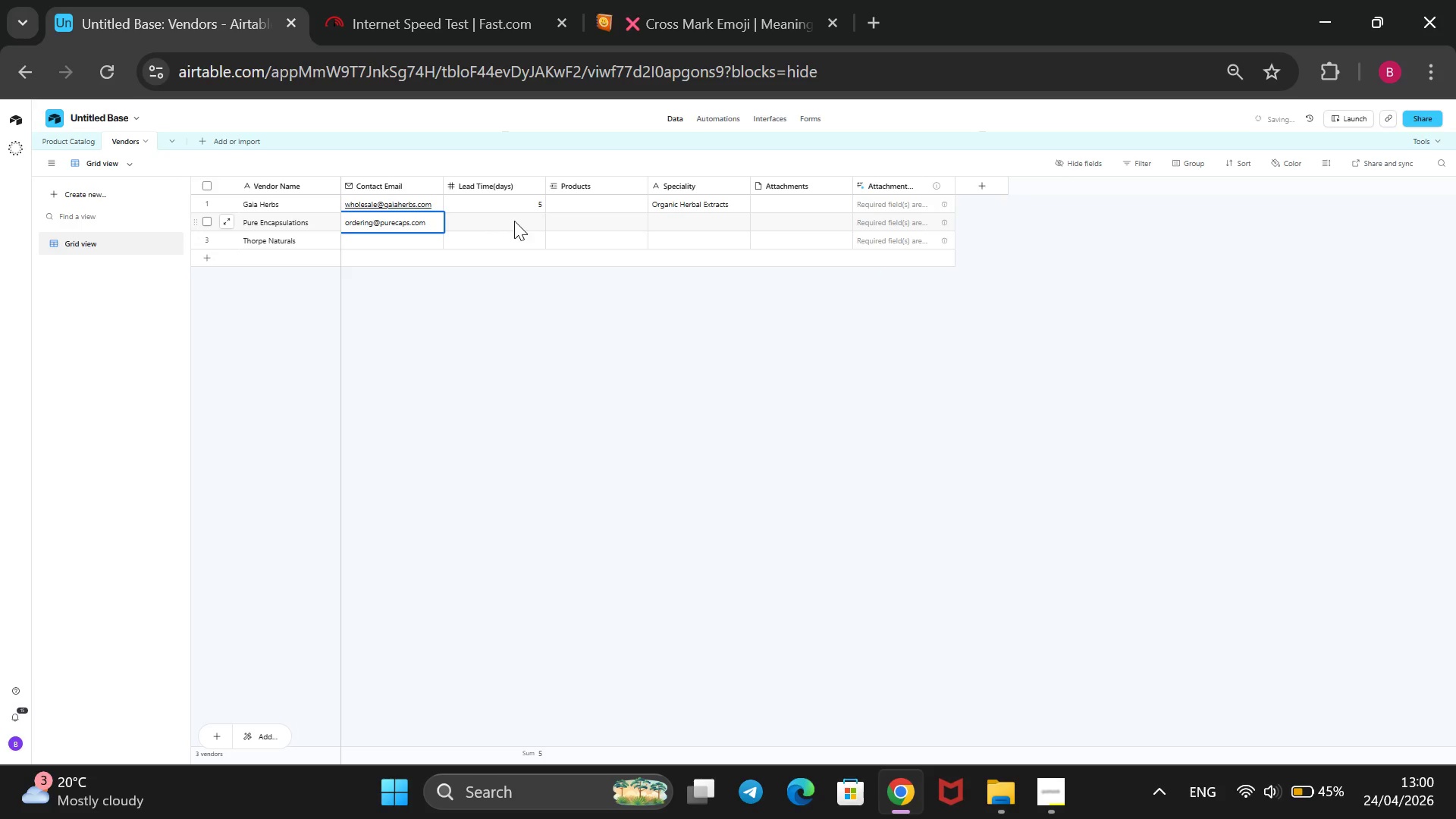 
left_click([696, 224])
 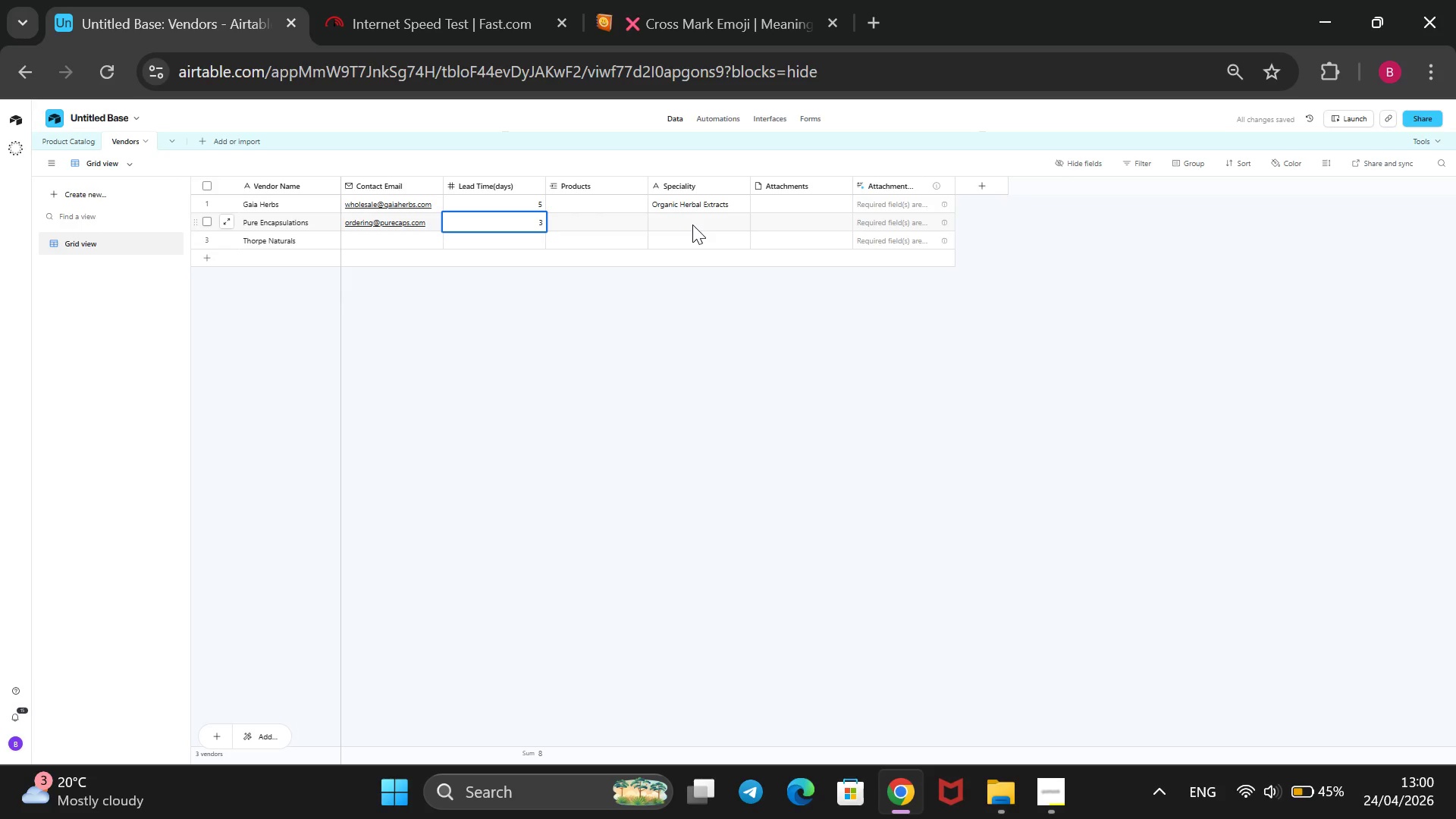 
type(Hypoallergenic Supplements)
 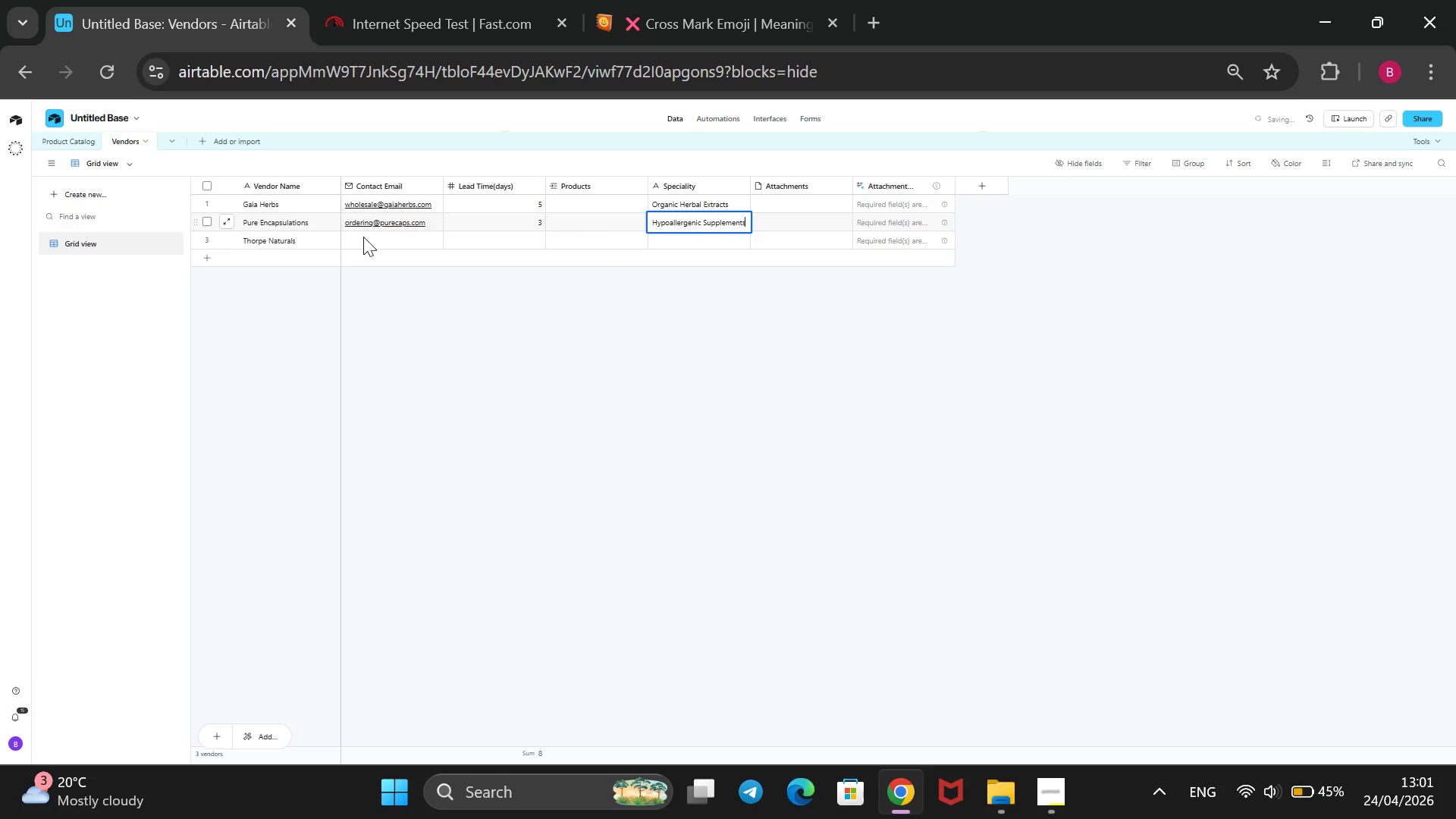 
left_click([366, 240])
 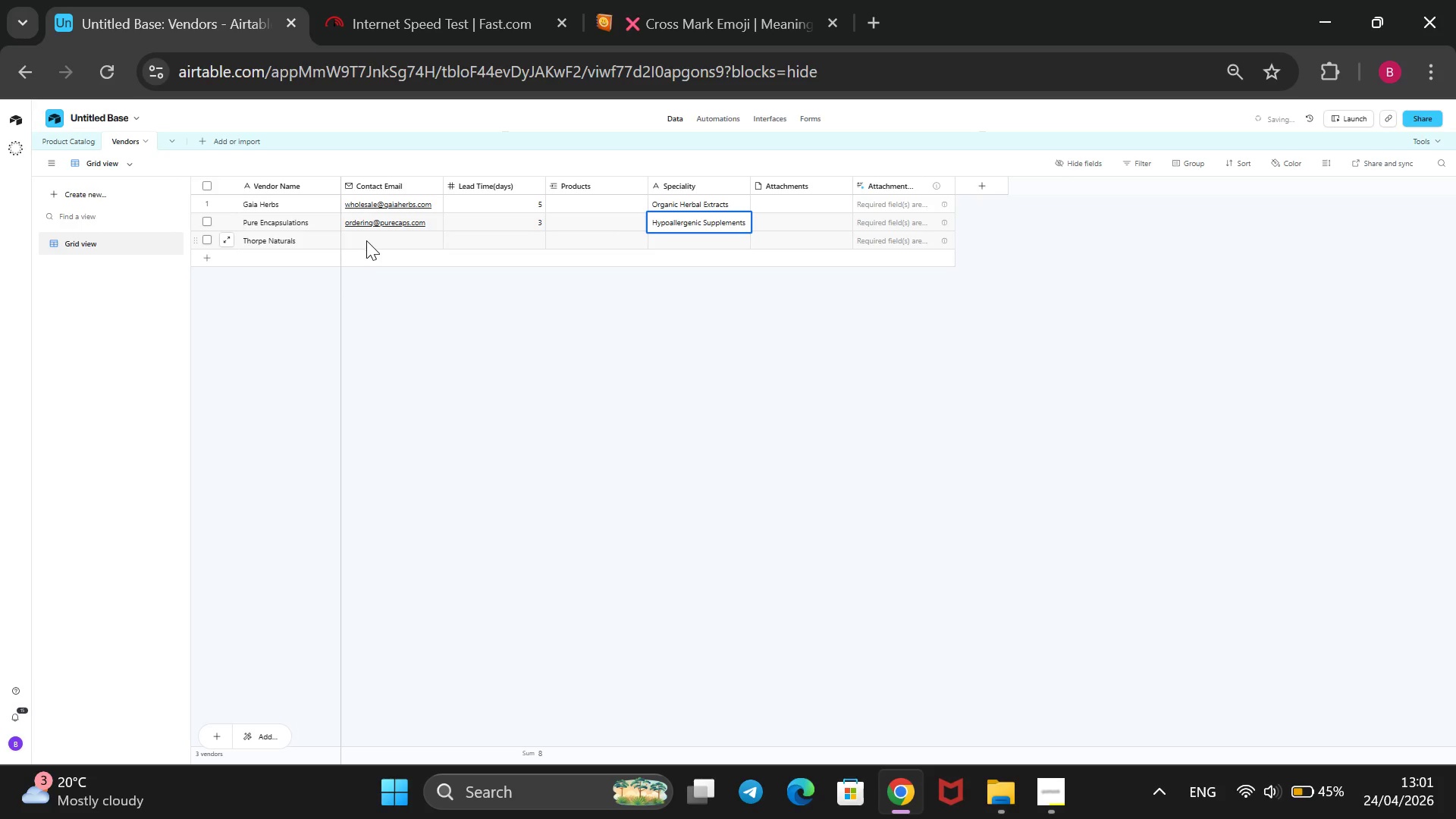 
type(supply~thorpenaturals.com)
 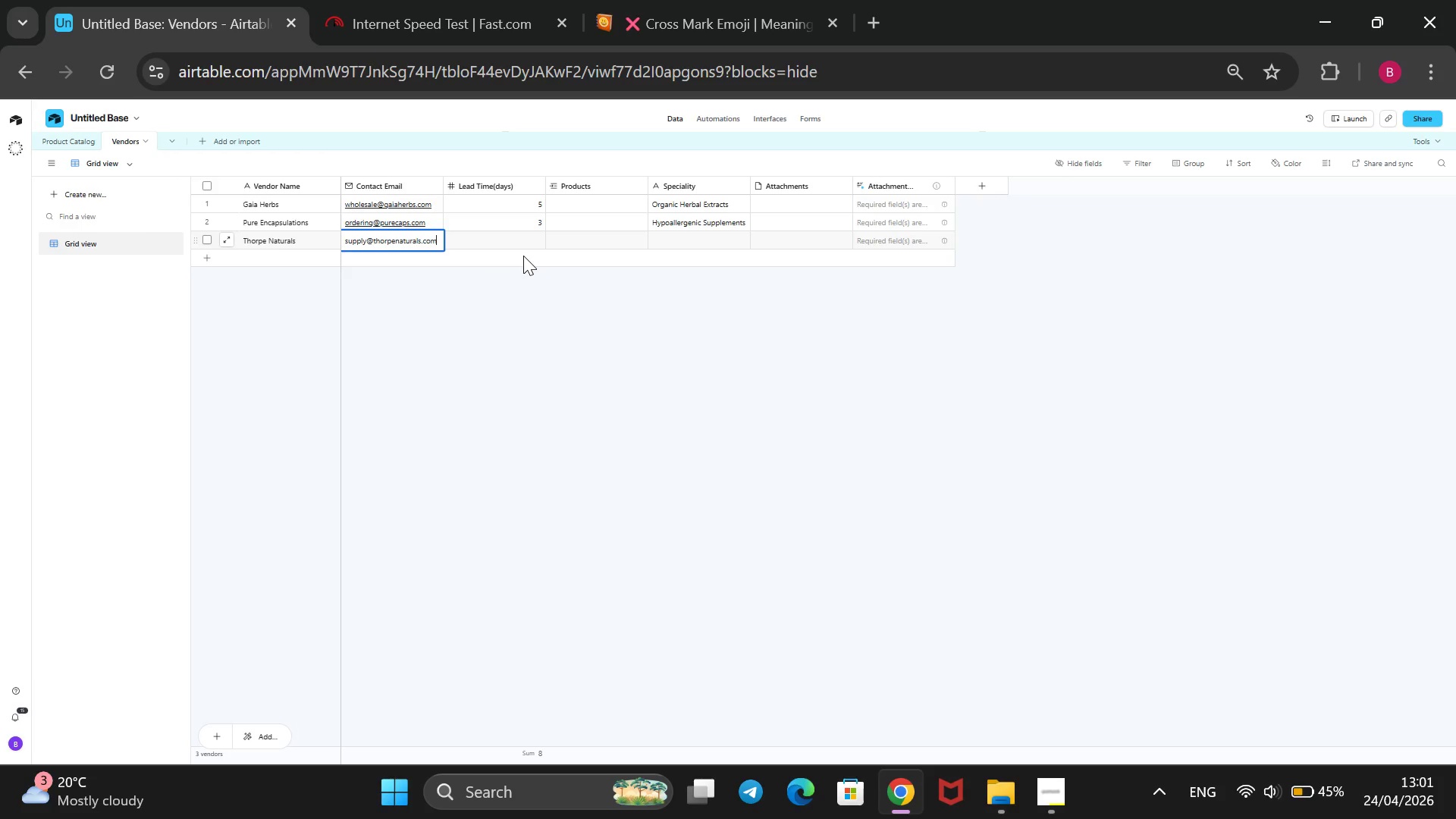 
wait(6.12)
 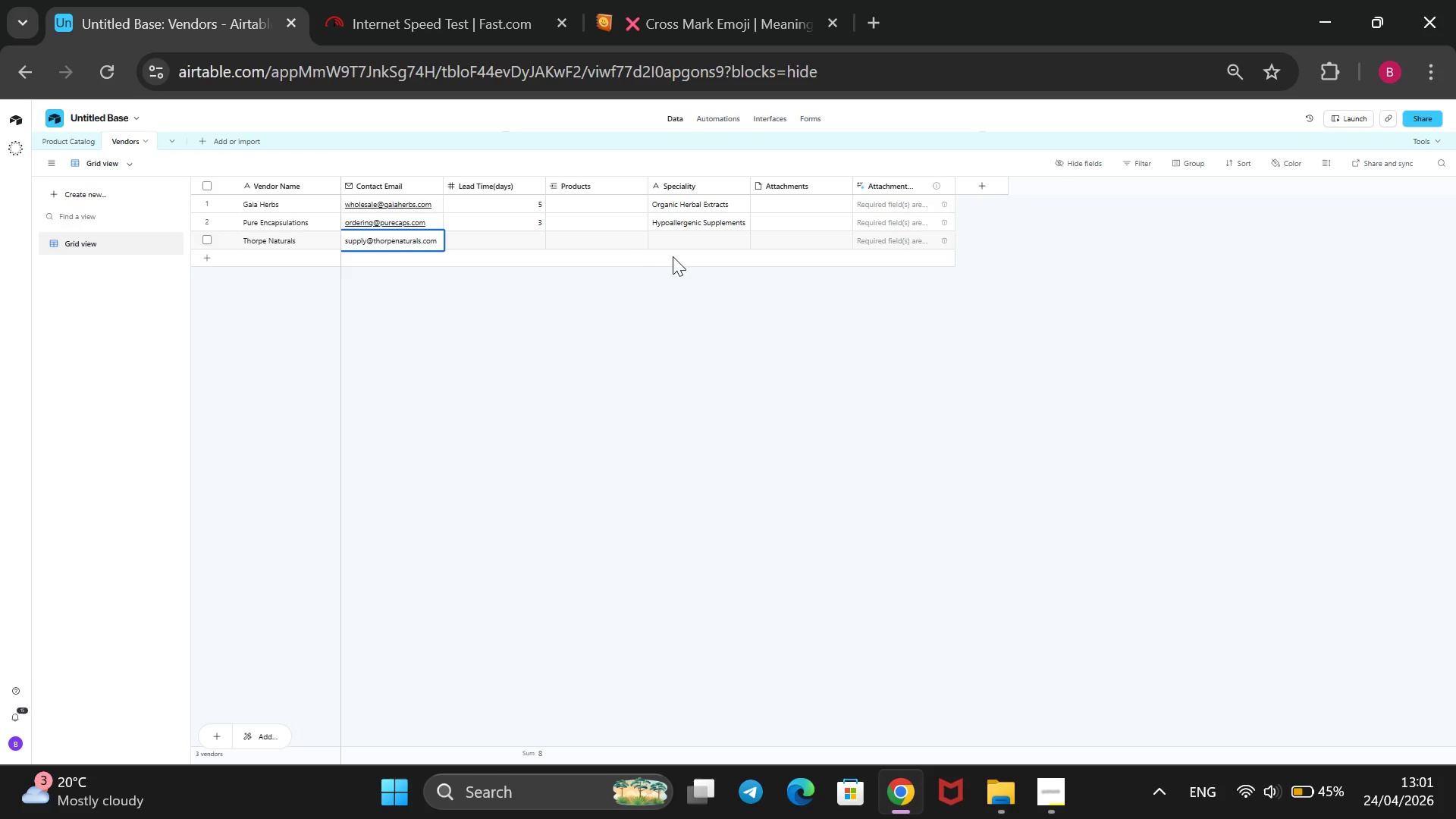 
key(7)
 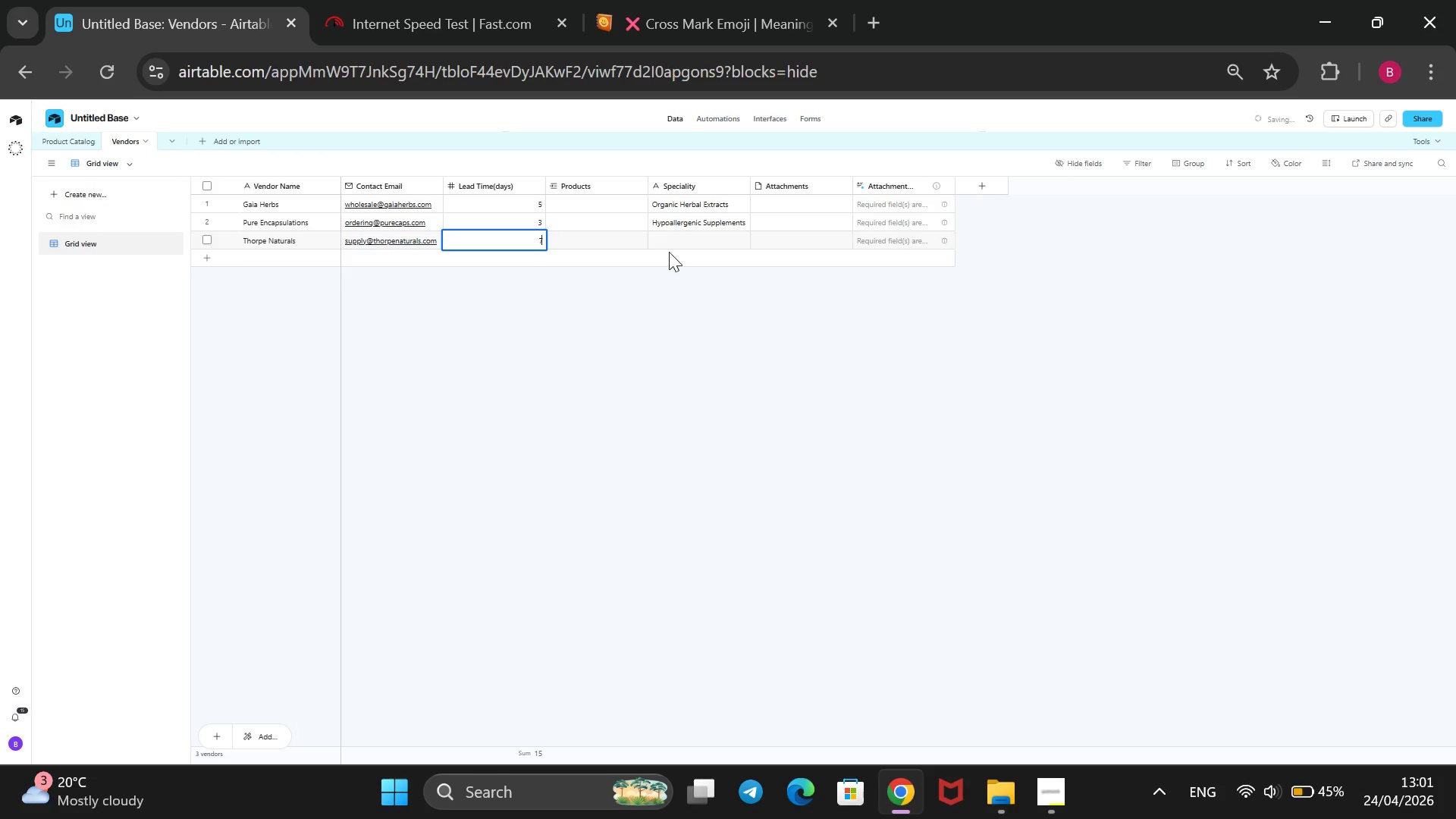 
left_click([673, 237])
 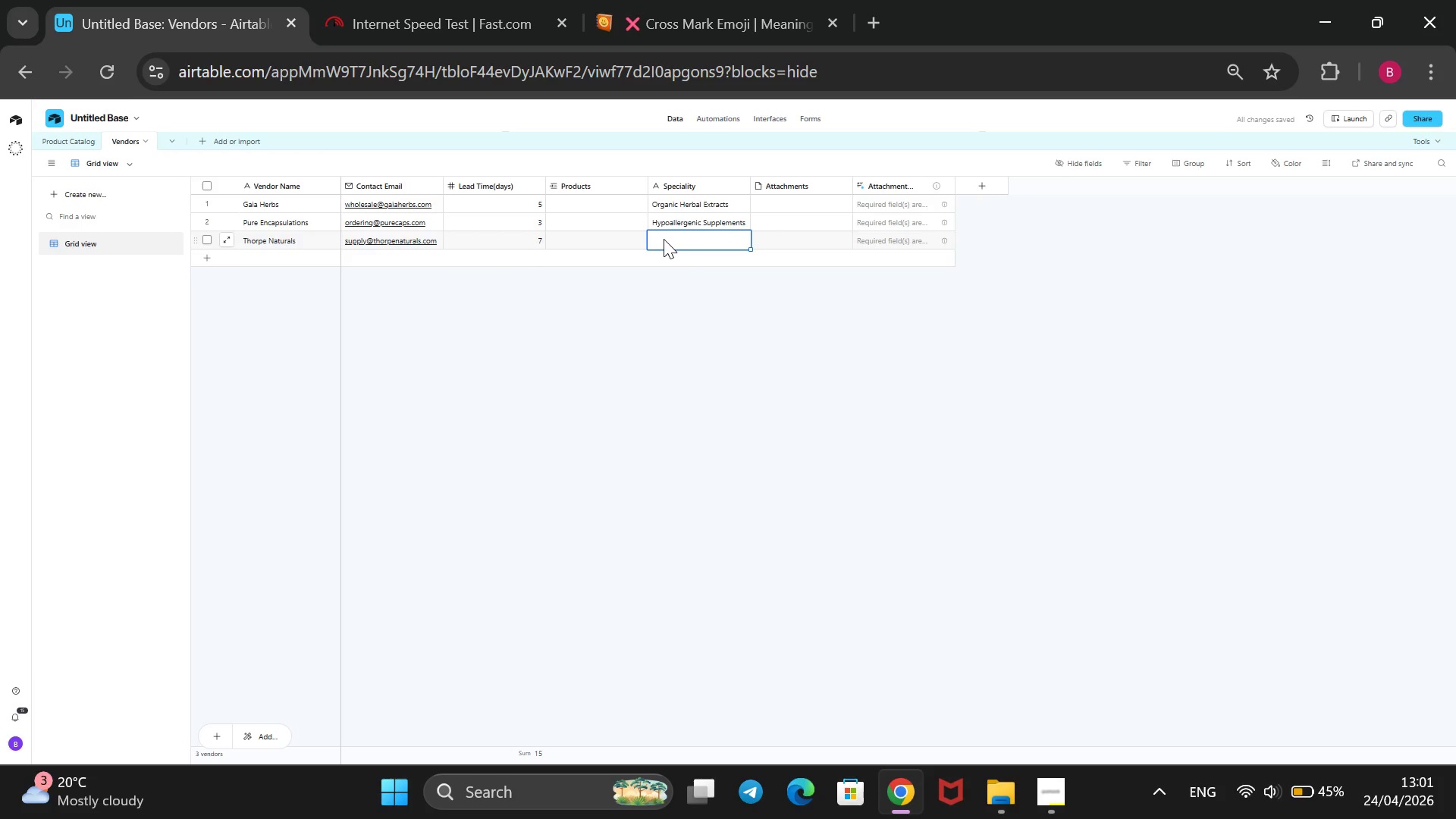 
type(Small-Batch Liquie)
key(Backspace)
type(d Botanicals)
 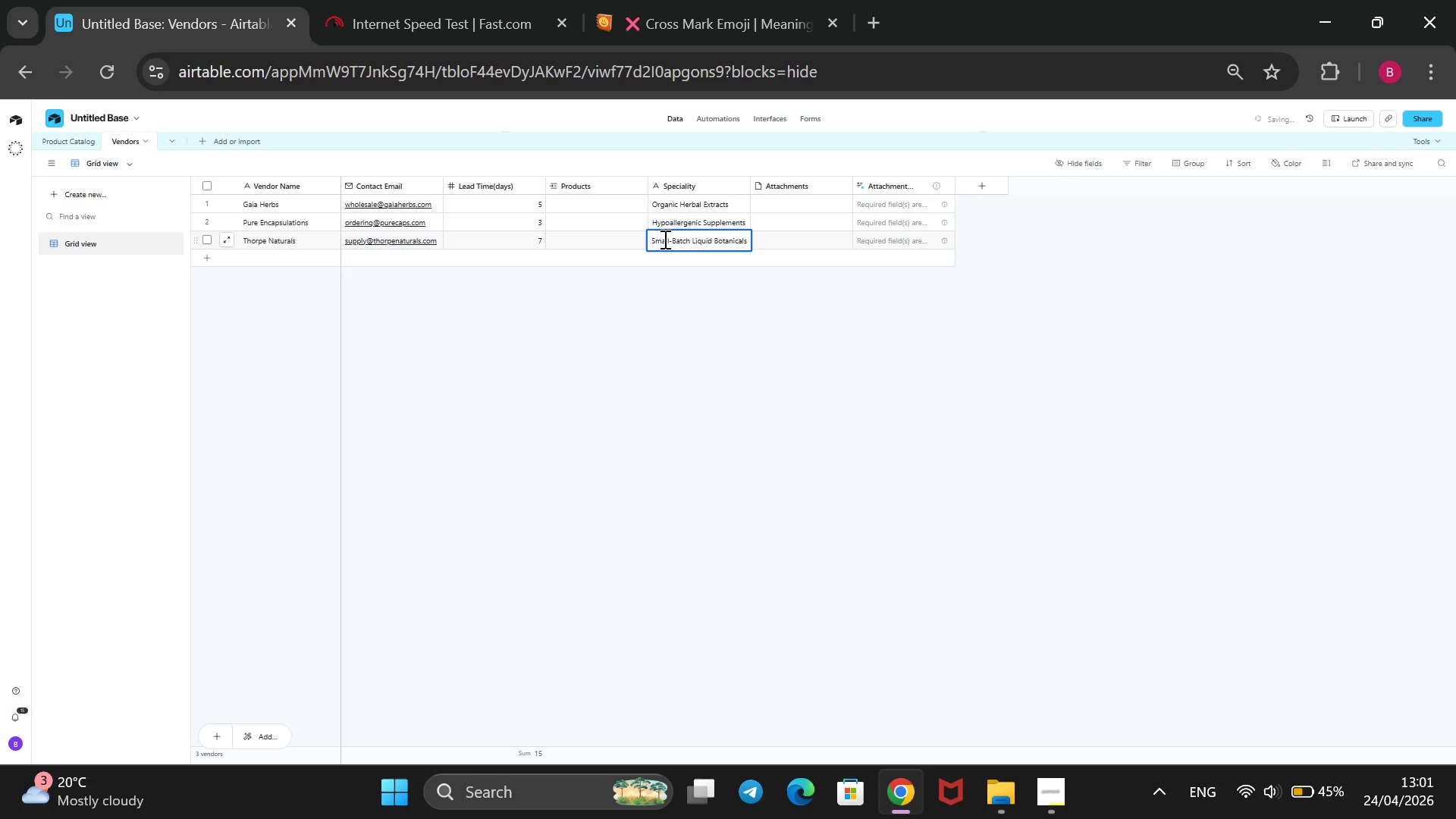 
left_click([679, 359])
 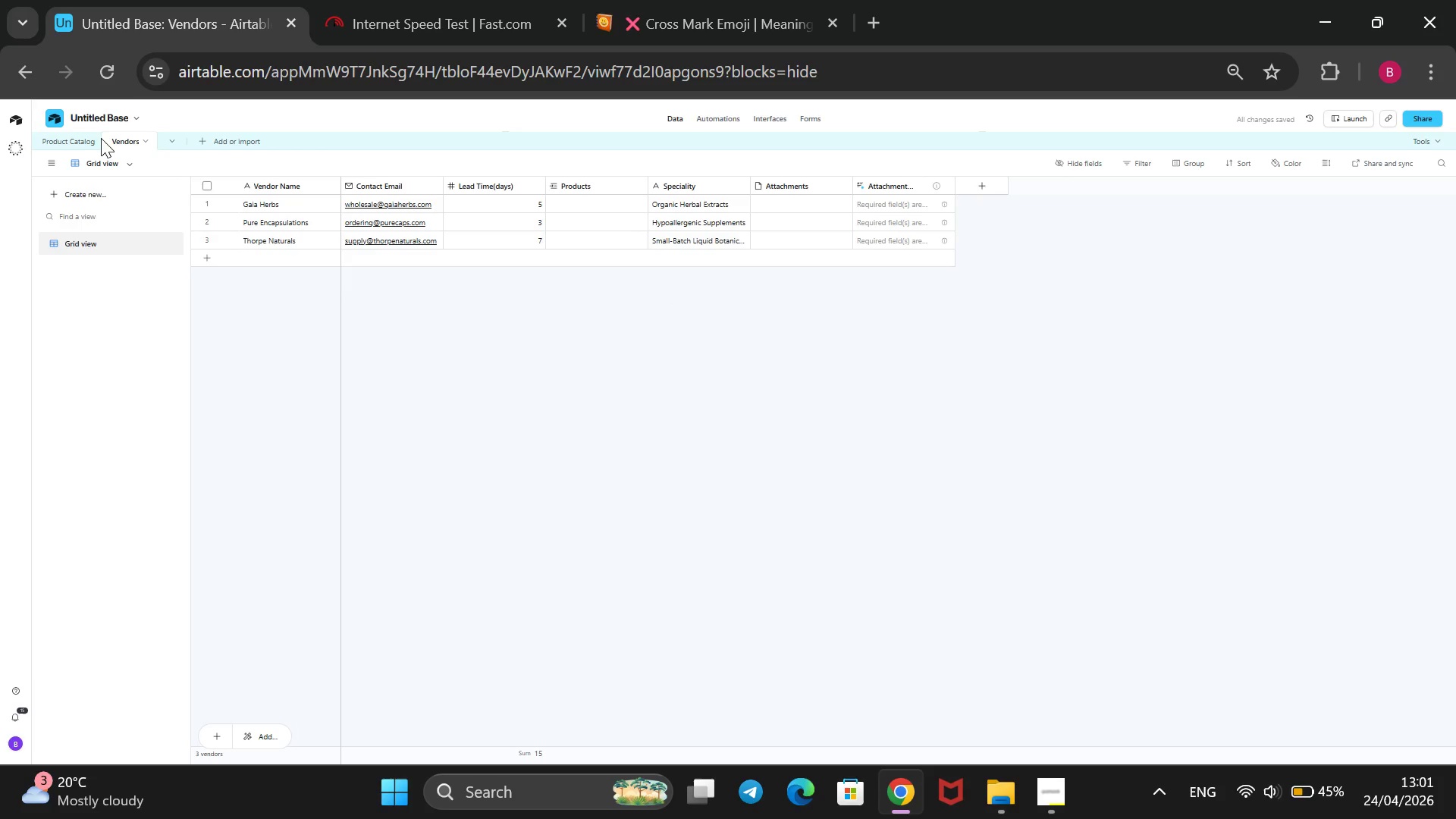 
left_click([79, 141])
 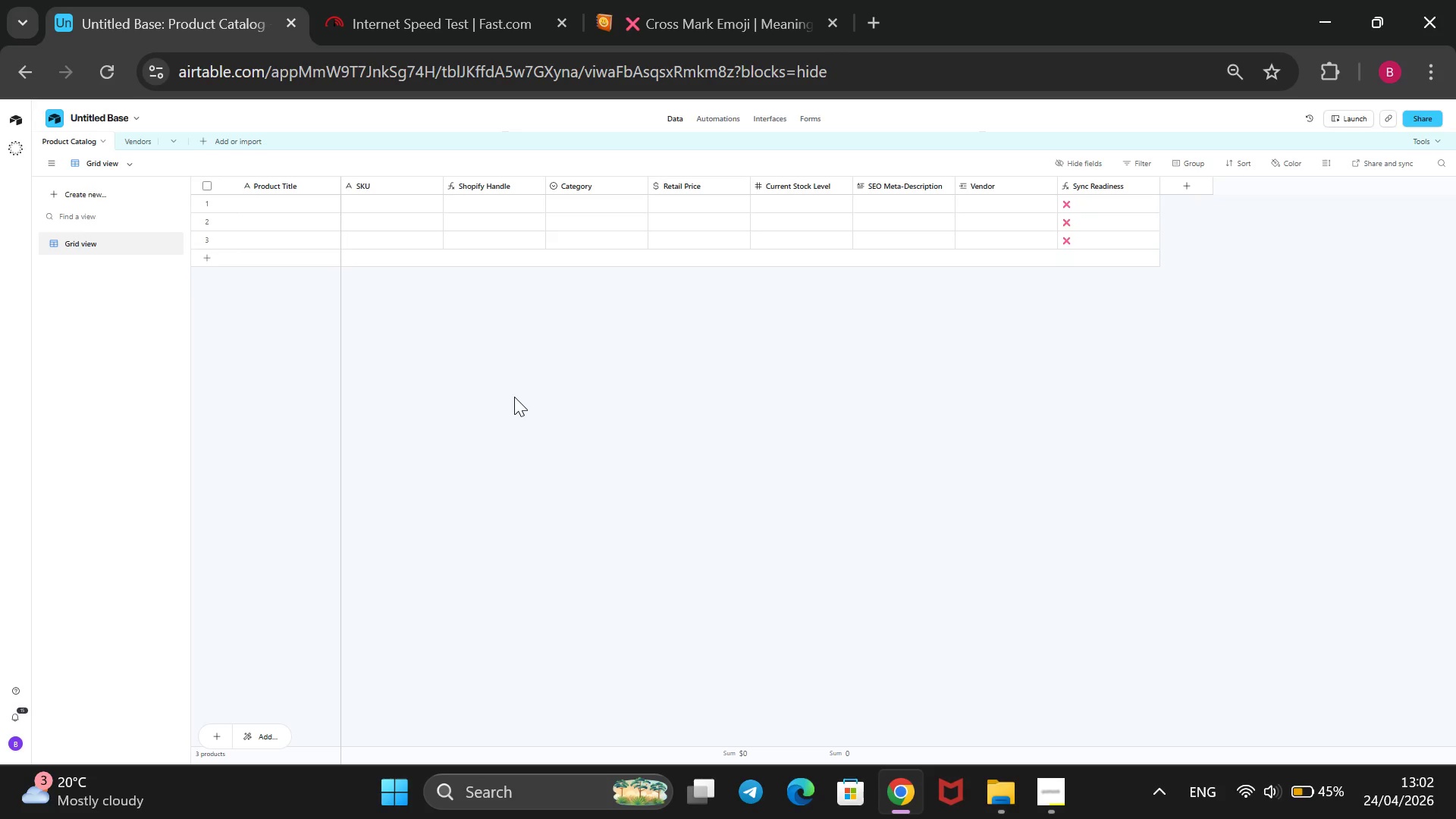 
wait(18.36)
 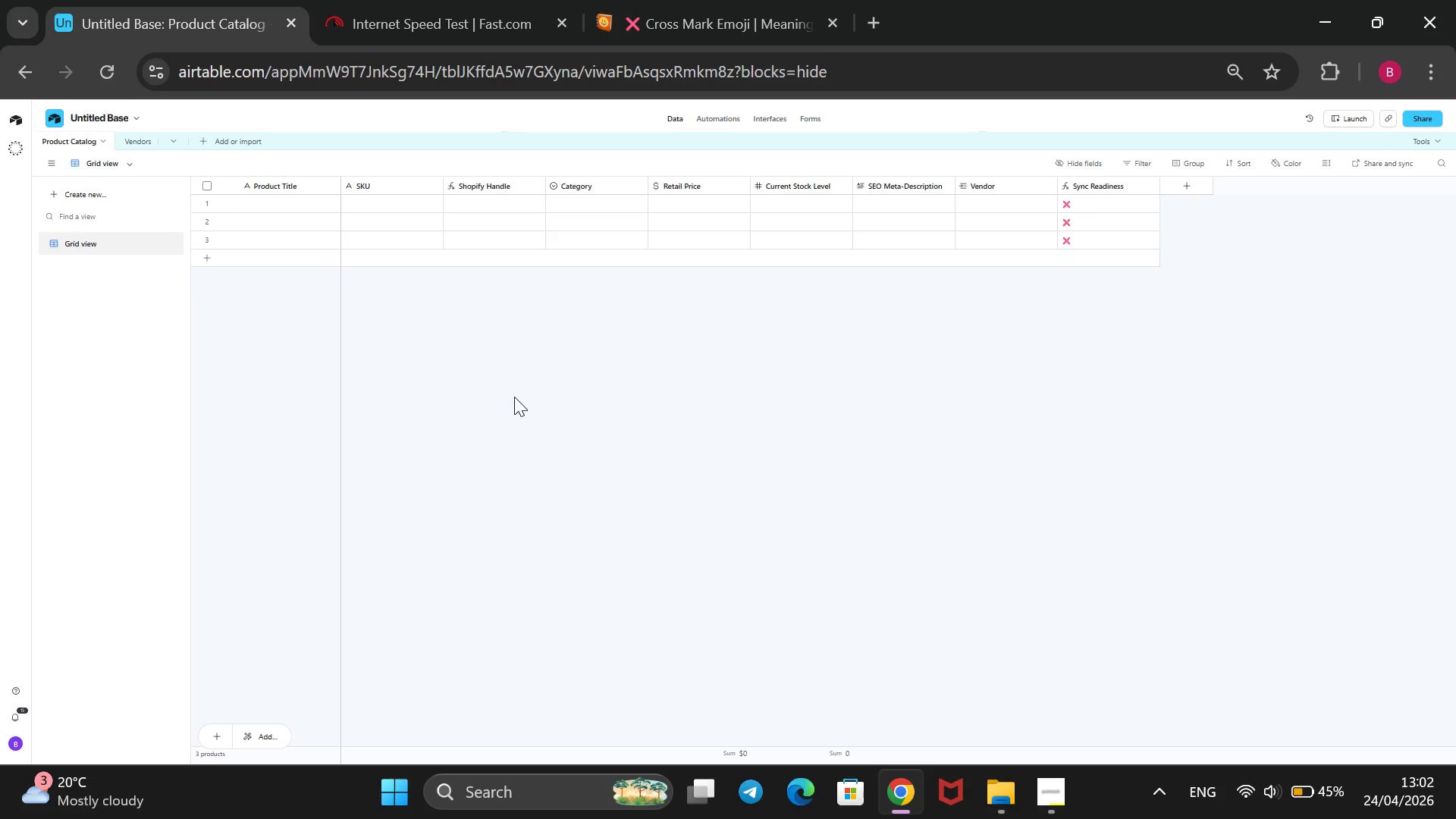 
left_click([297, 196])
 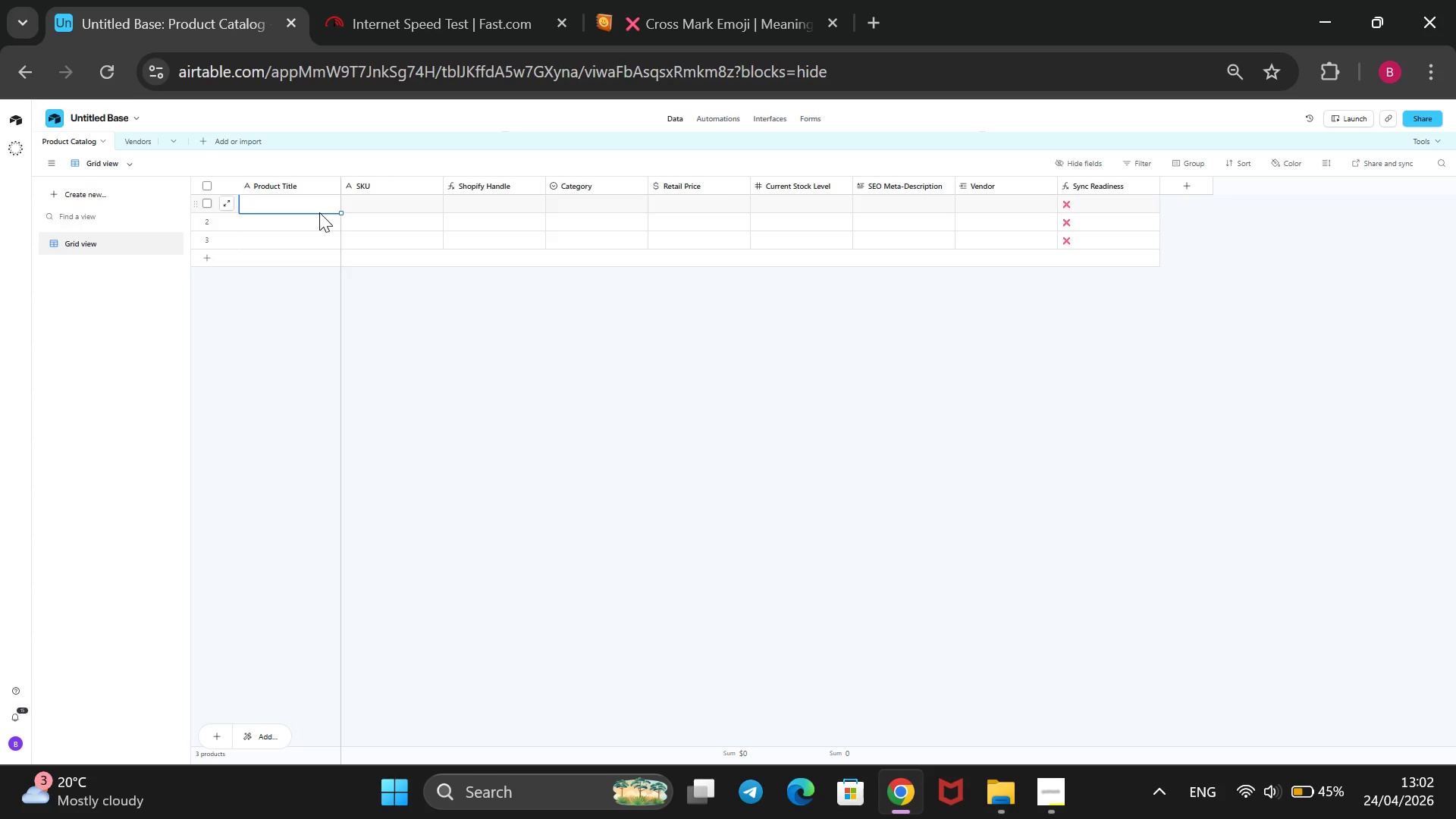 
wait(5.44)
 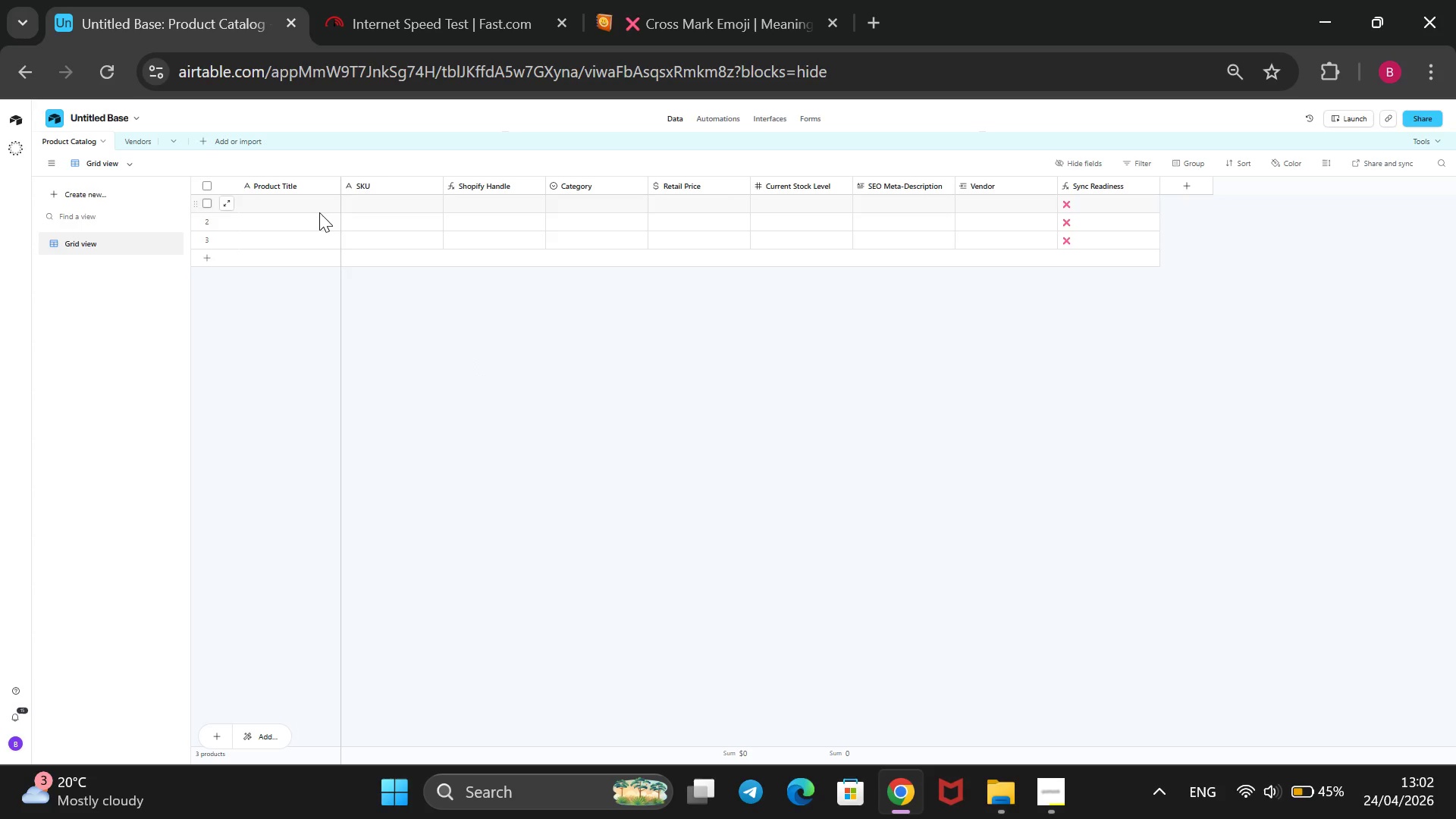 
type(Ashwagandha Root Capsules)
 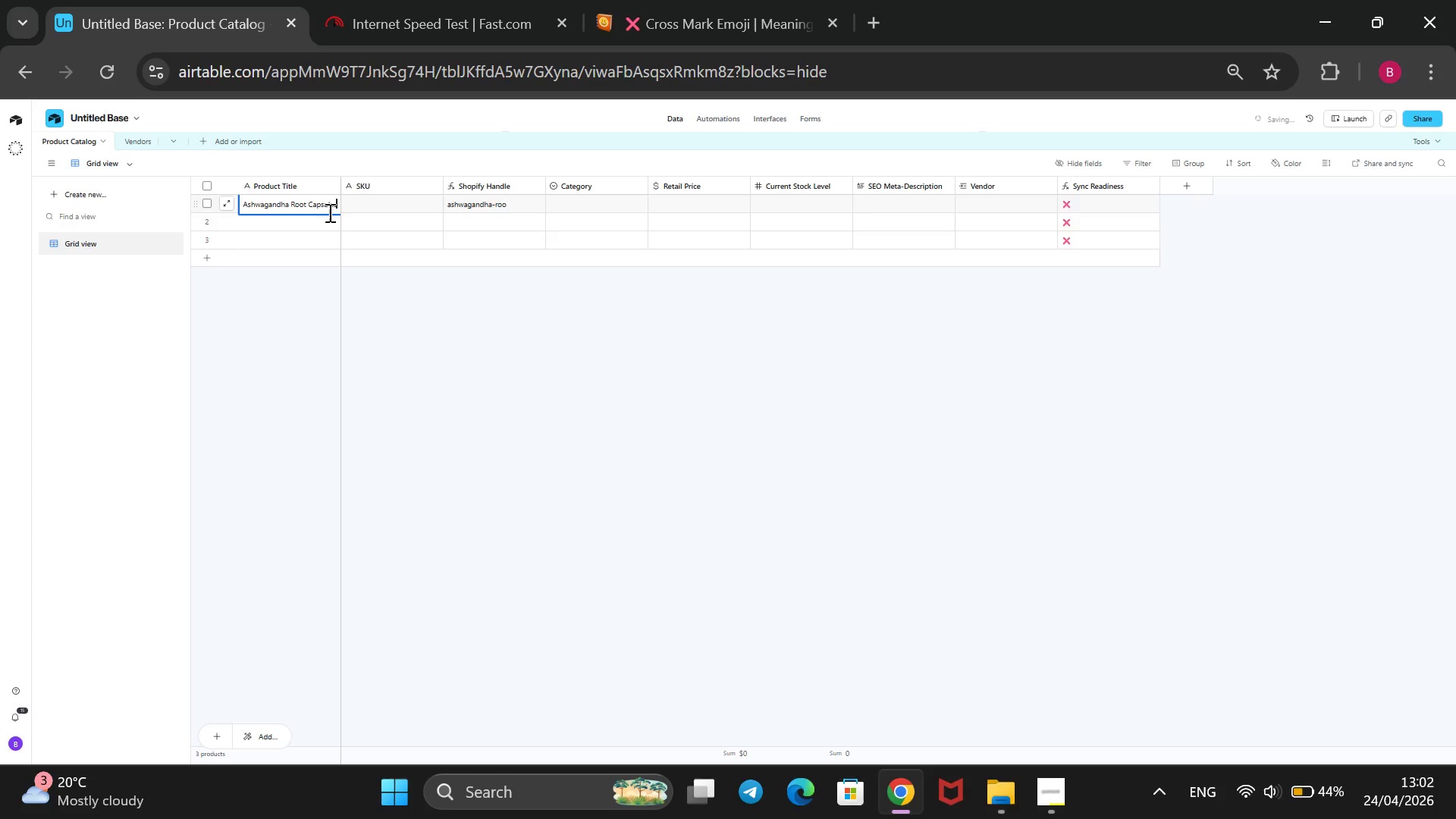 
key(Enter)
 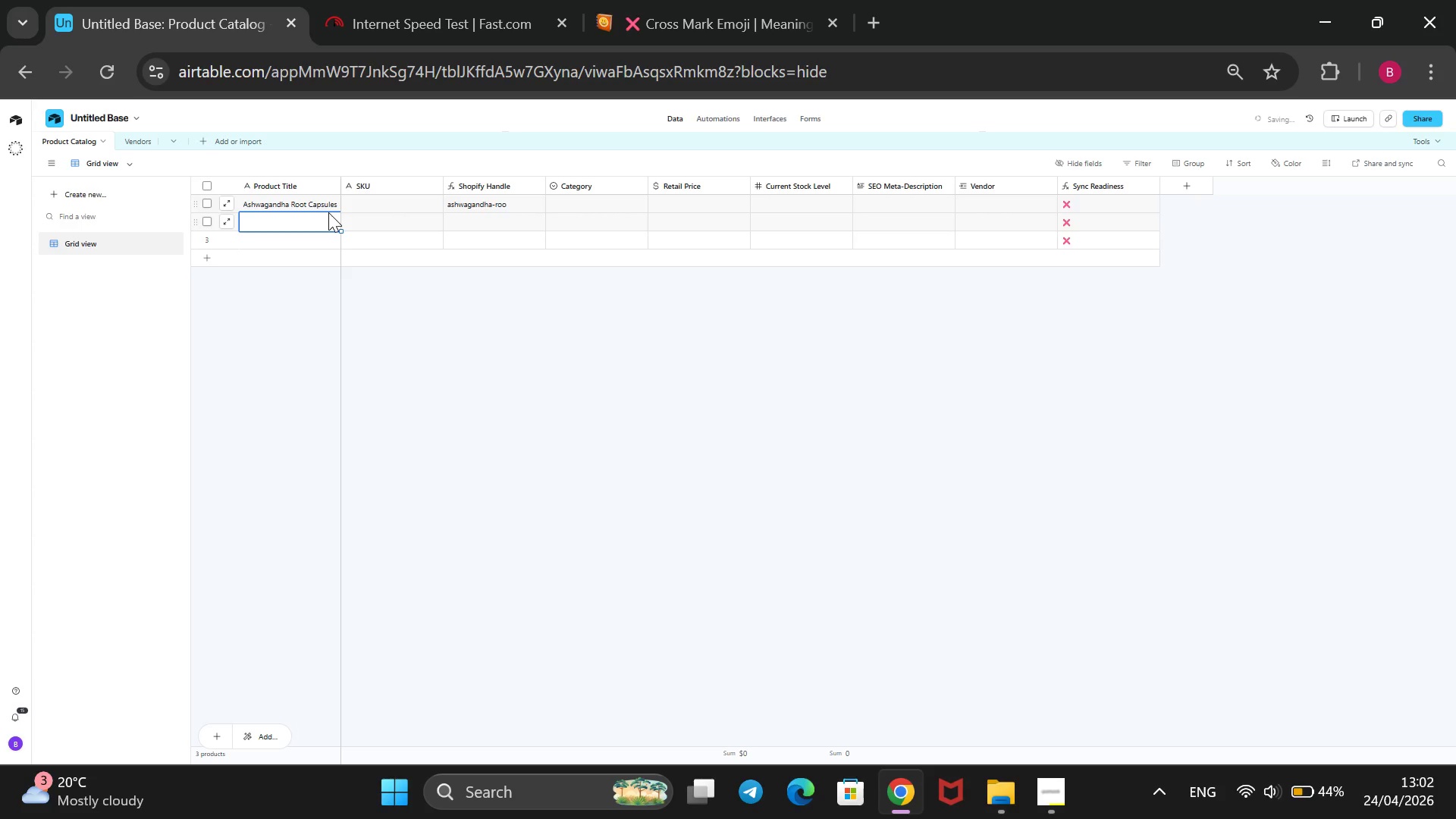 
type(Vitamin D3 LI)
key(Backspace)
type(iquid Drops)
 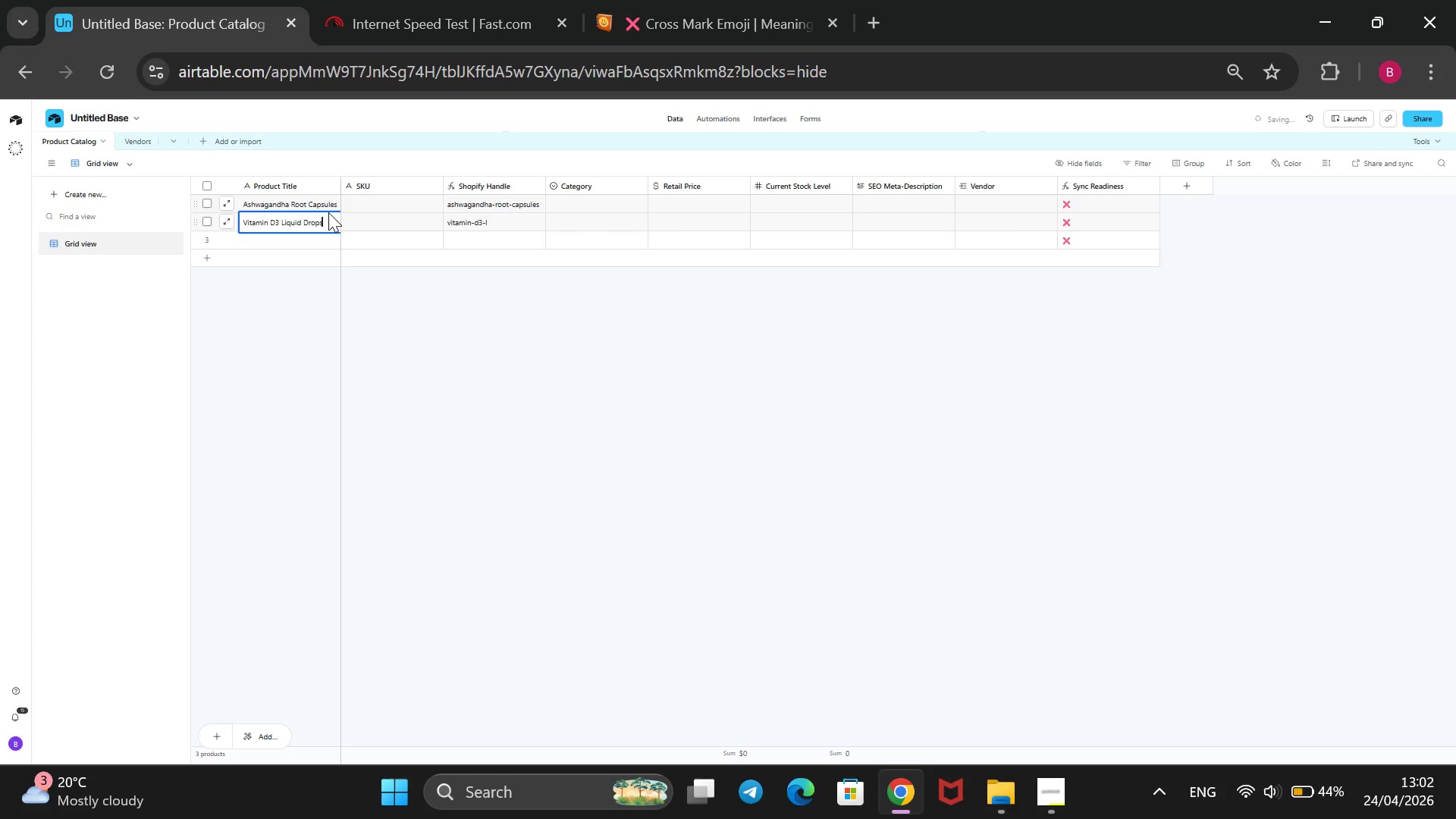 
key(Enter)
 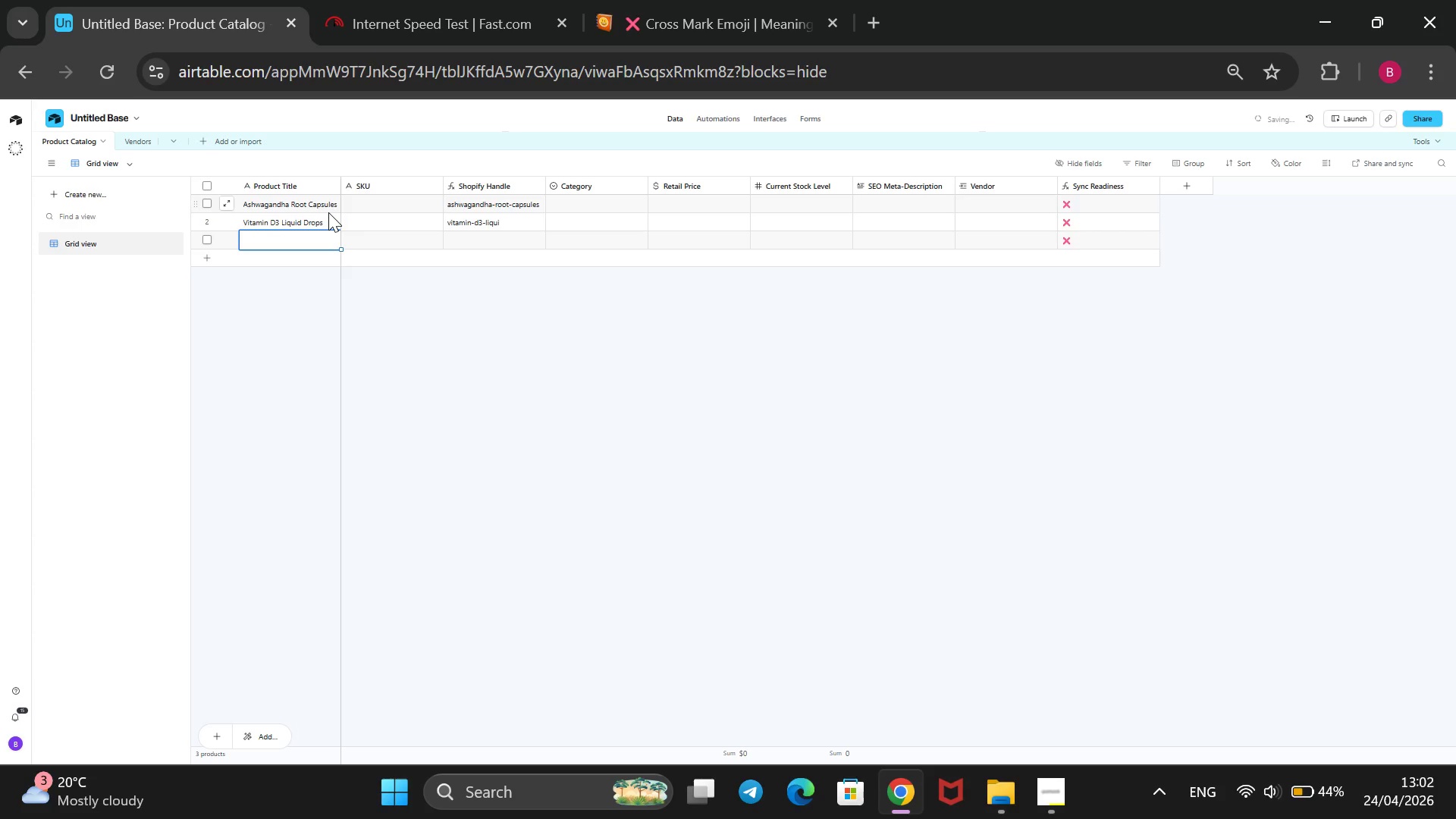 
type(Elderberry Immune Syrup)
 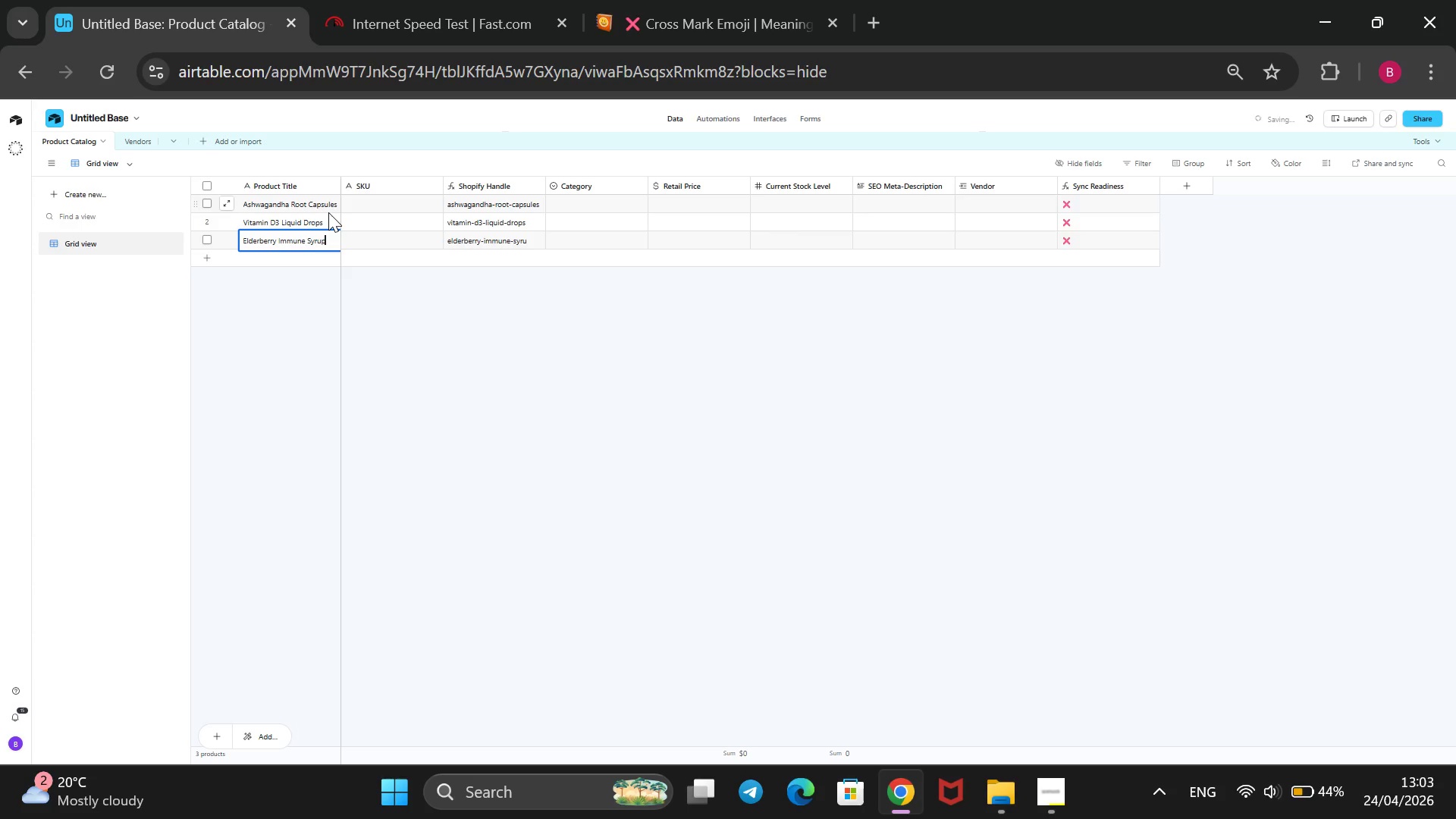 
key(Enter)
 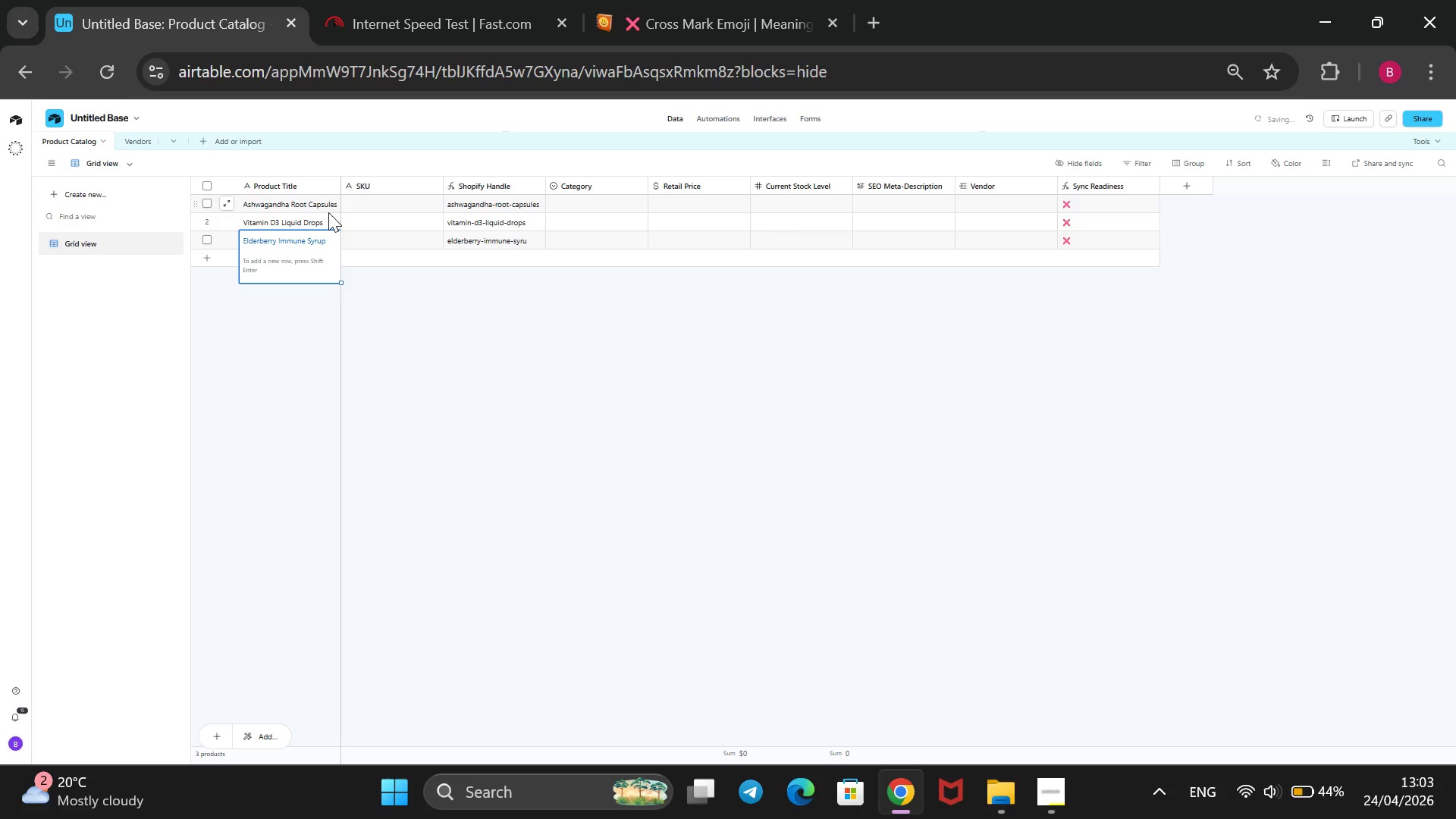 
type(Mega)
key(Backspace)
key(Backspace)
key(Backspace)
type(agnesium Glycinate)
 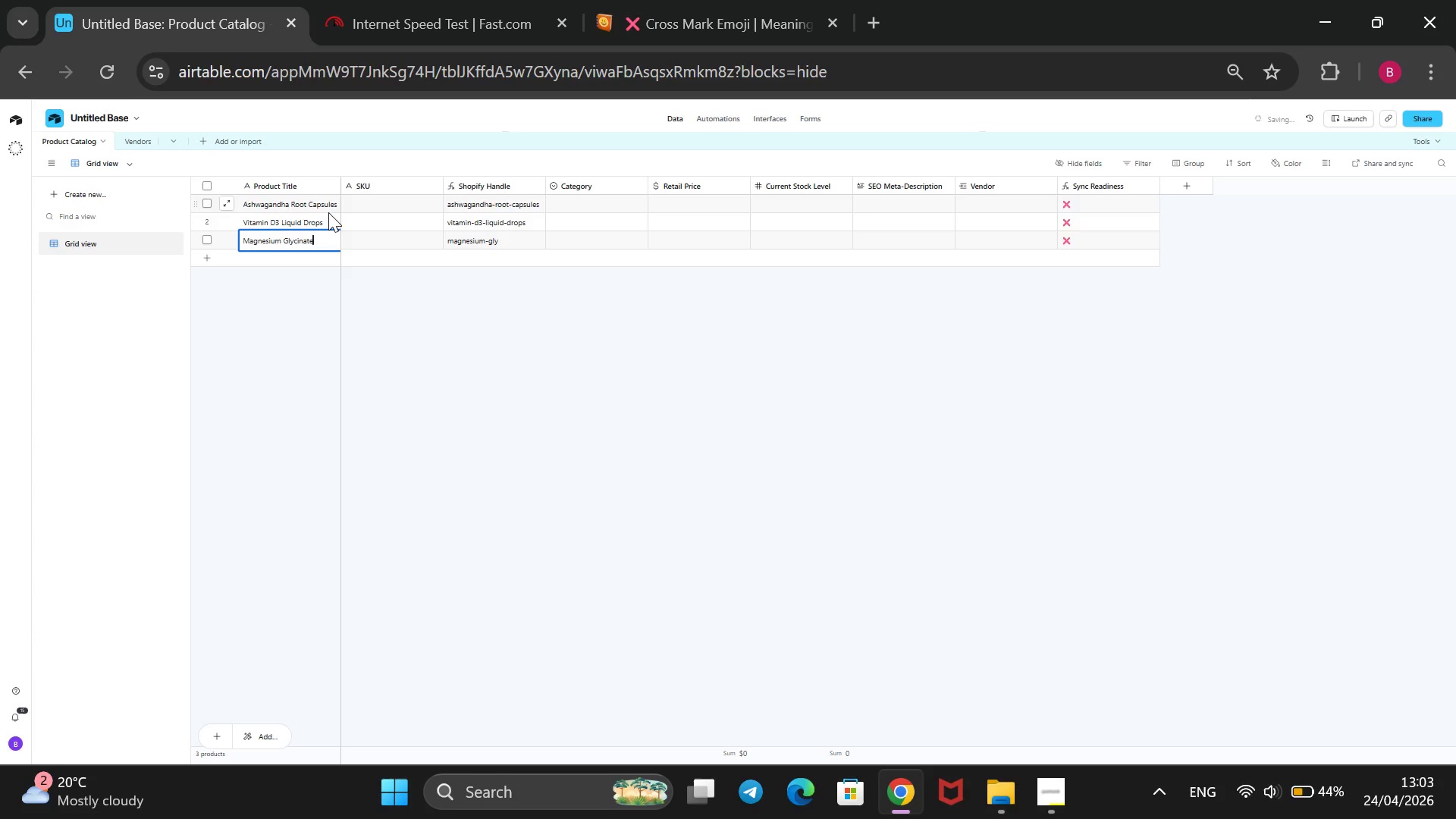 
key(Enter)
 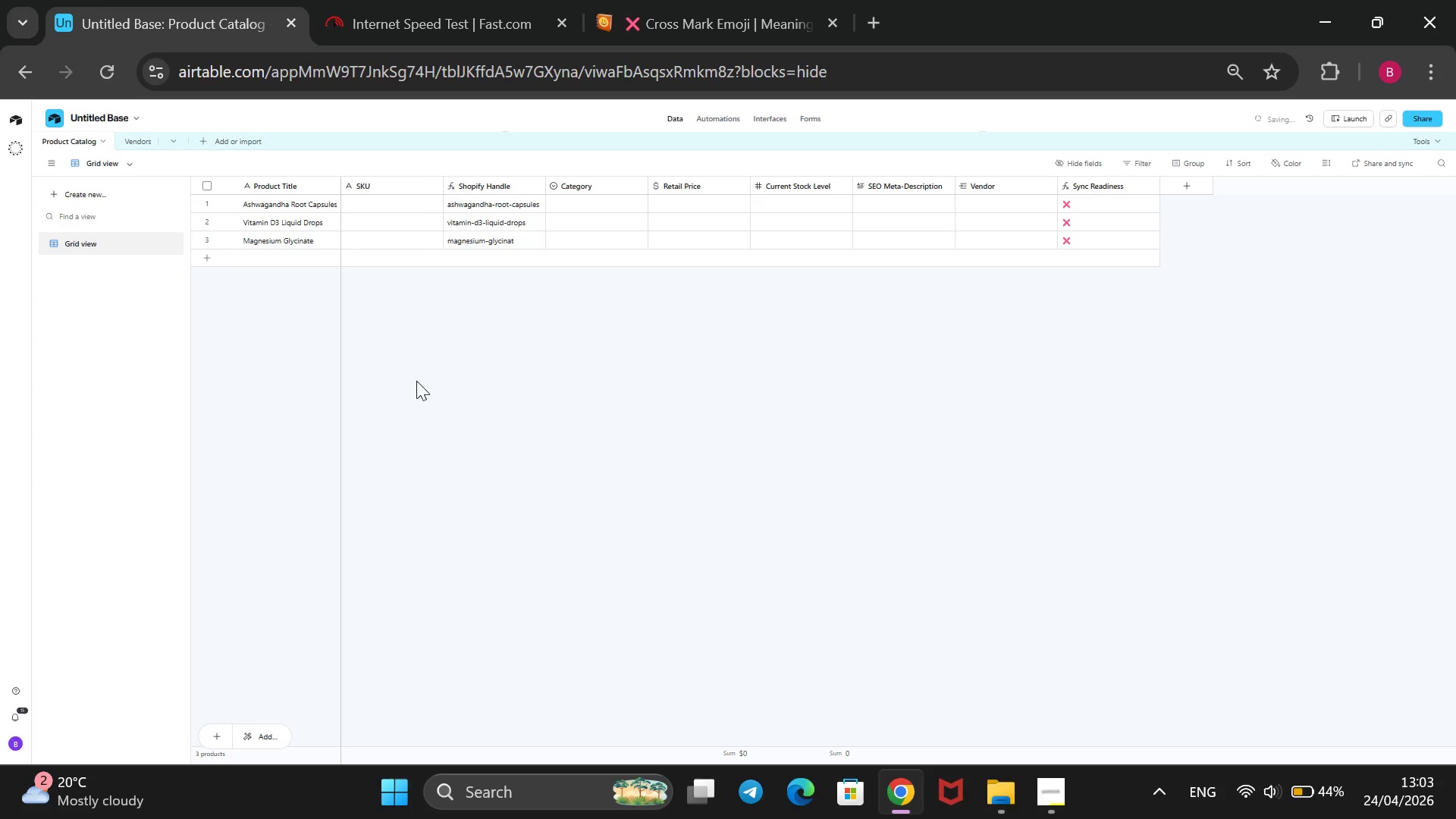 
wait(5.28)
 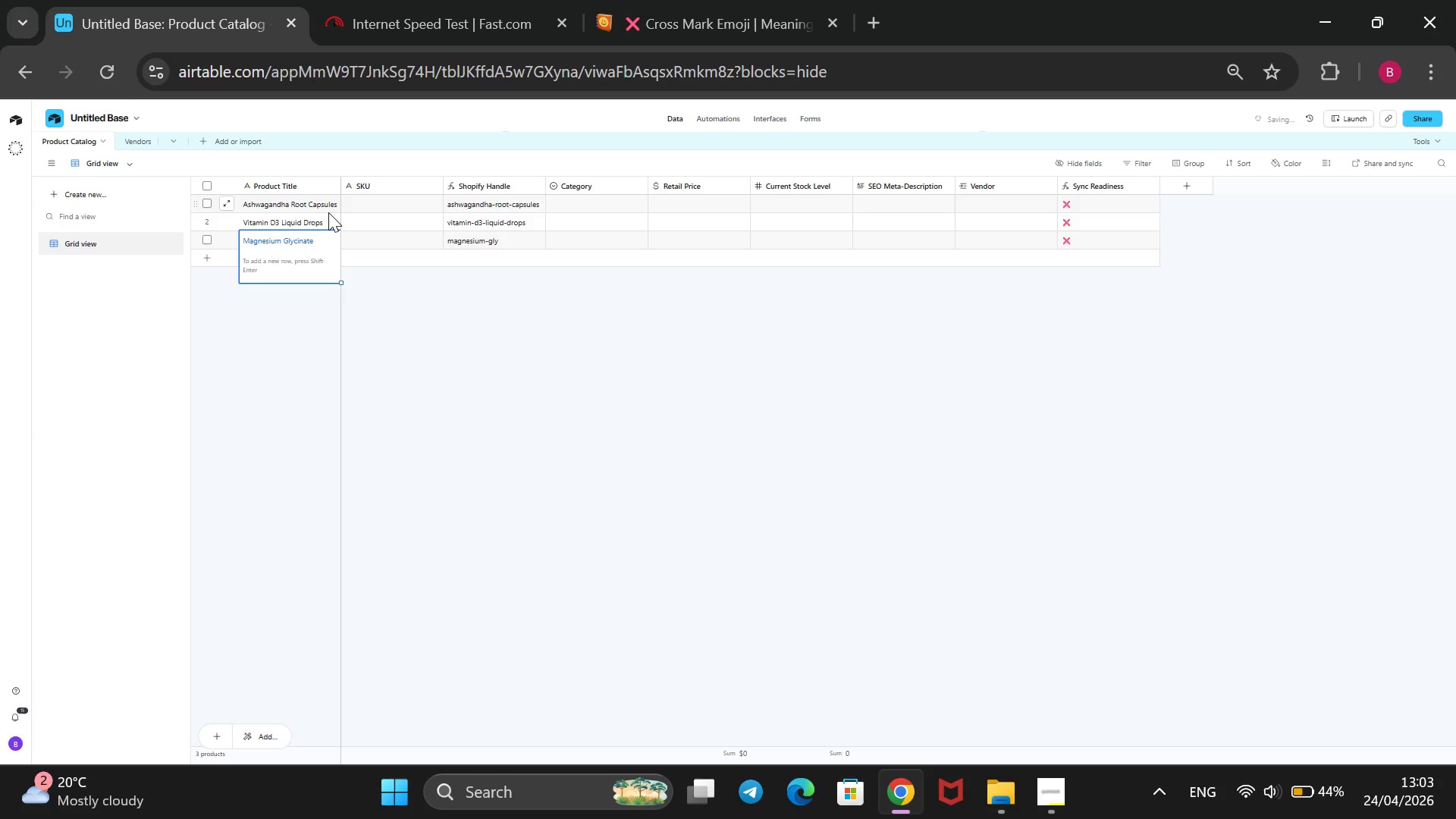 
left_click([201, 259])
 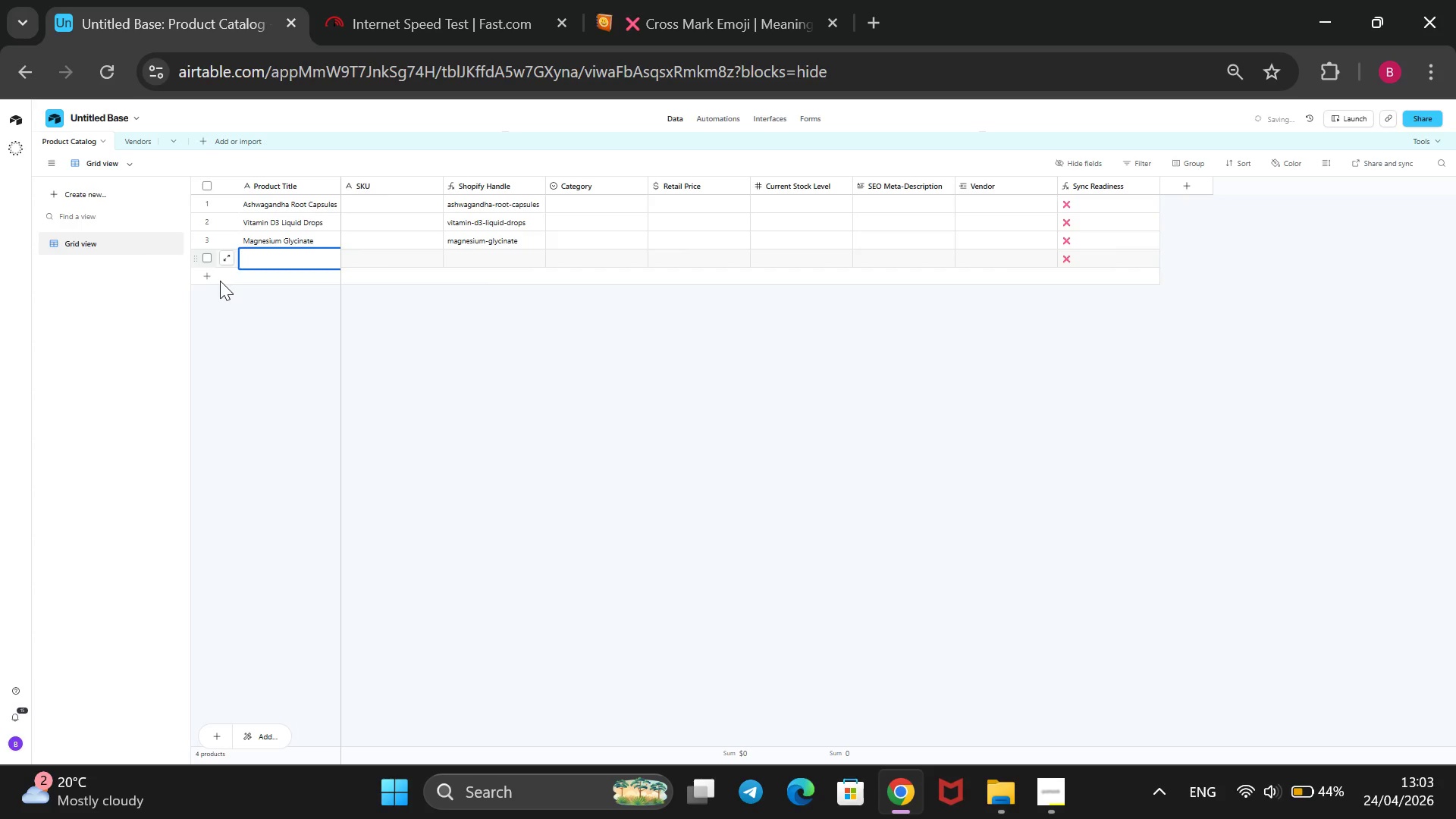 
left_click([207, 281])
 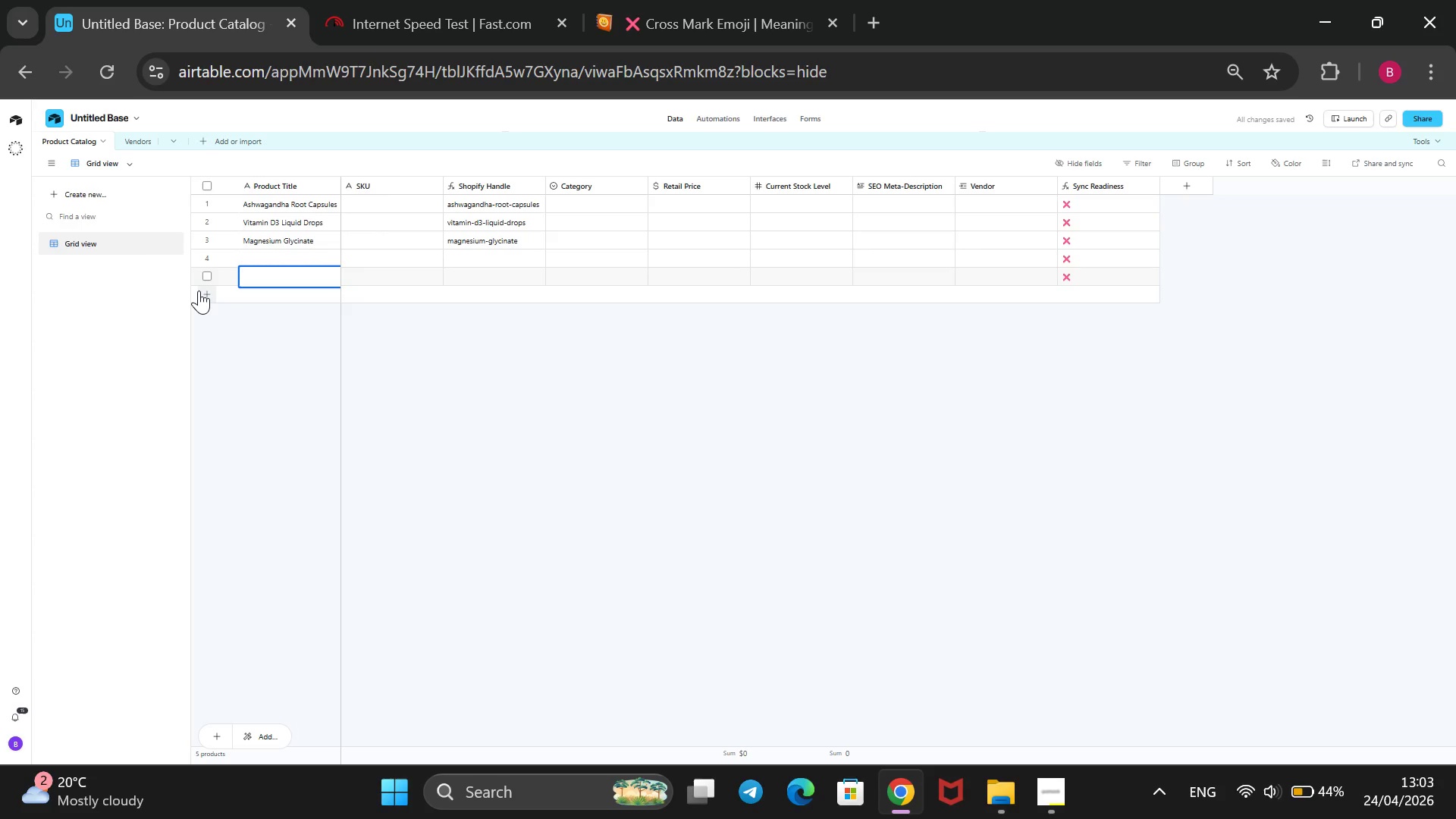 
left_click([199, 290])
 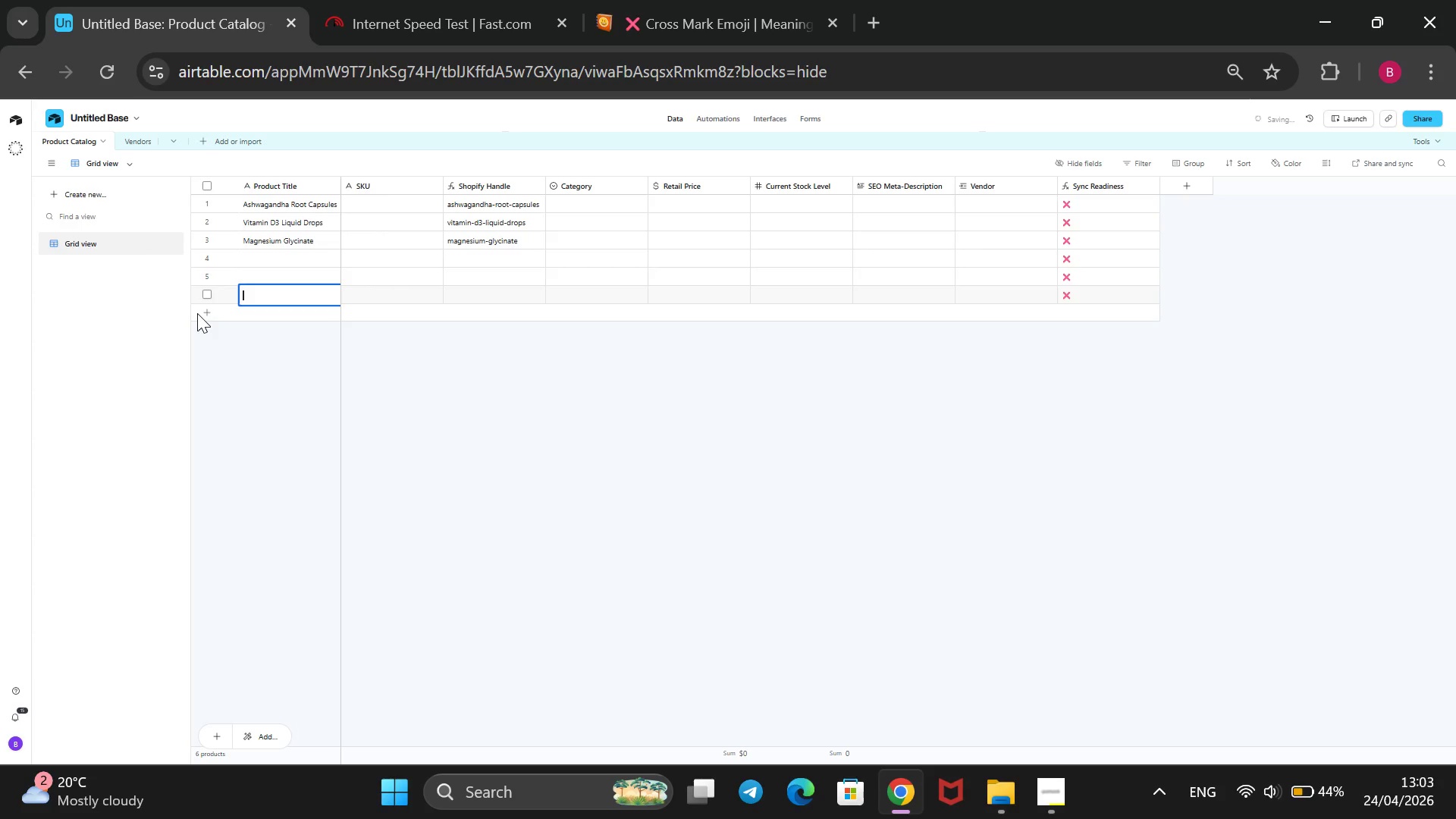 
left_click([200, 313])
 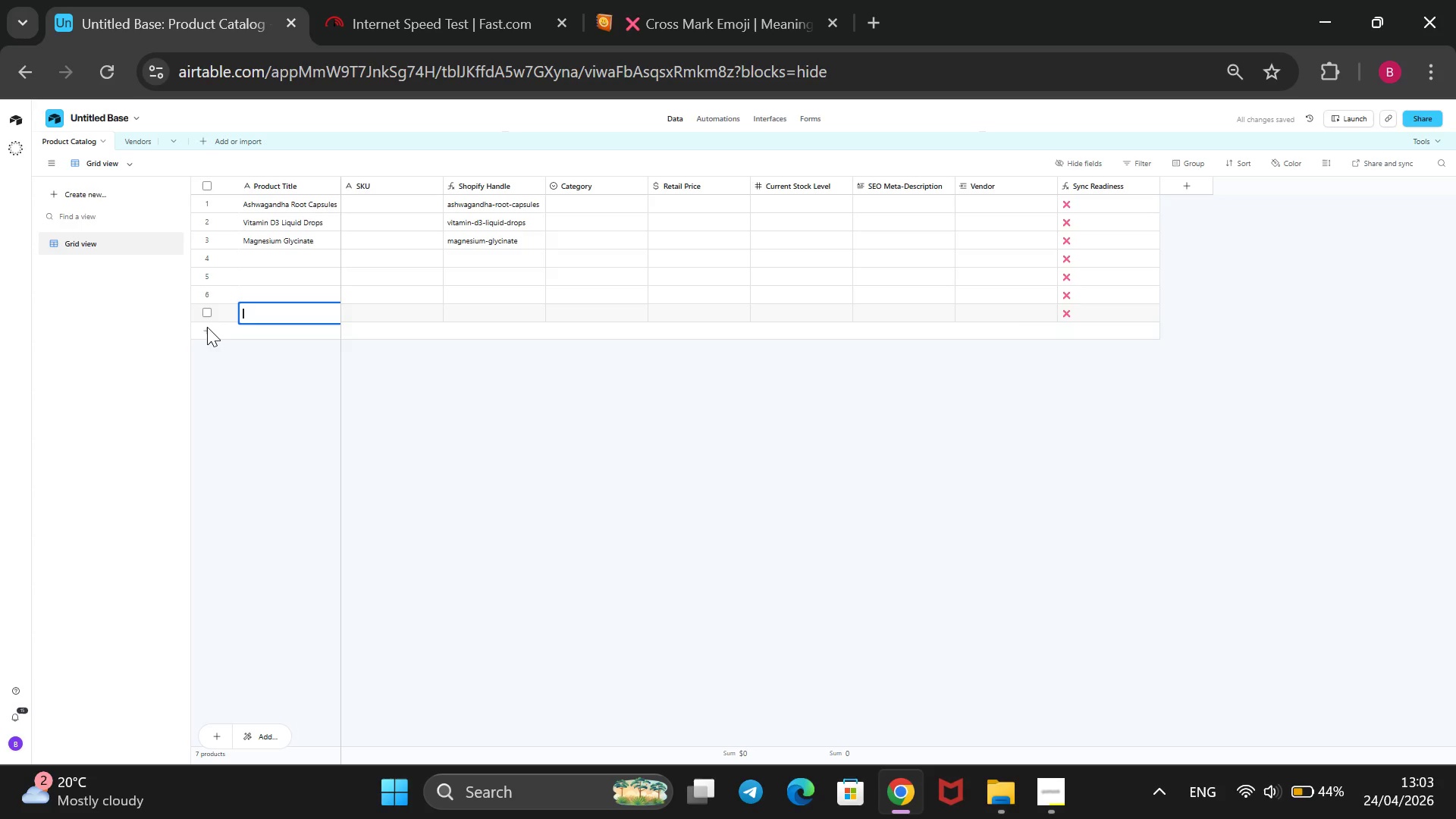 
left_click([205, 325])
 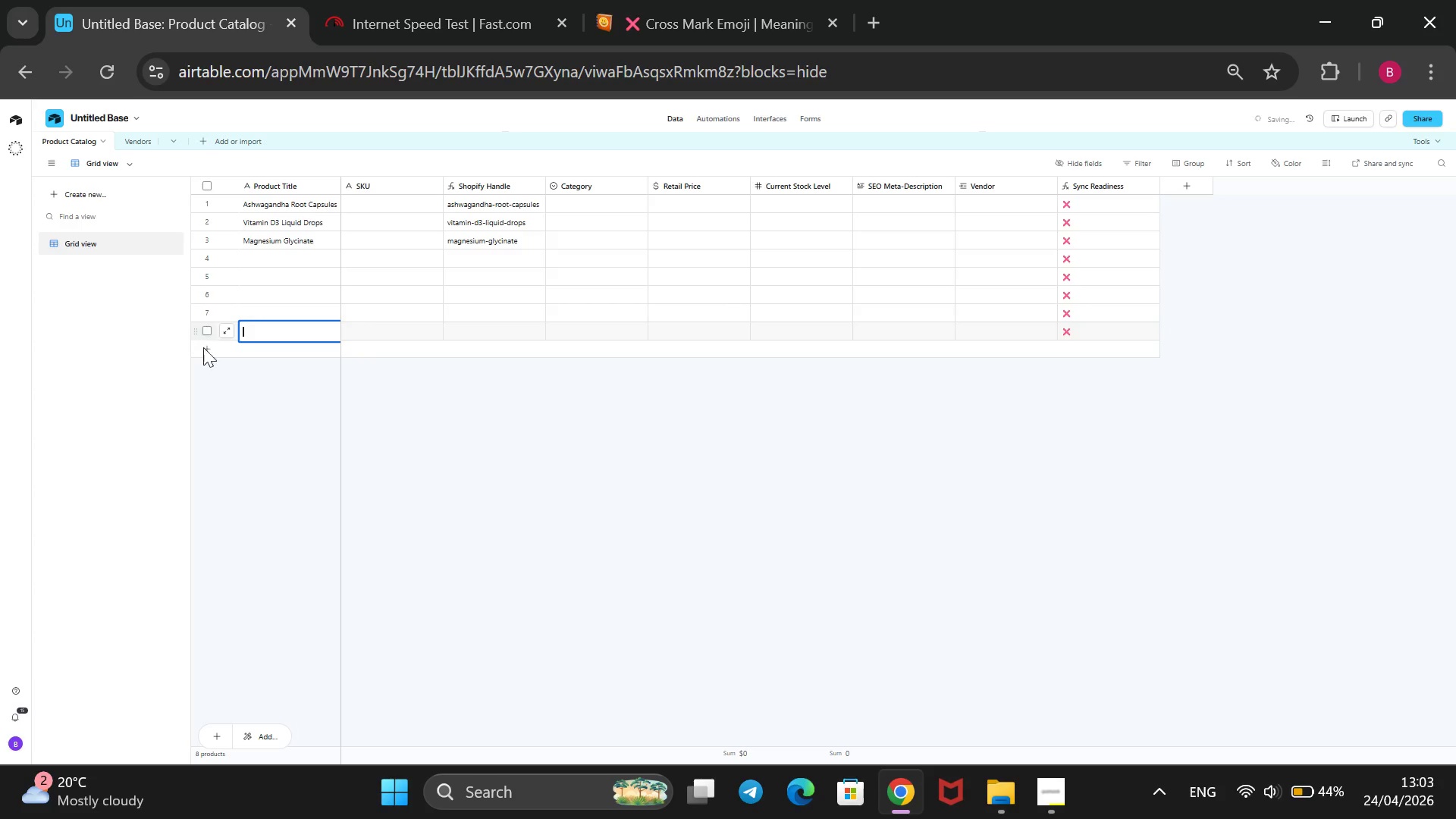 
left_click([202, 353])
 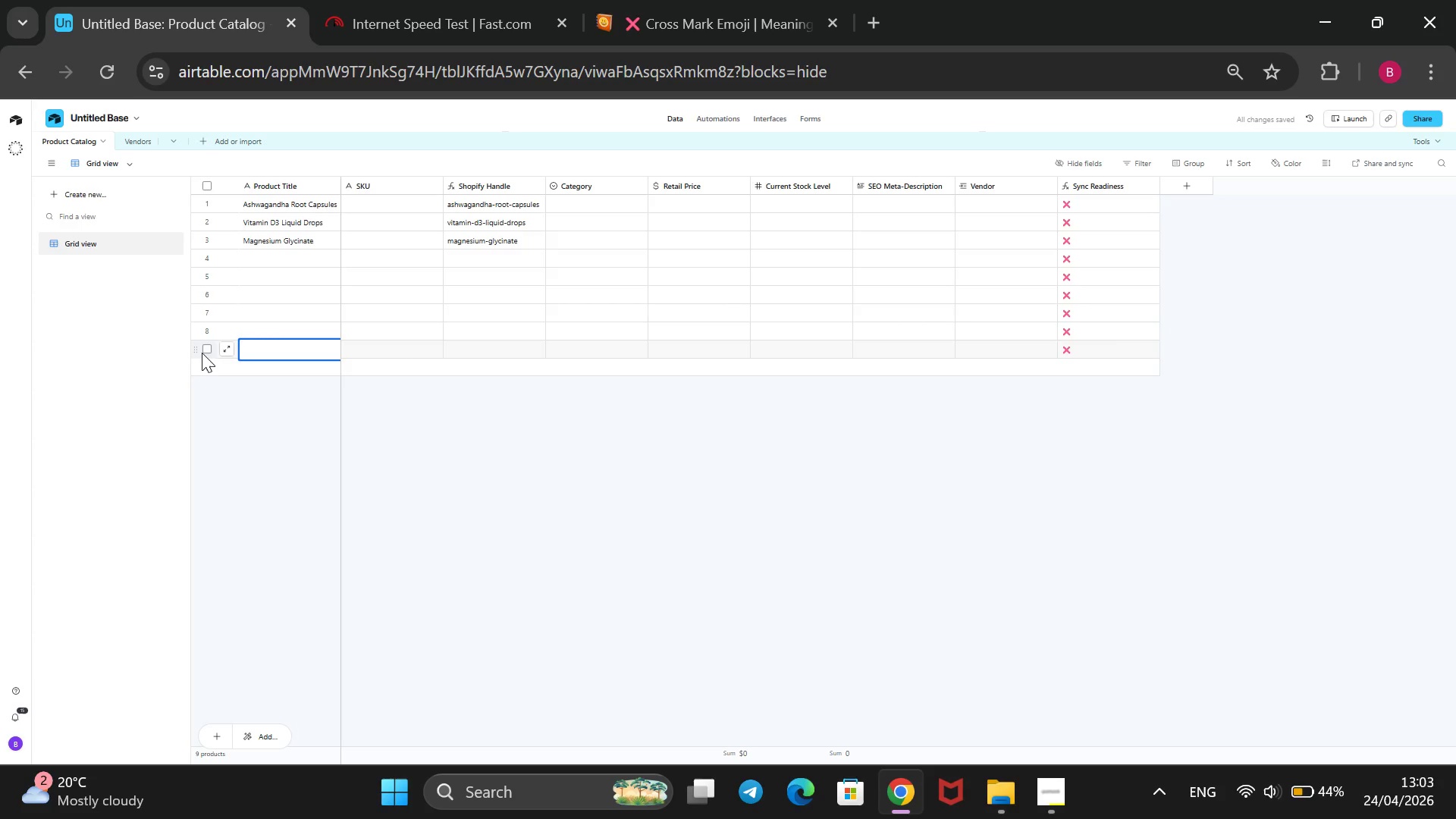 
left_click([201, 362])
 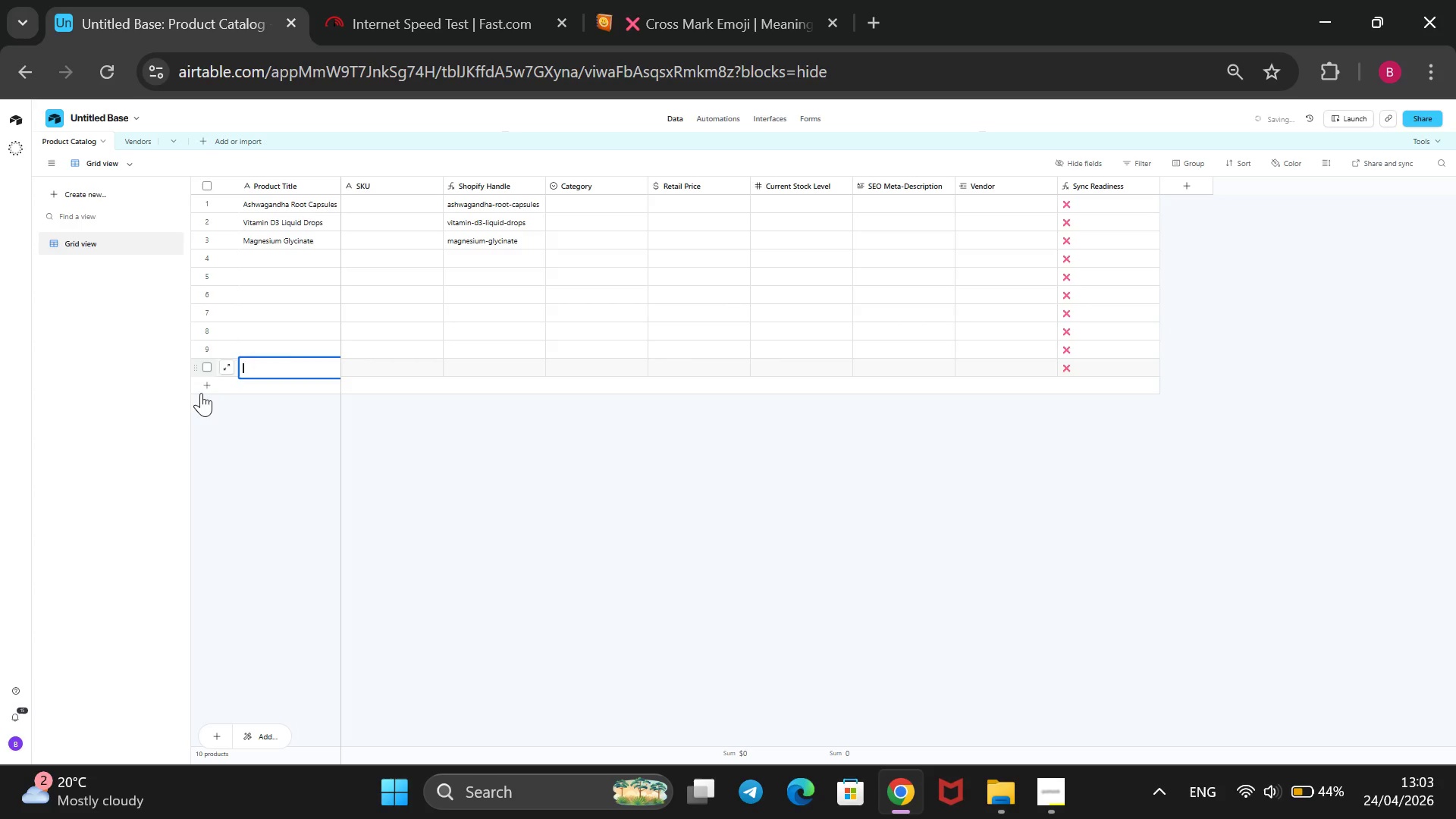 
left_click([201, 386])
 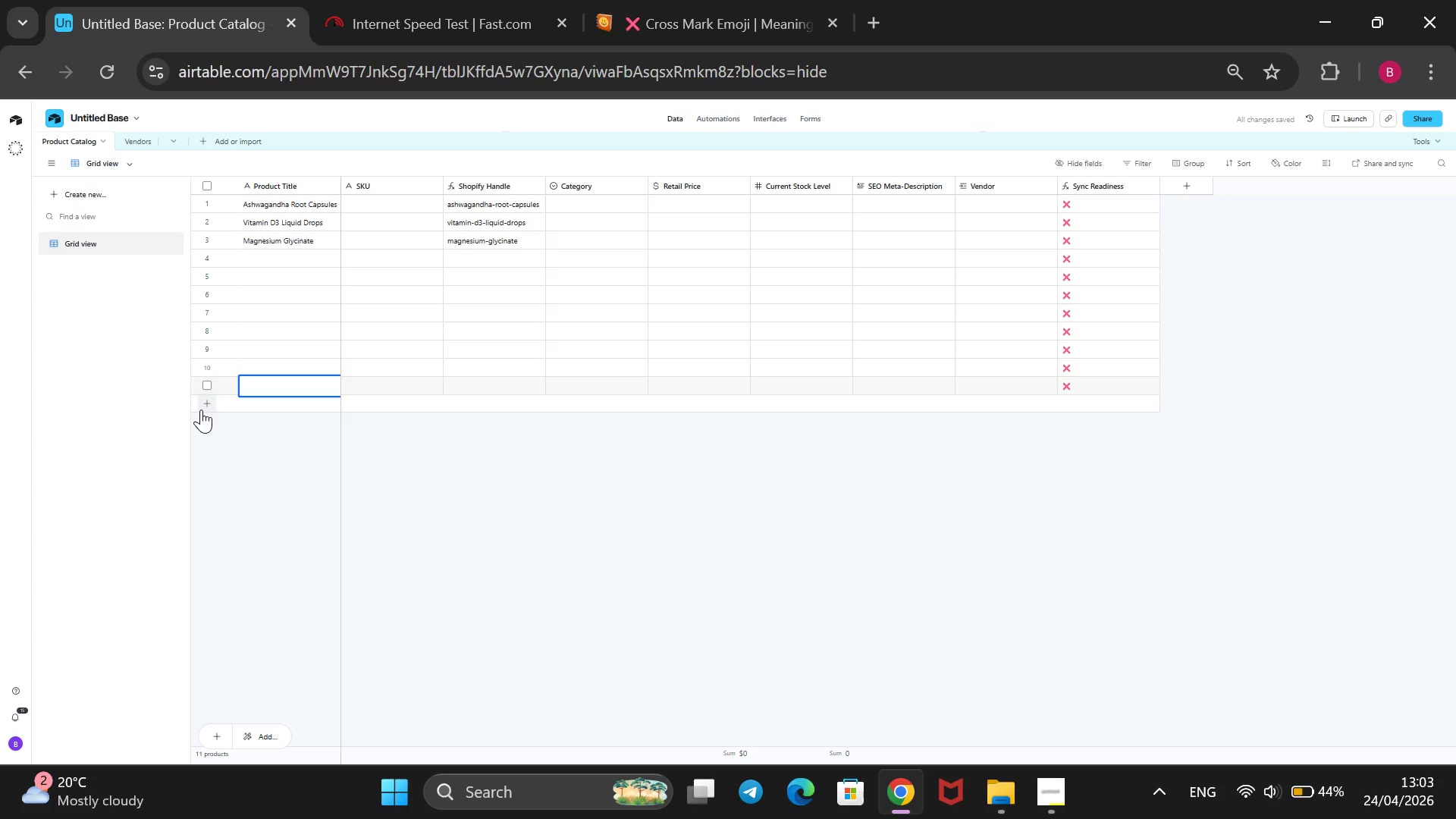 
wait(6.12)
 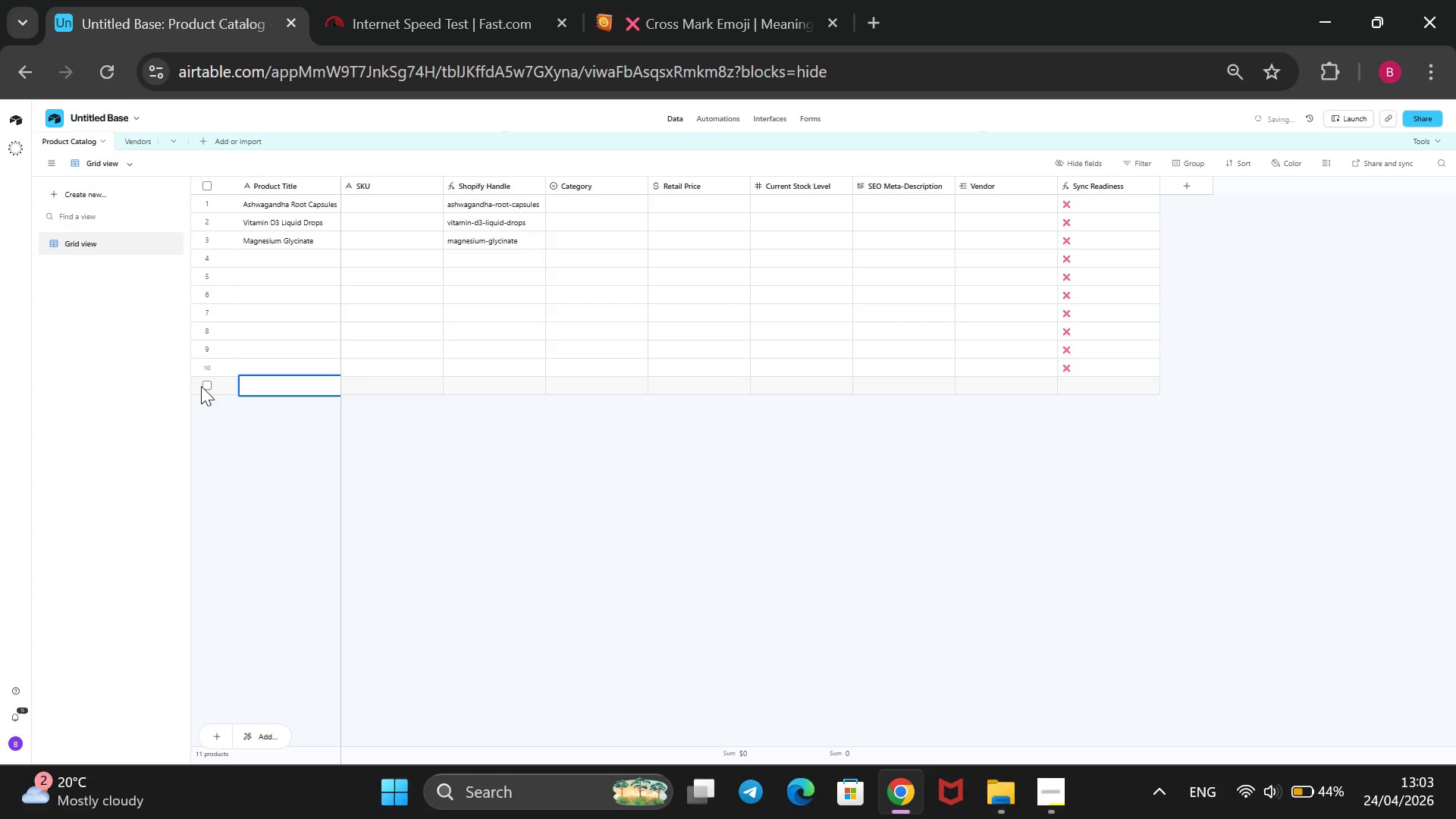 
left_click([206, 417])
 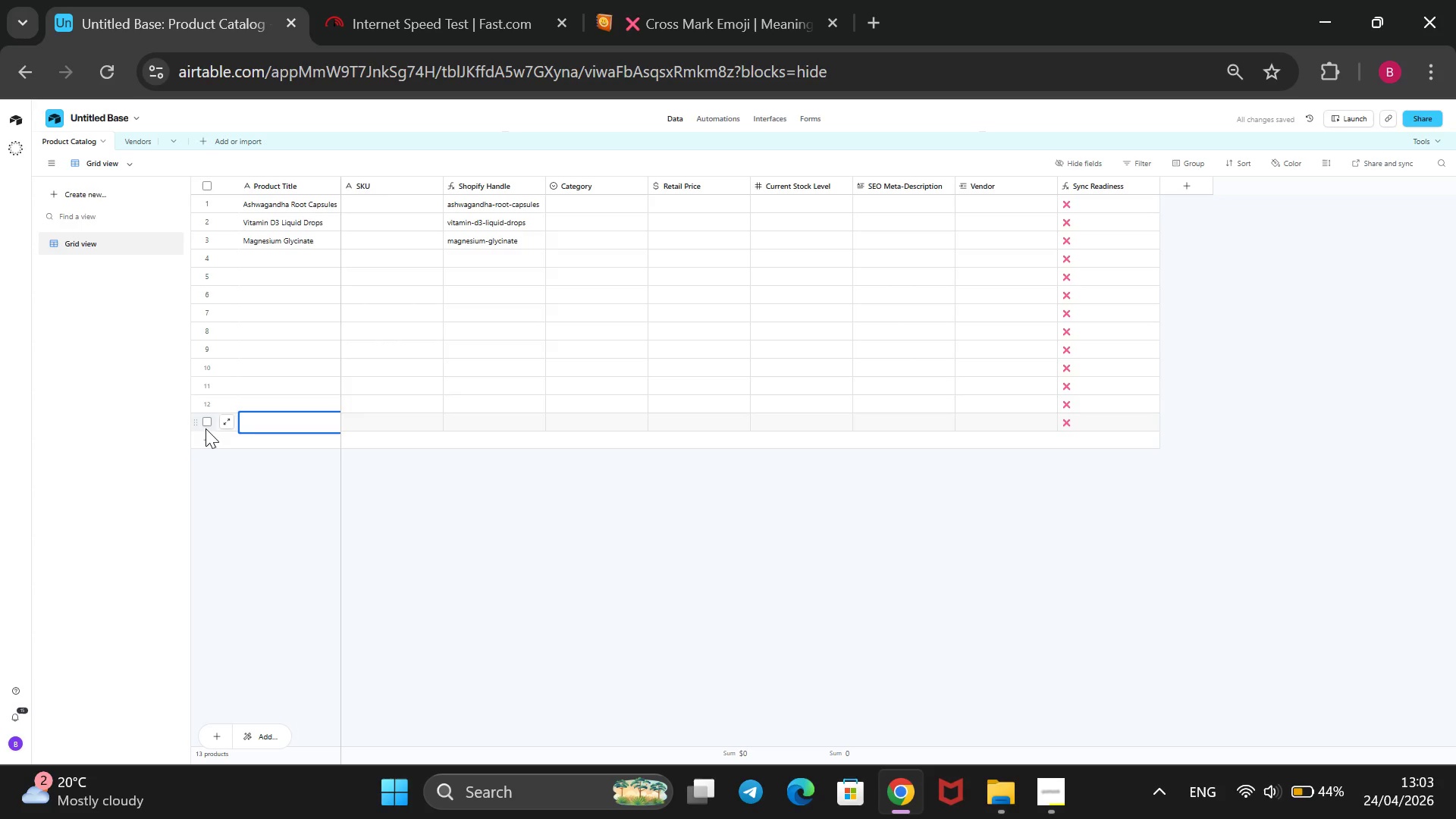 
left_click([202, 436])
 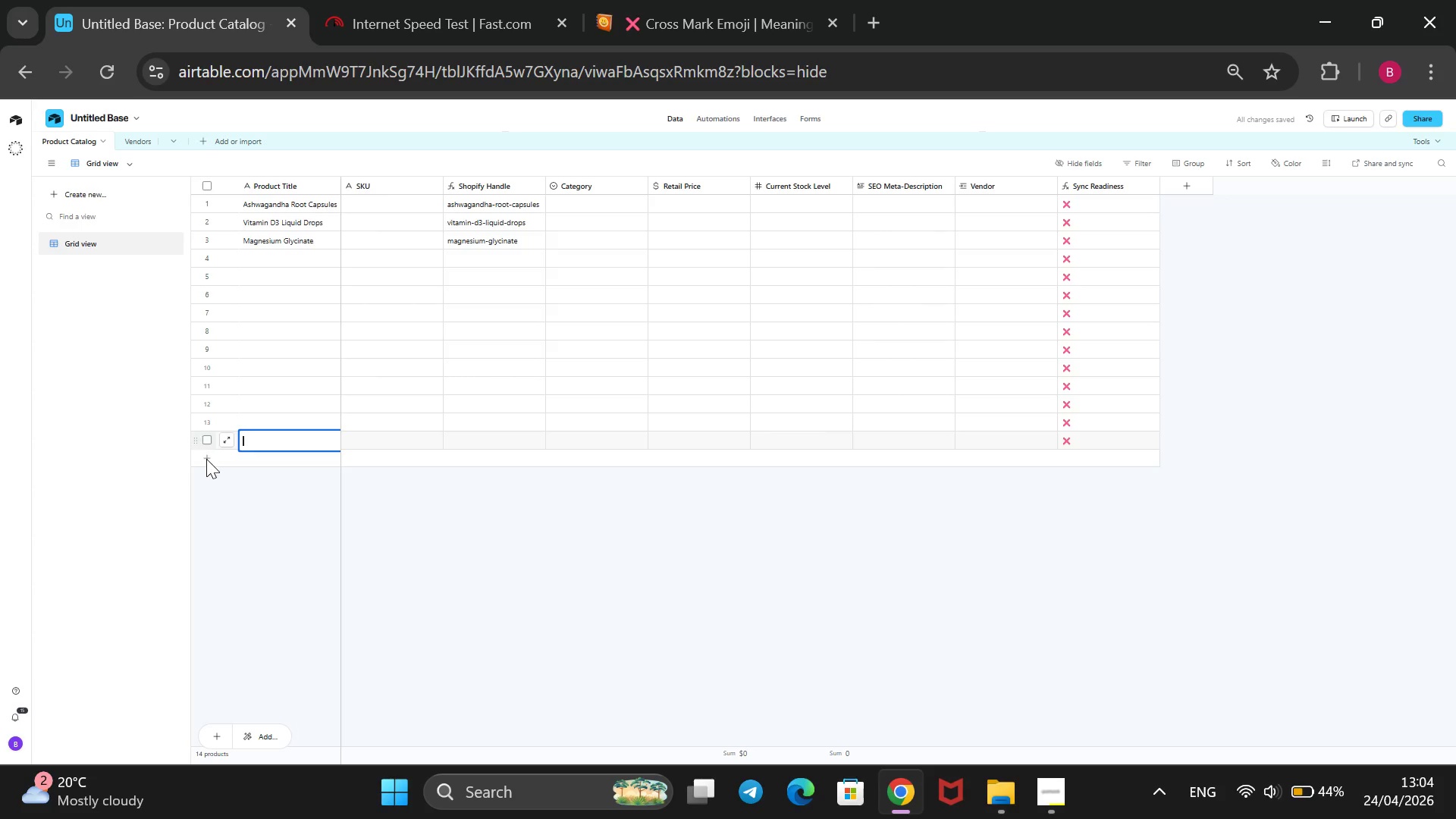 
left_click([206, 459])
 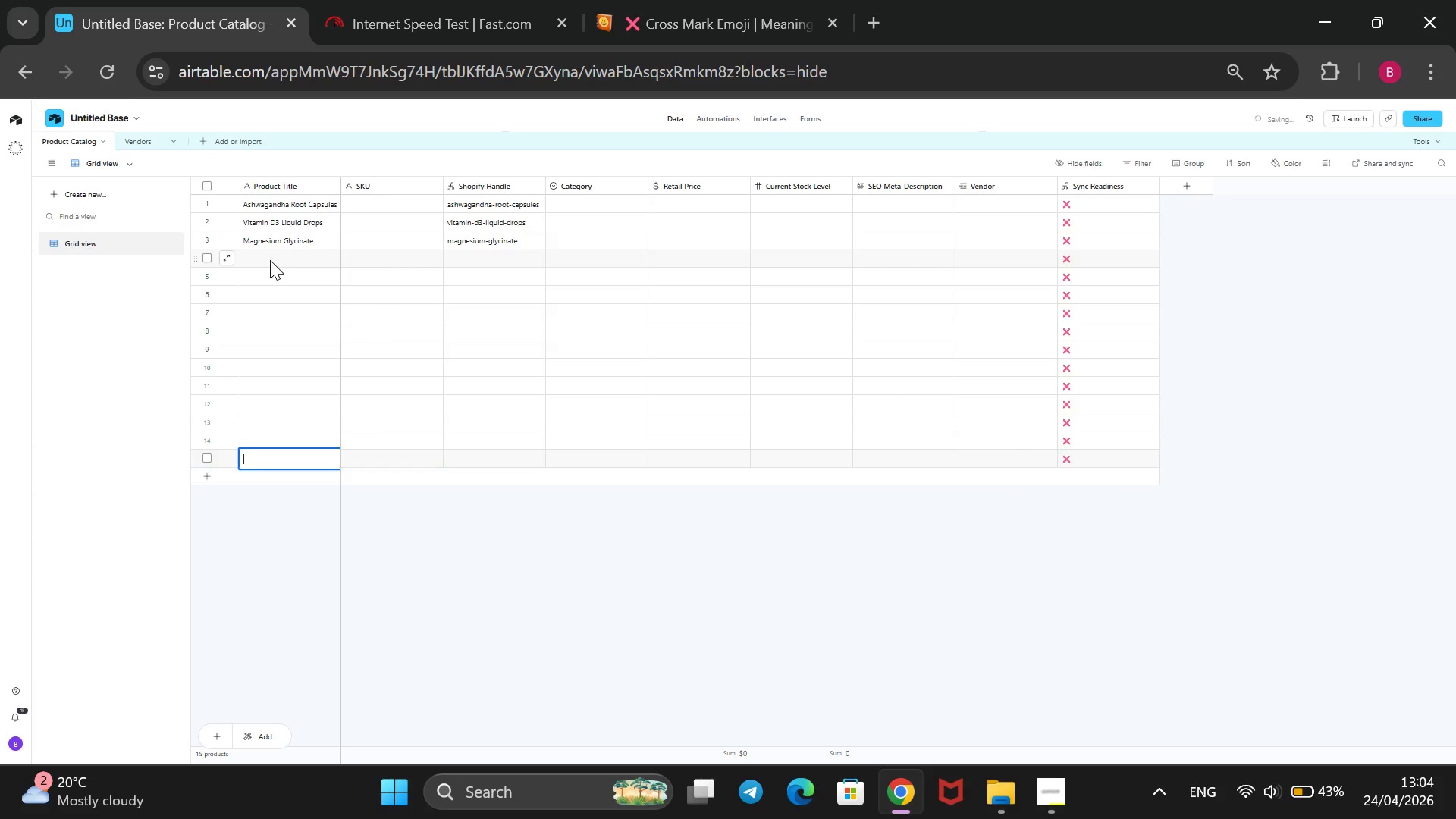 
left_click([270, 260])
 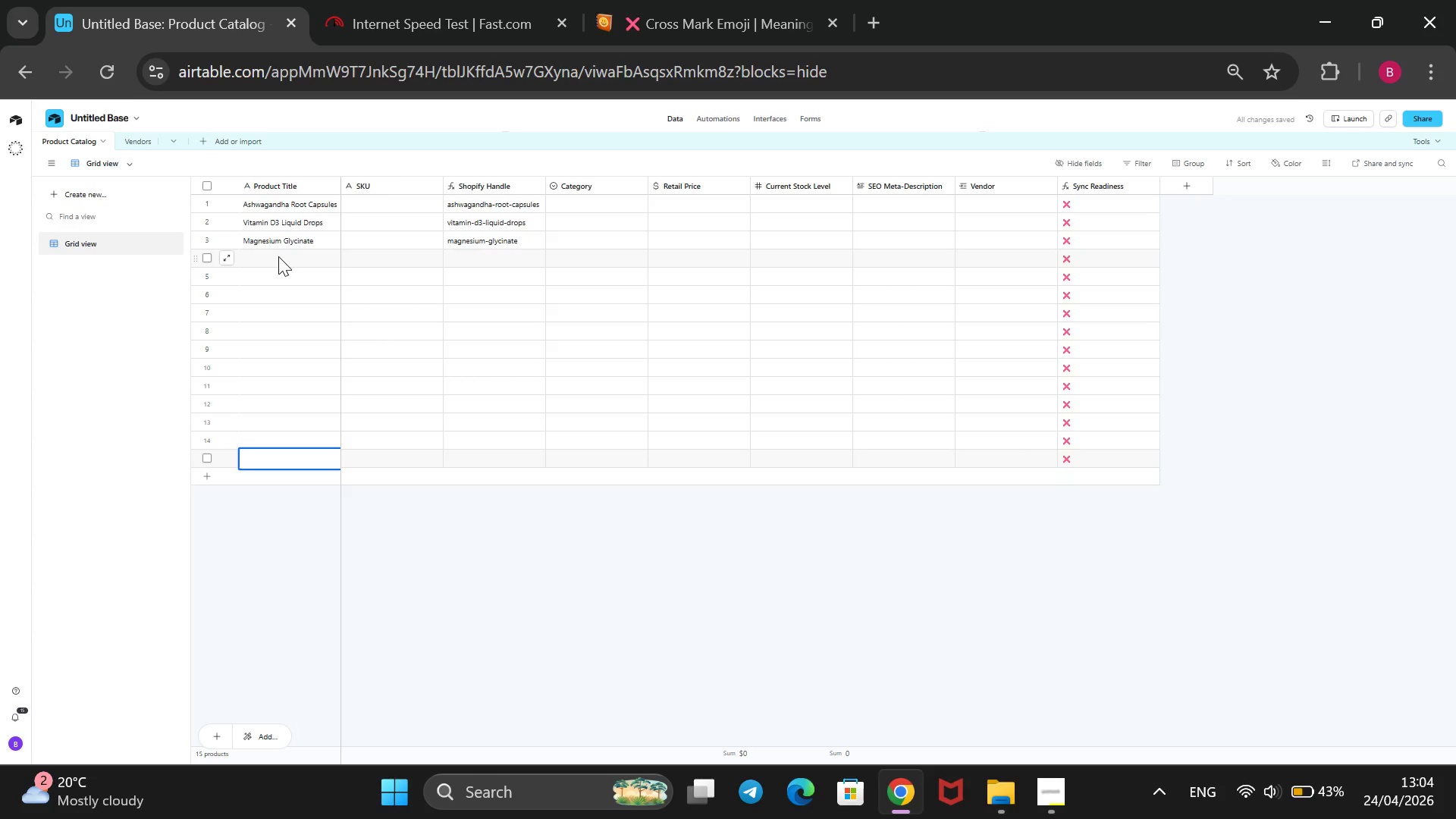 
type(Holy Basil Extract)
 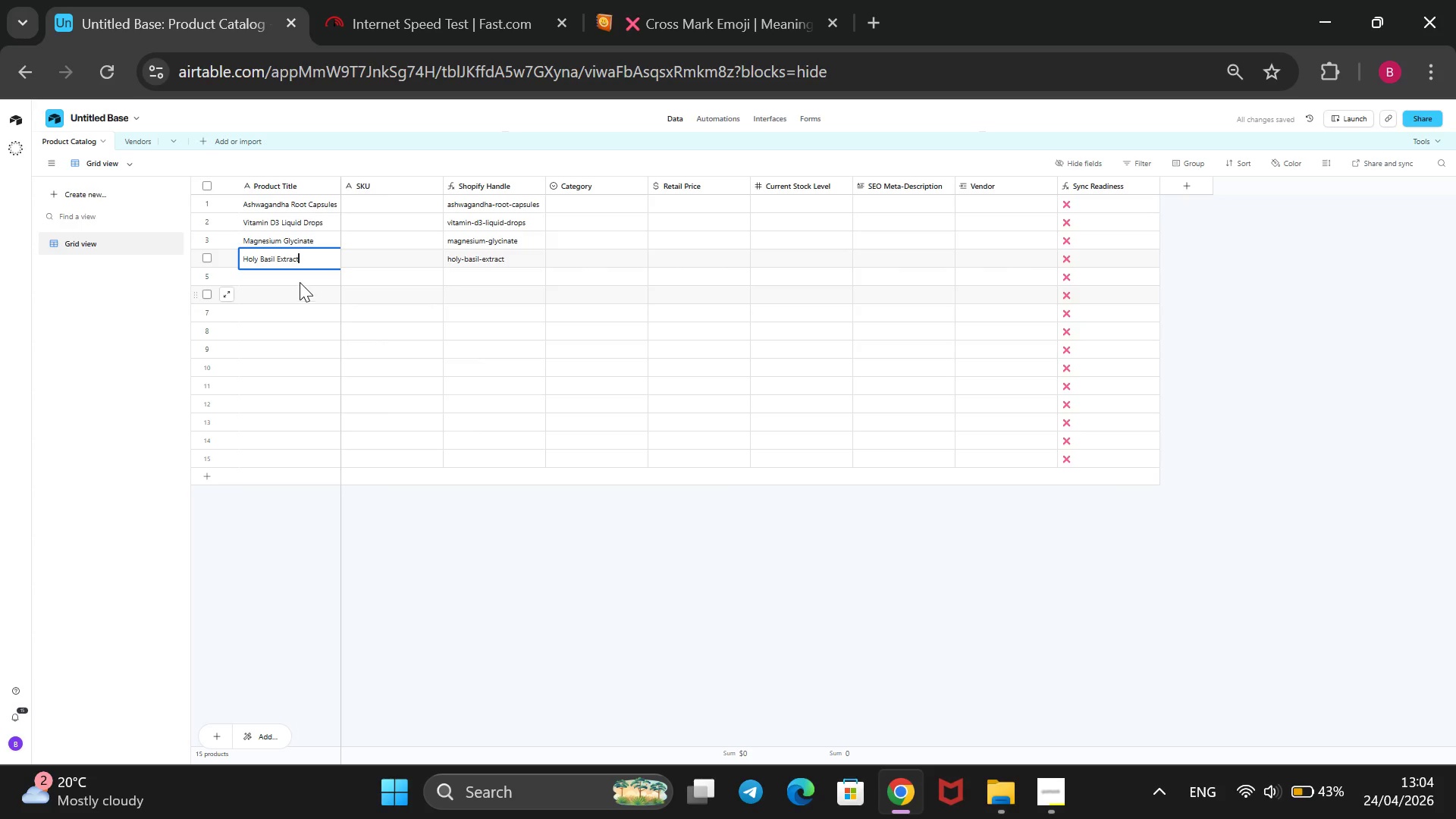 
wait(7.3)
 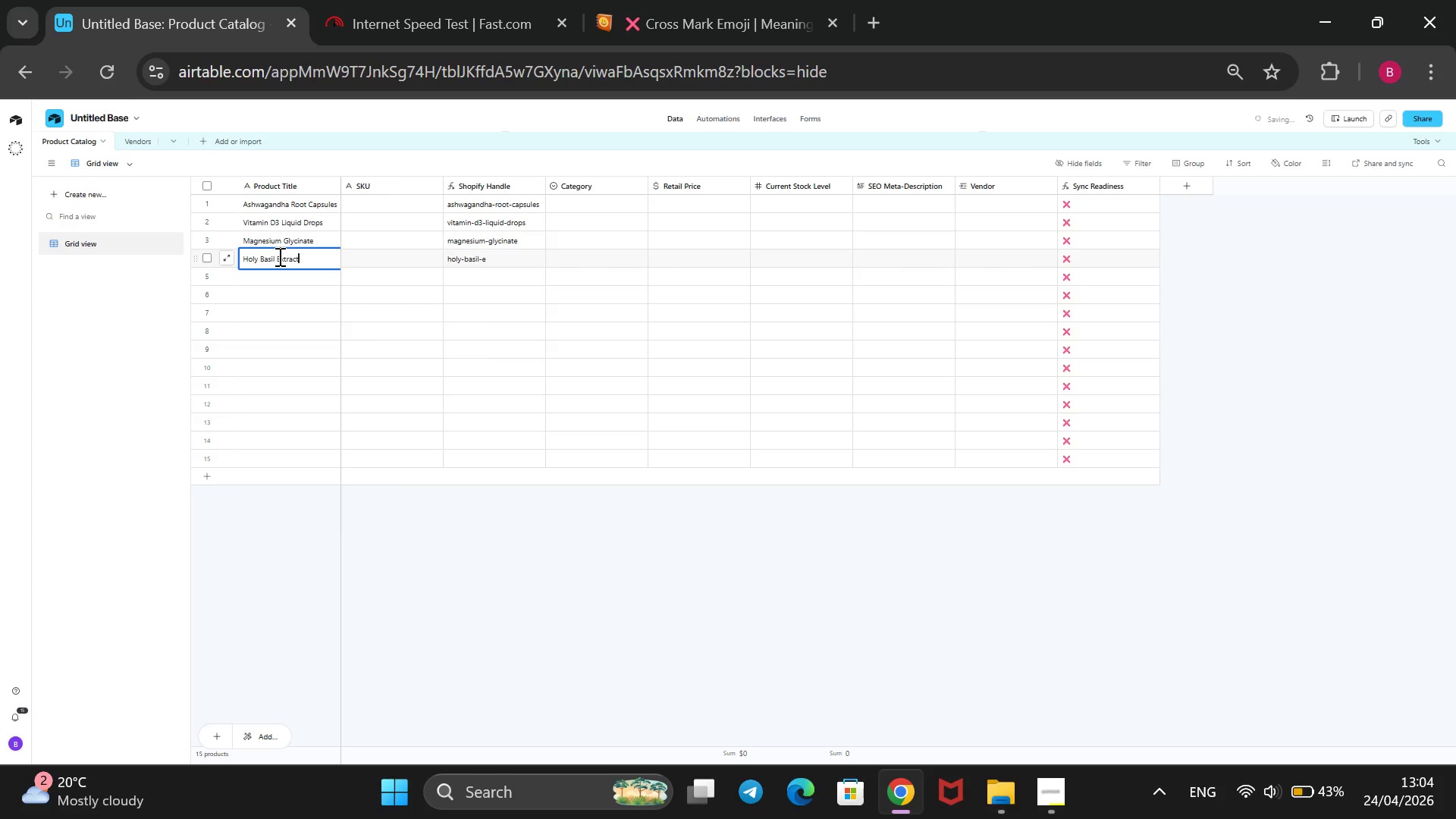 
left_click([287, 275])
 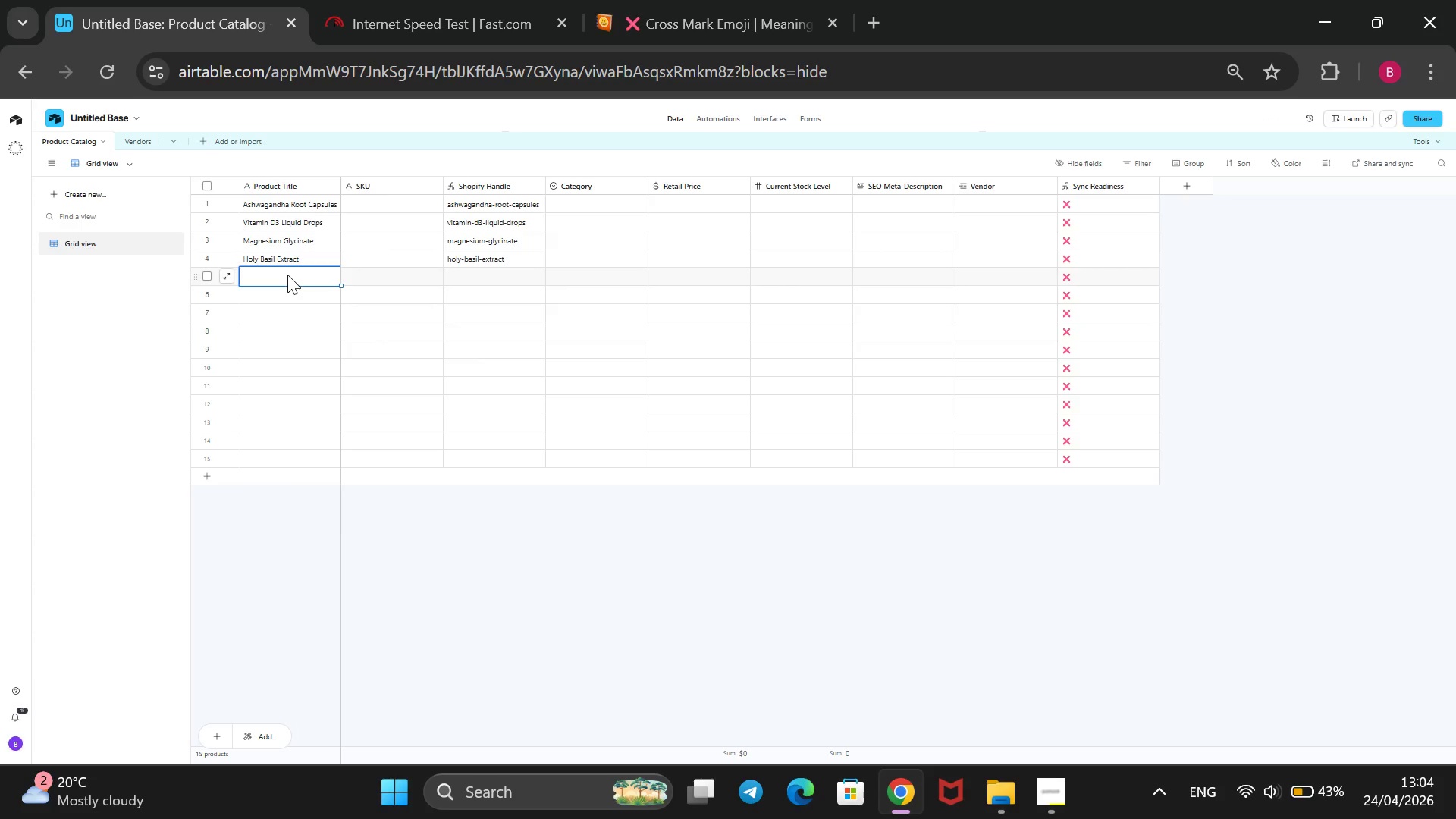 
wait(7.41)
 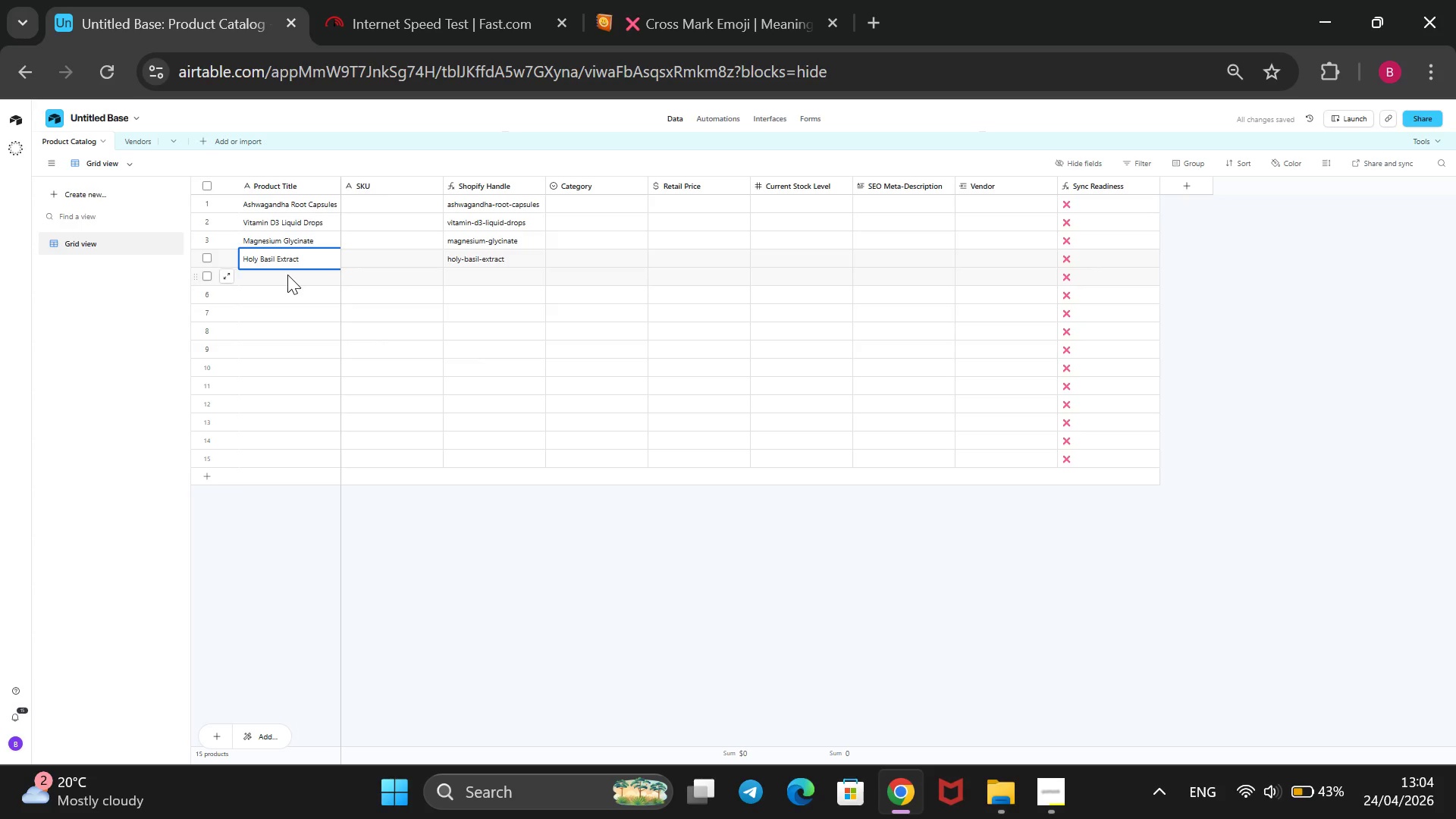 
type(Organic Milk Thistle)
 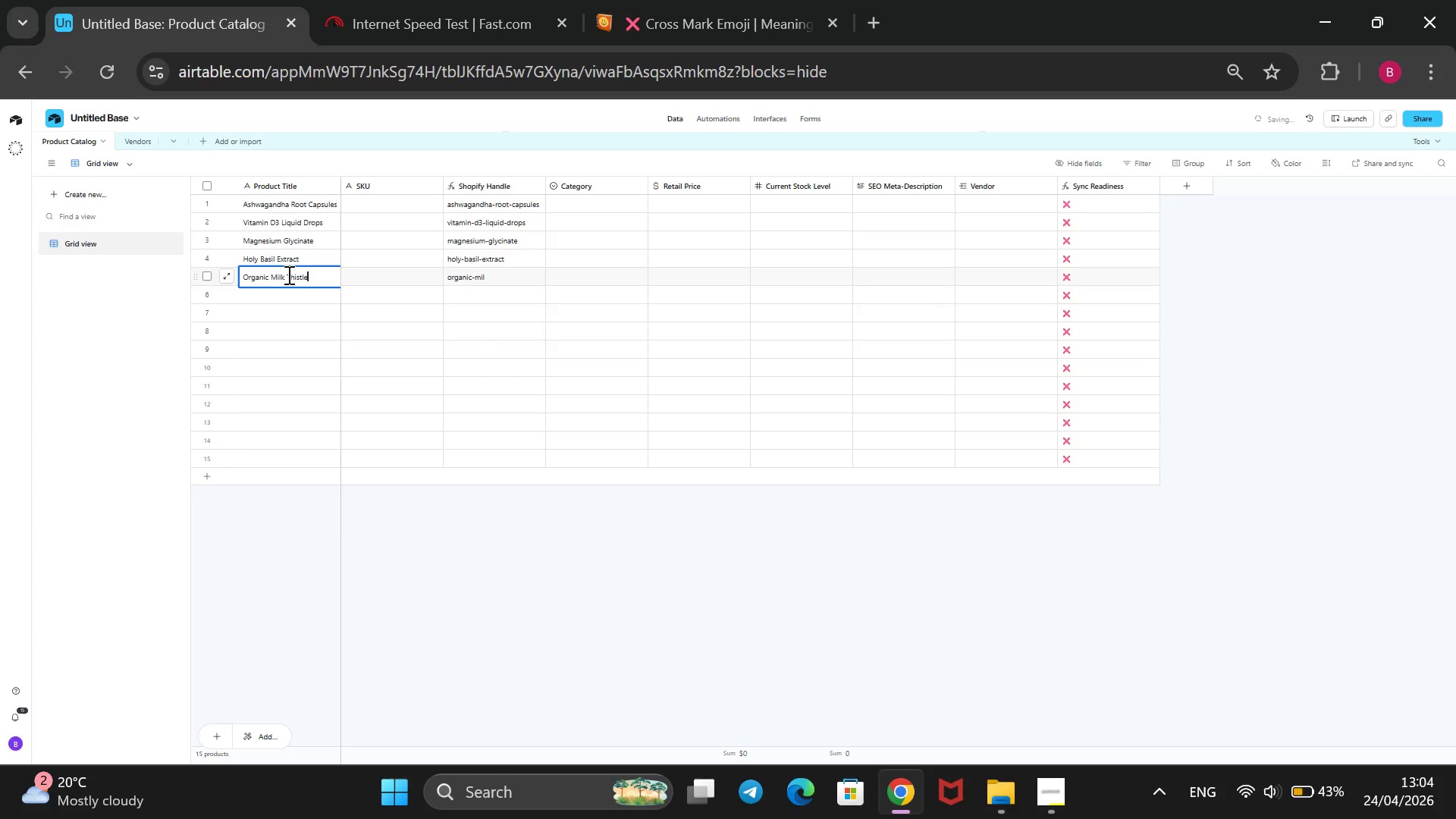 
key(Enter)
 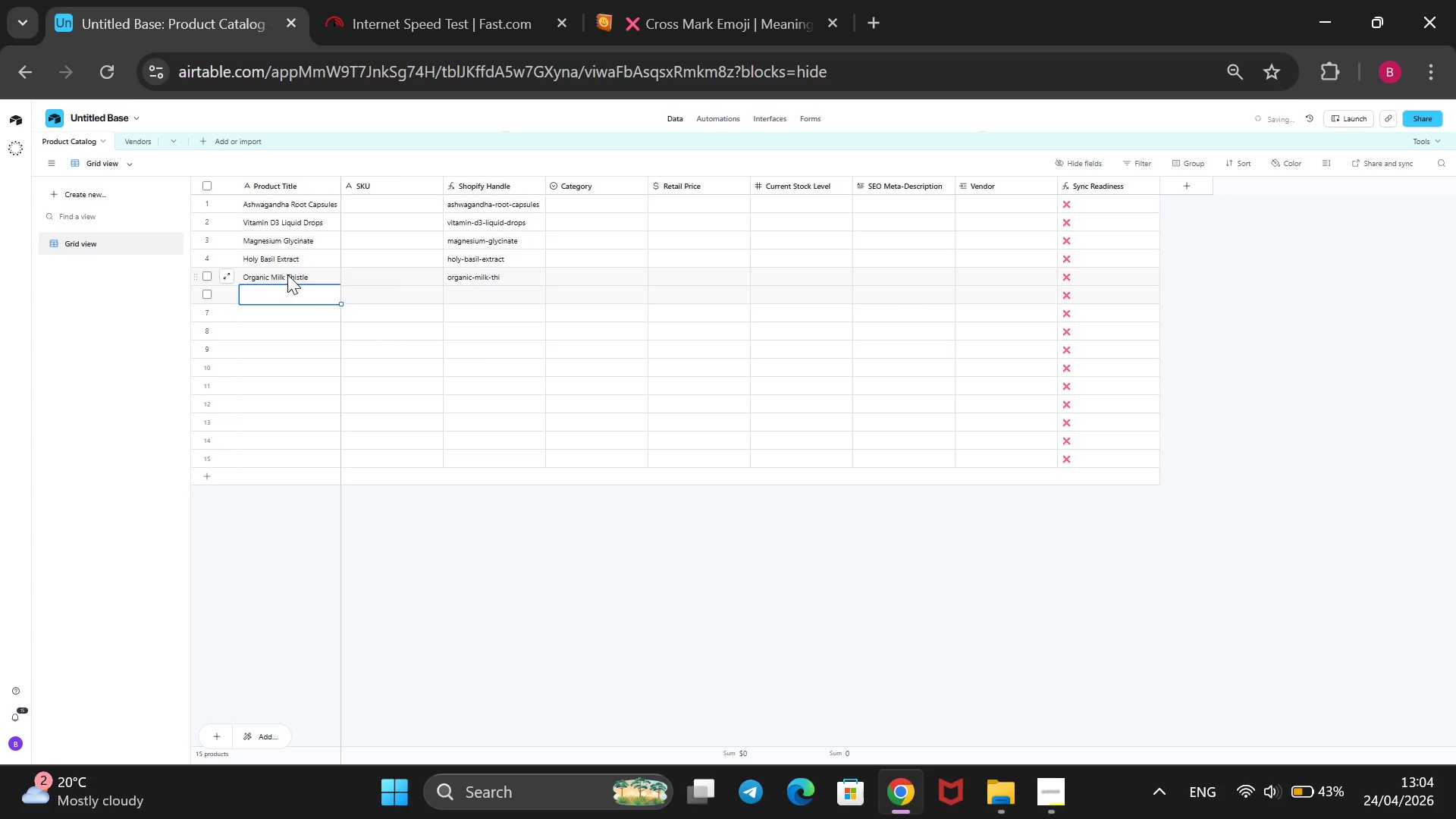 
type(Zinc Pico)
 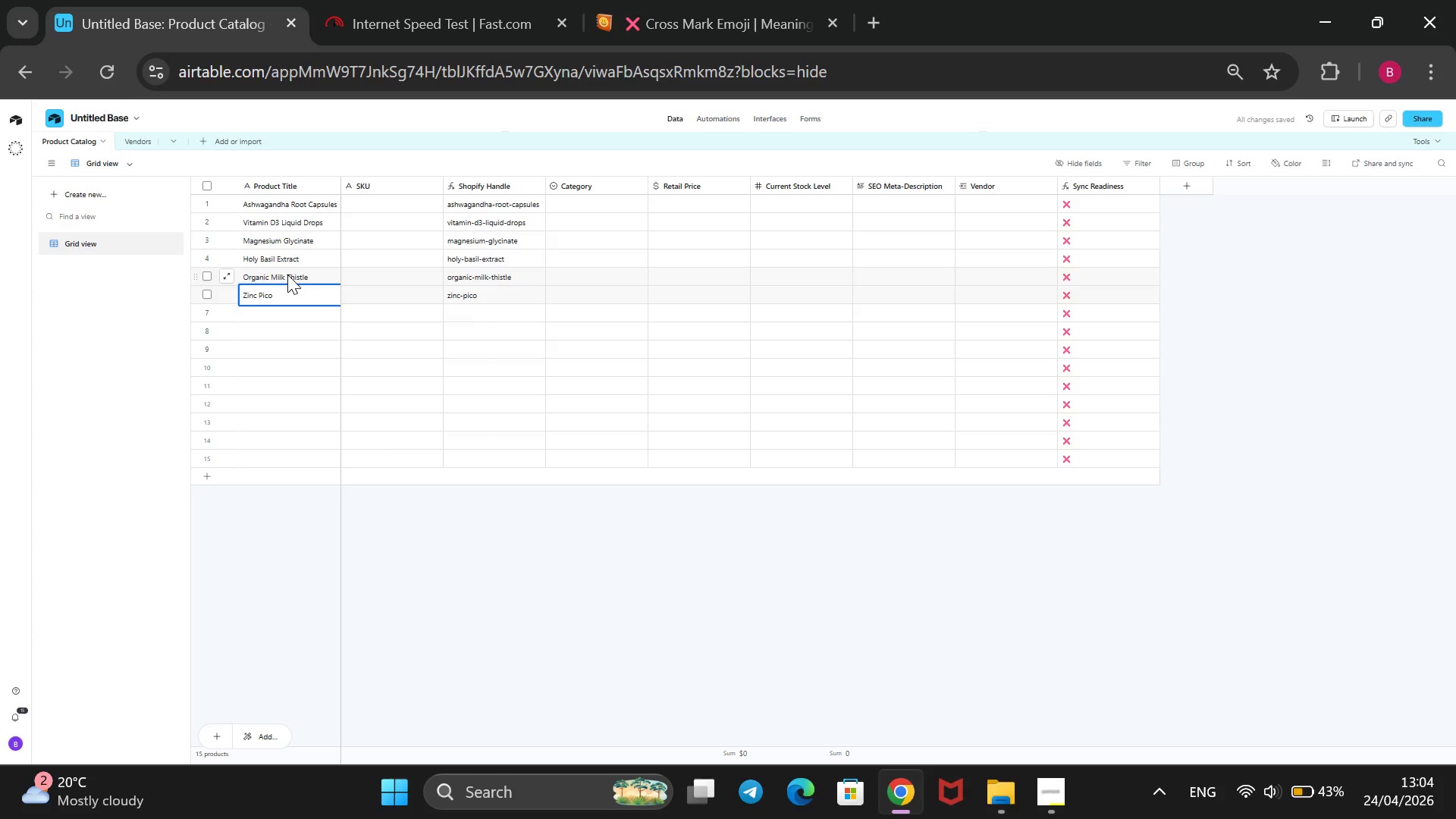 
wait(7.62)
 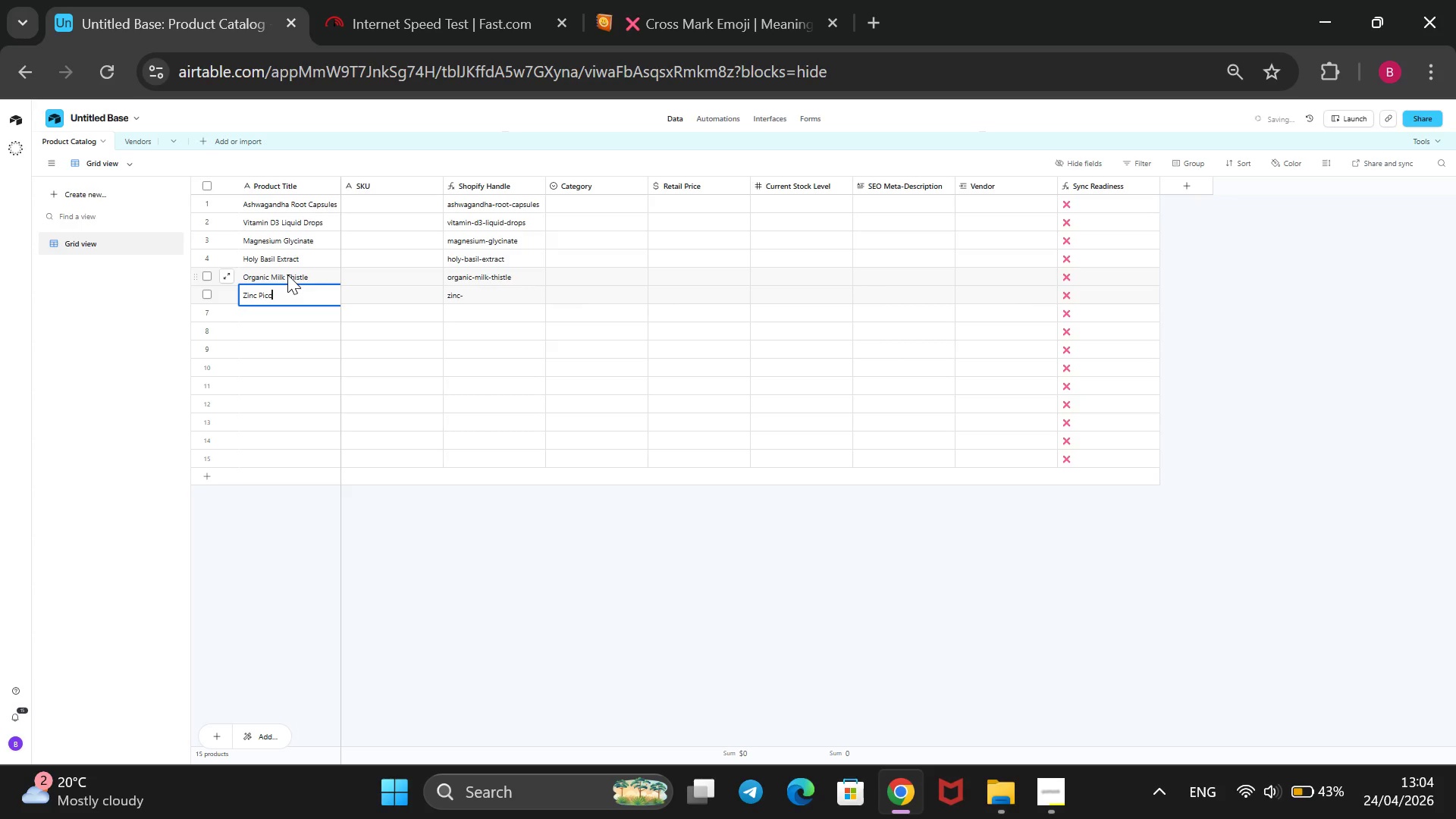 
type(linate)
 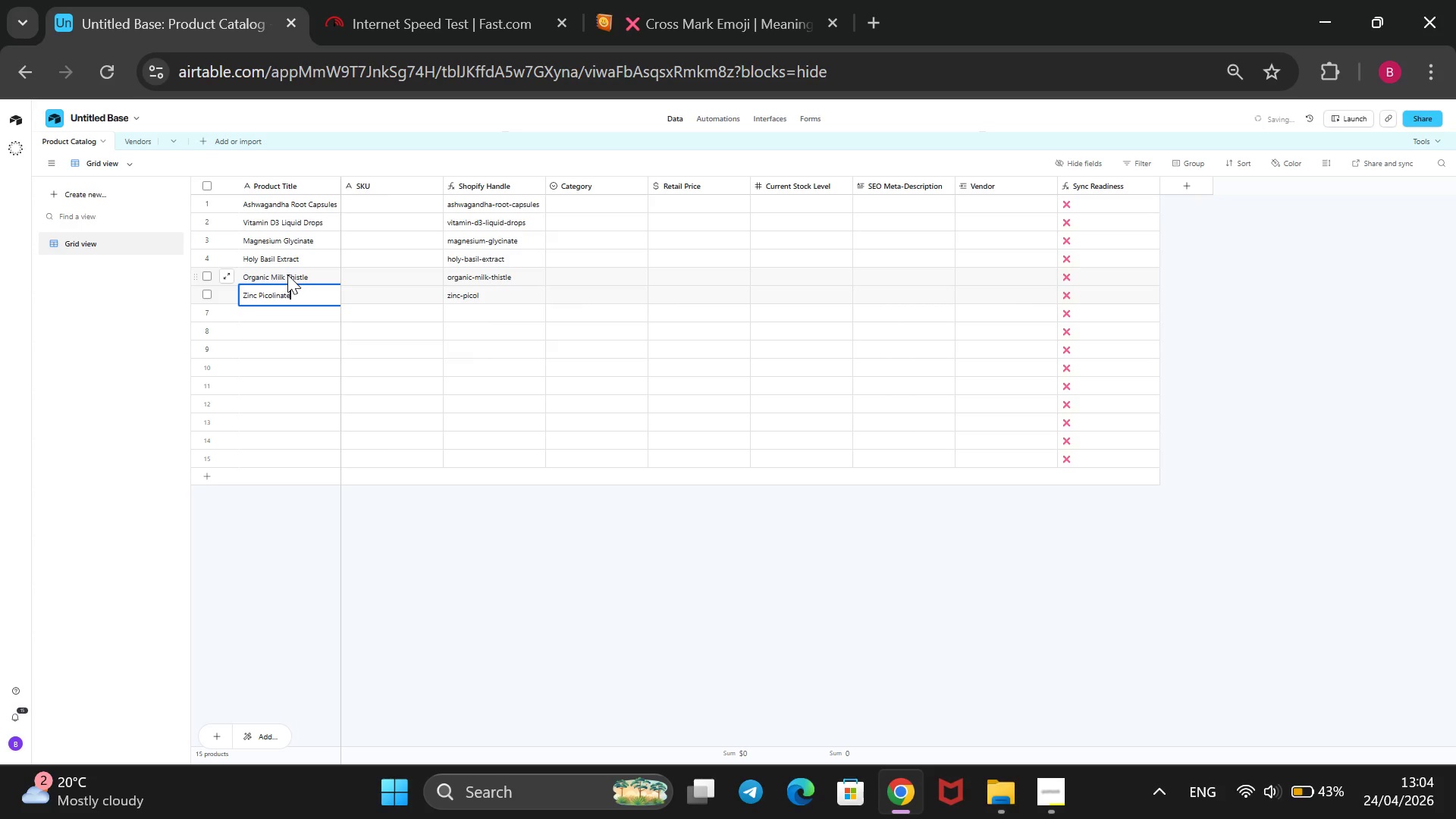 
key(Enter)
 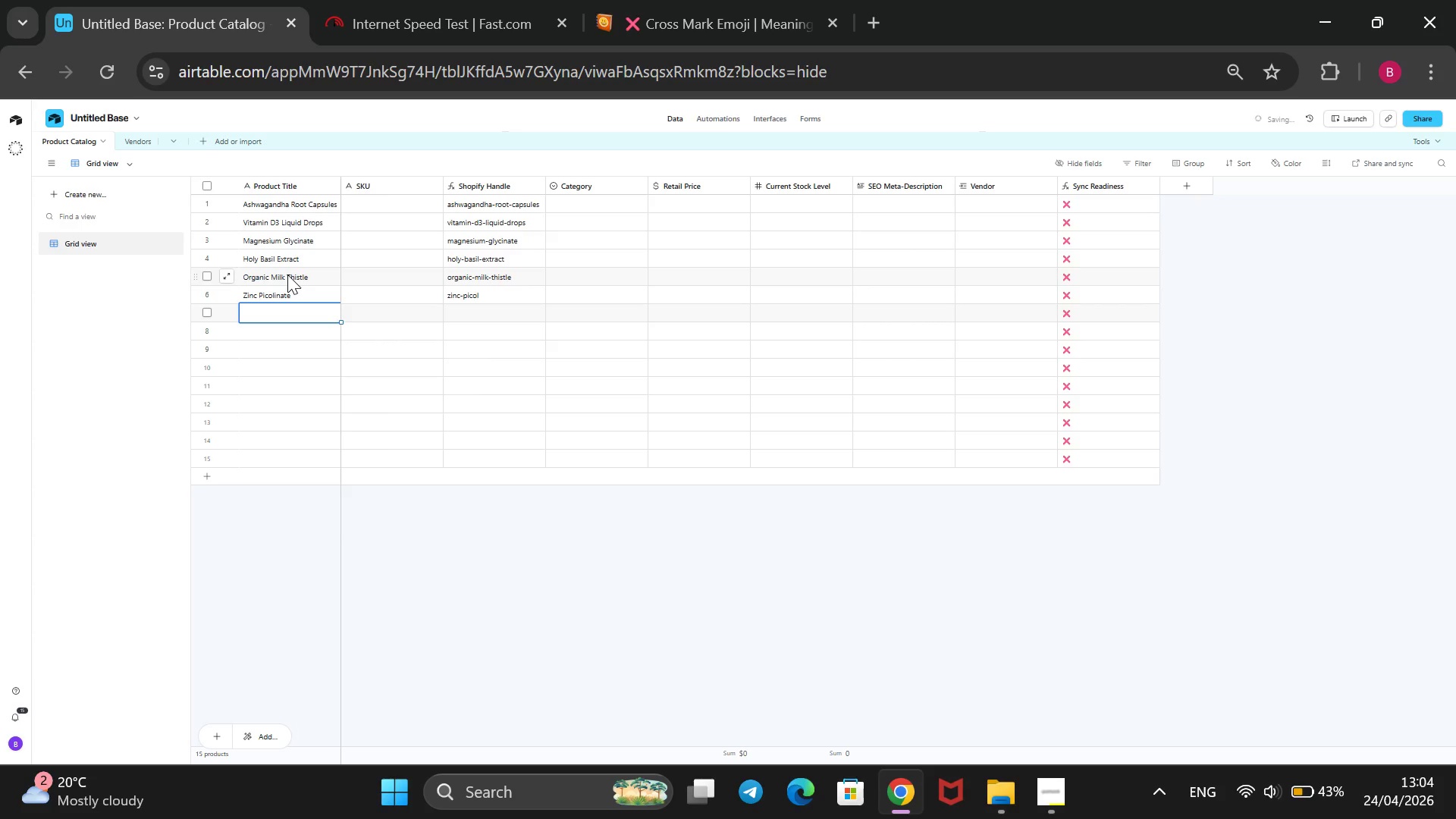 
type(Turmeric Cur)
 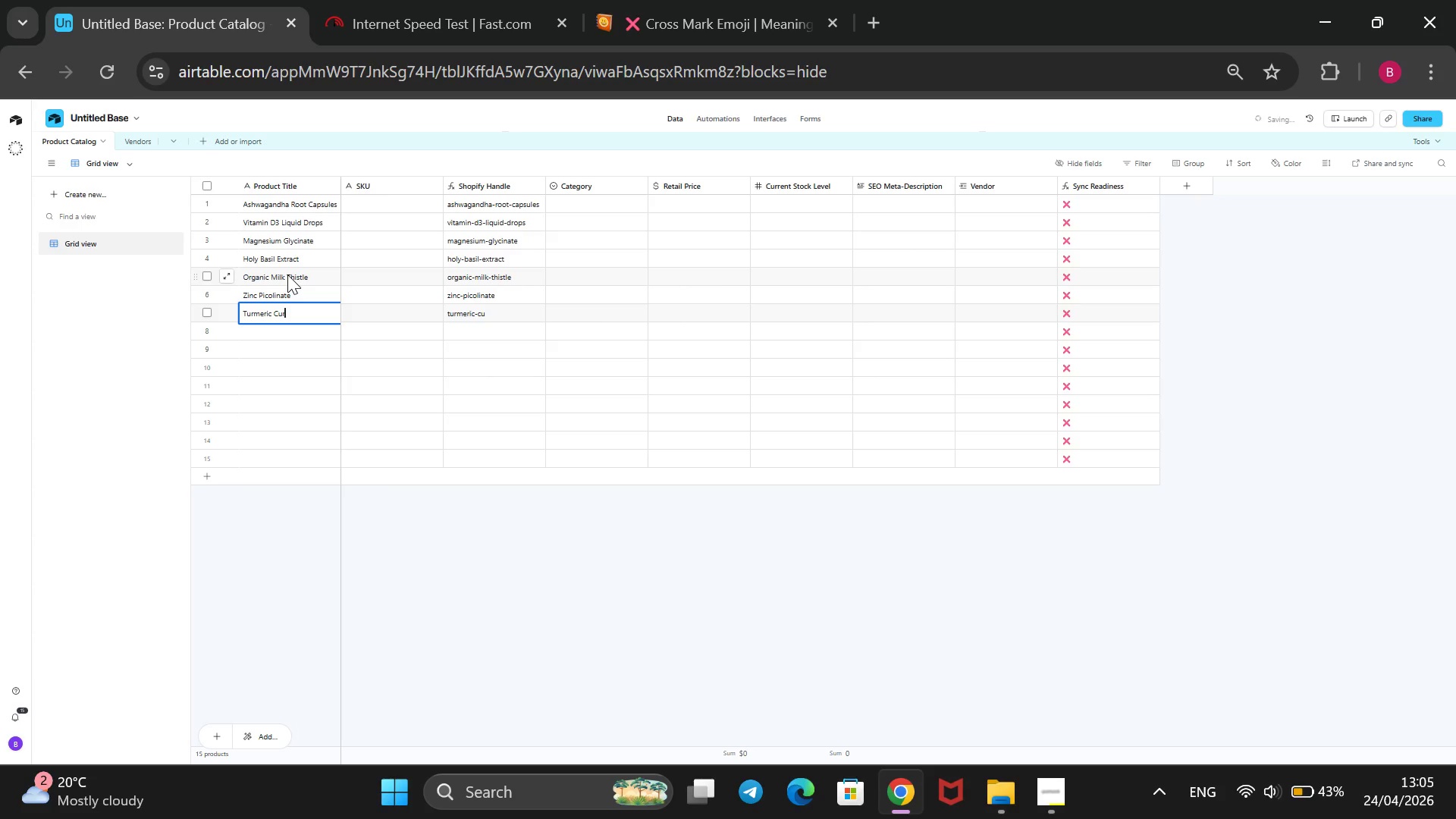 
type(cumin BCM-96)
key(Backspace)
type(5)
 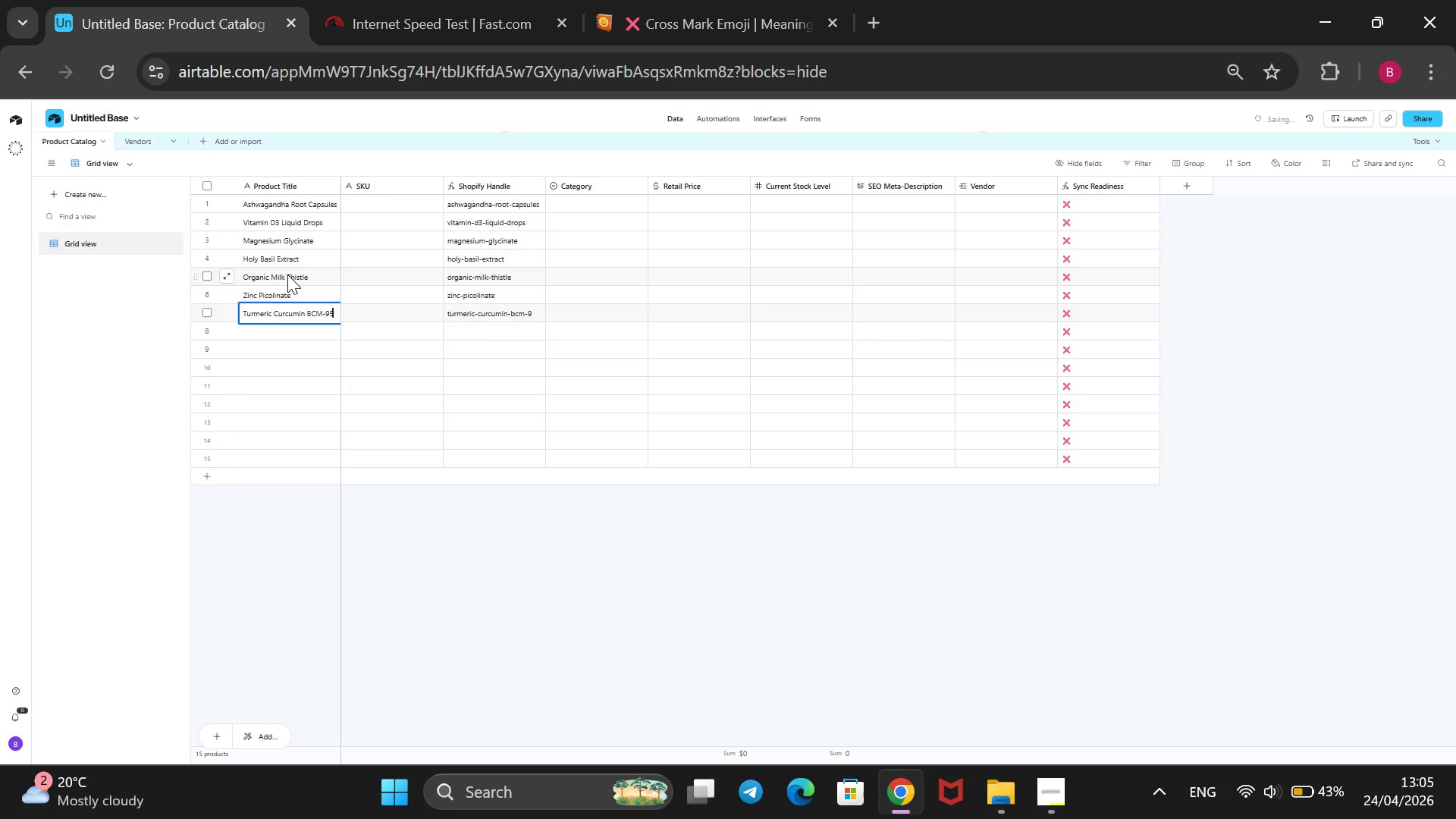 
key(Enter)
 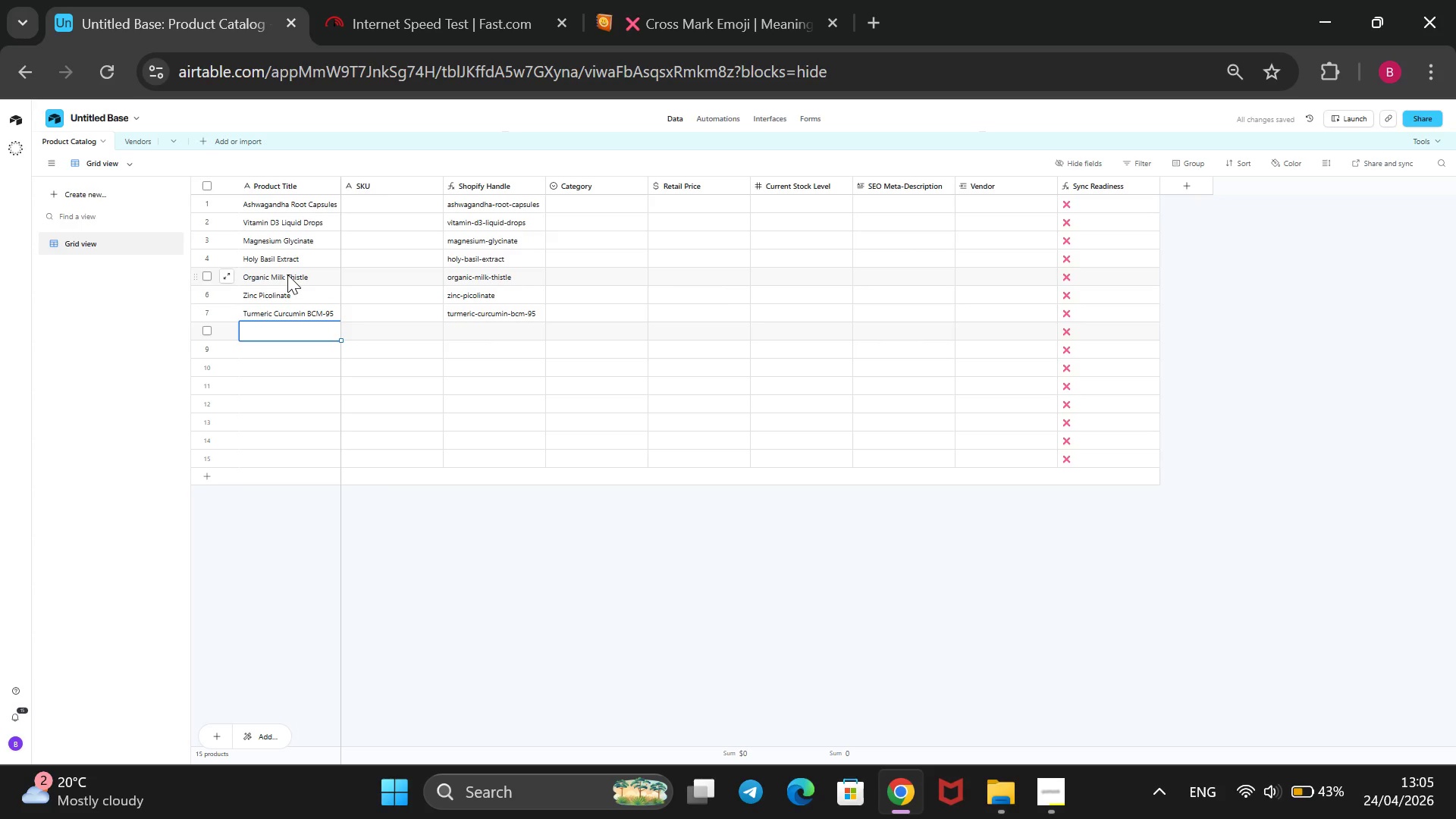 
wait(6.03)
 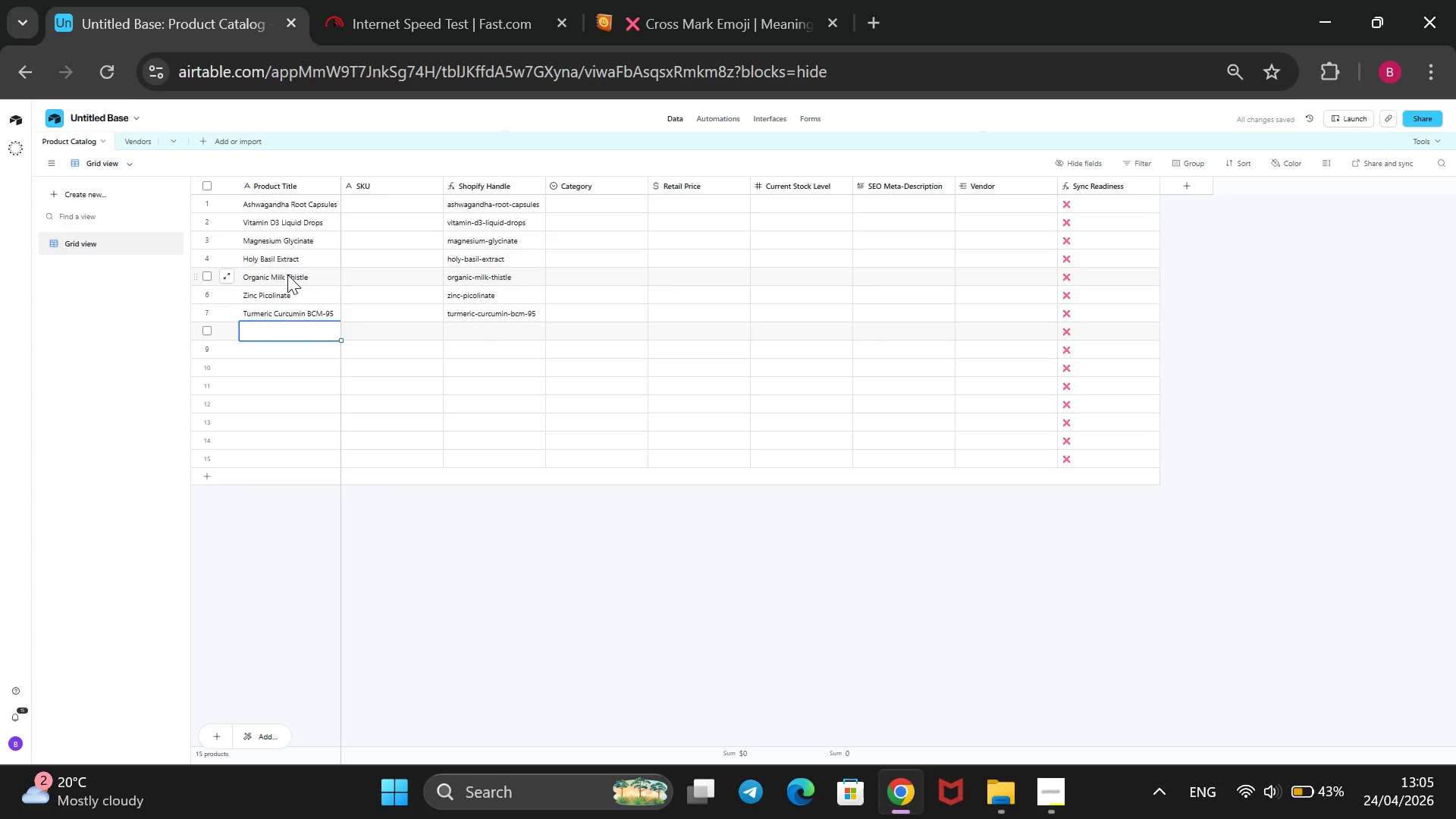 
type(Pro)
 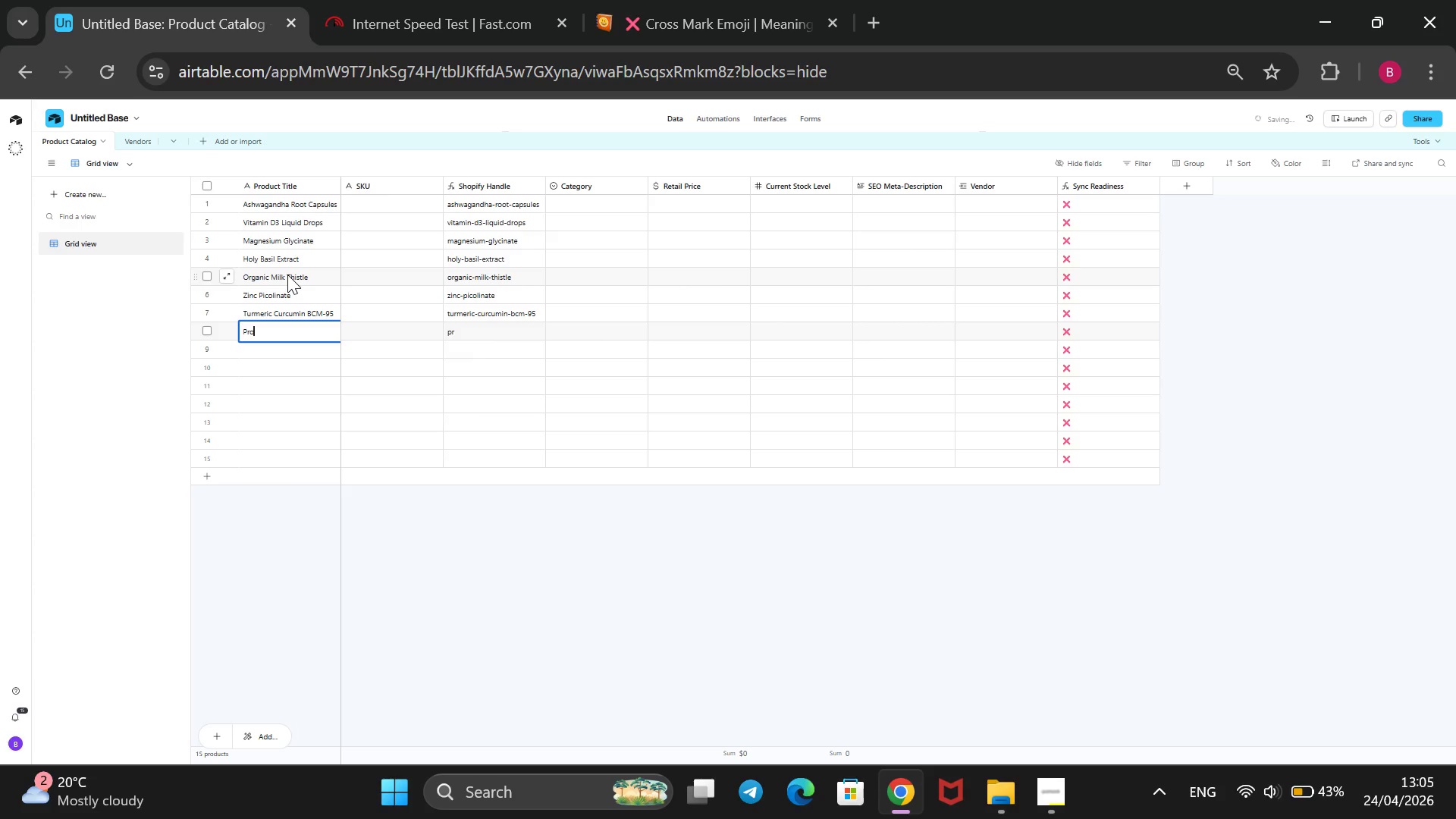 
type(biotic 50B CFU)
 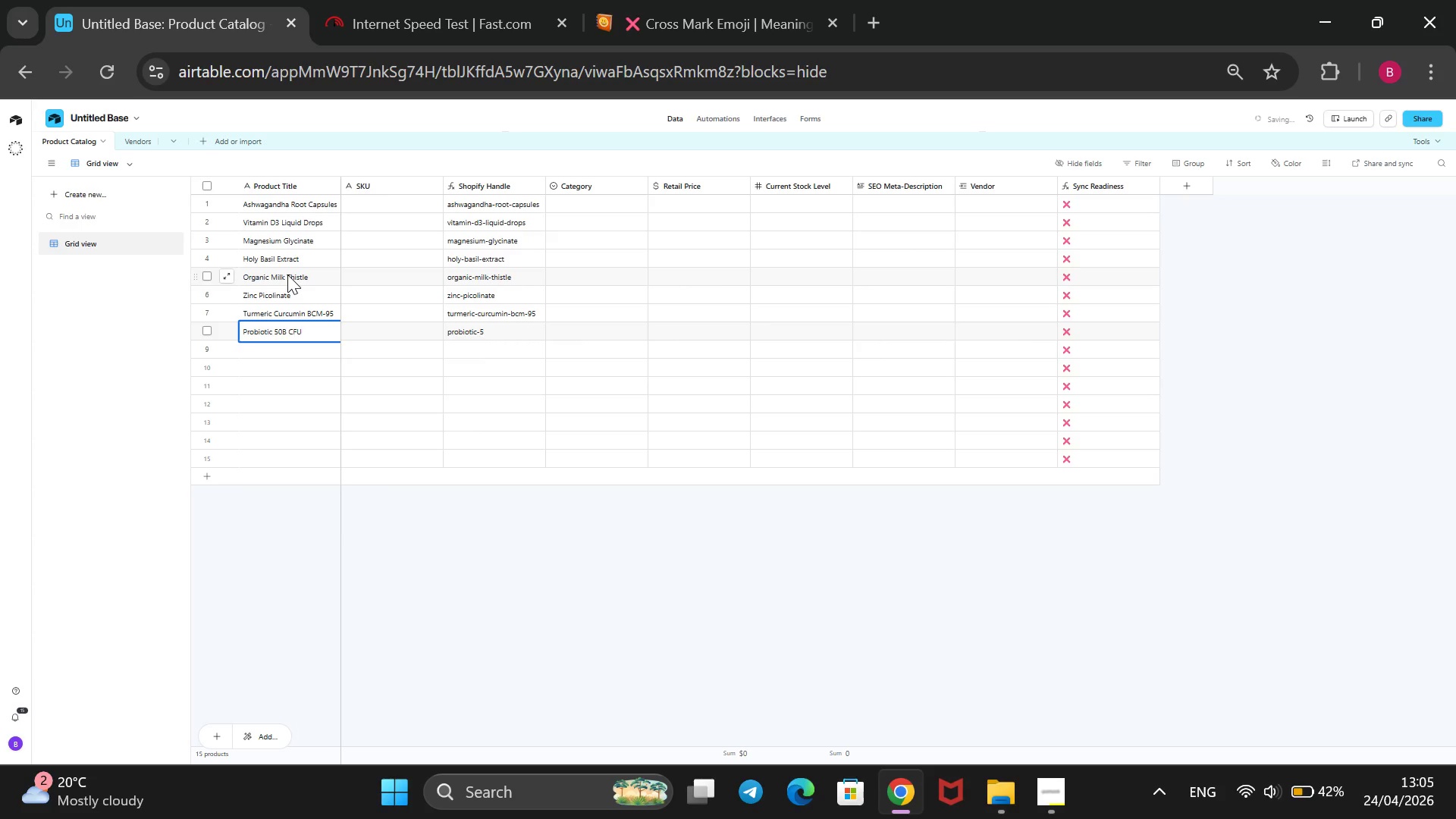 
key(Enter)
 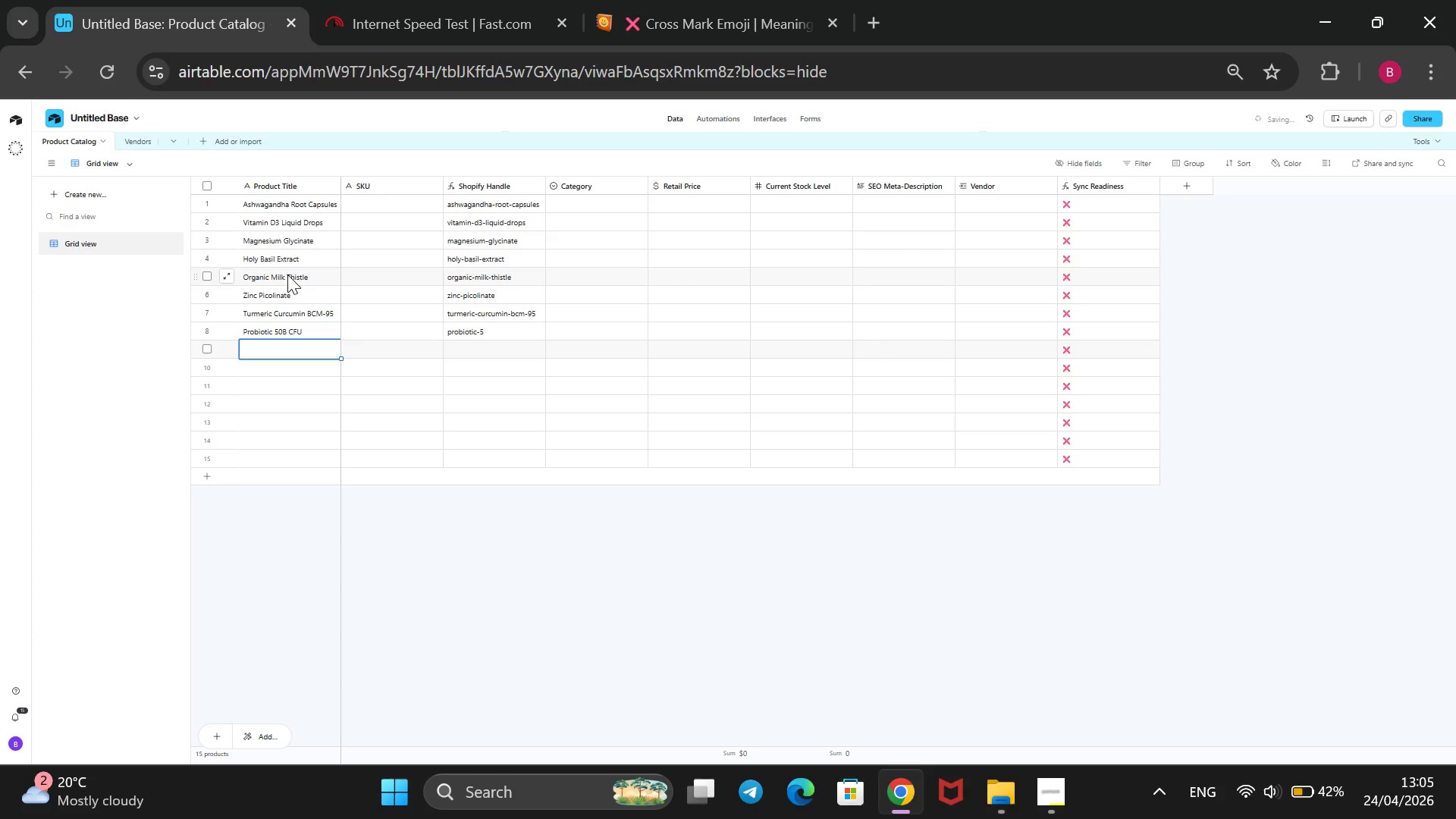 
type(Lemon Balm Gllycerine)
key(Backspace)
key(Backspace)
type(te)
 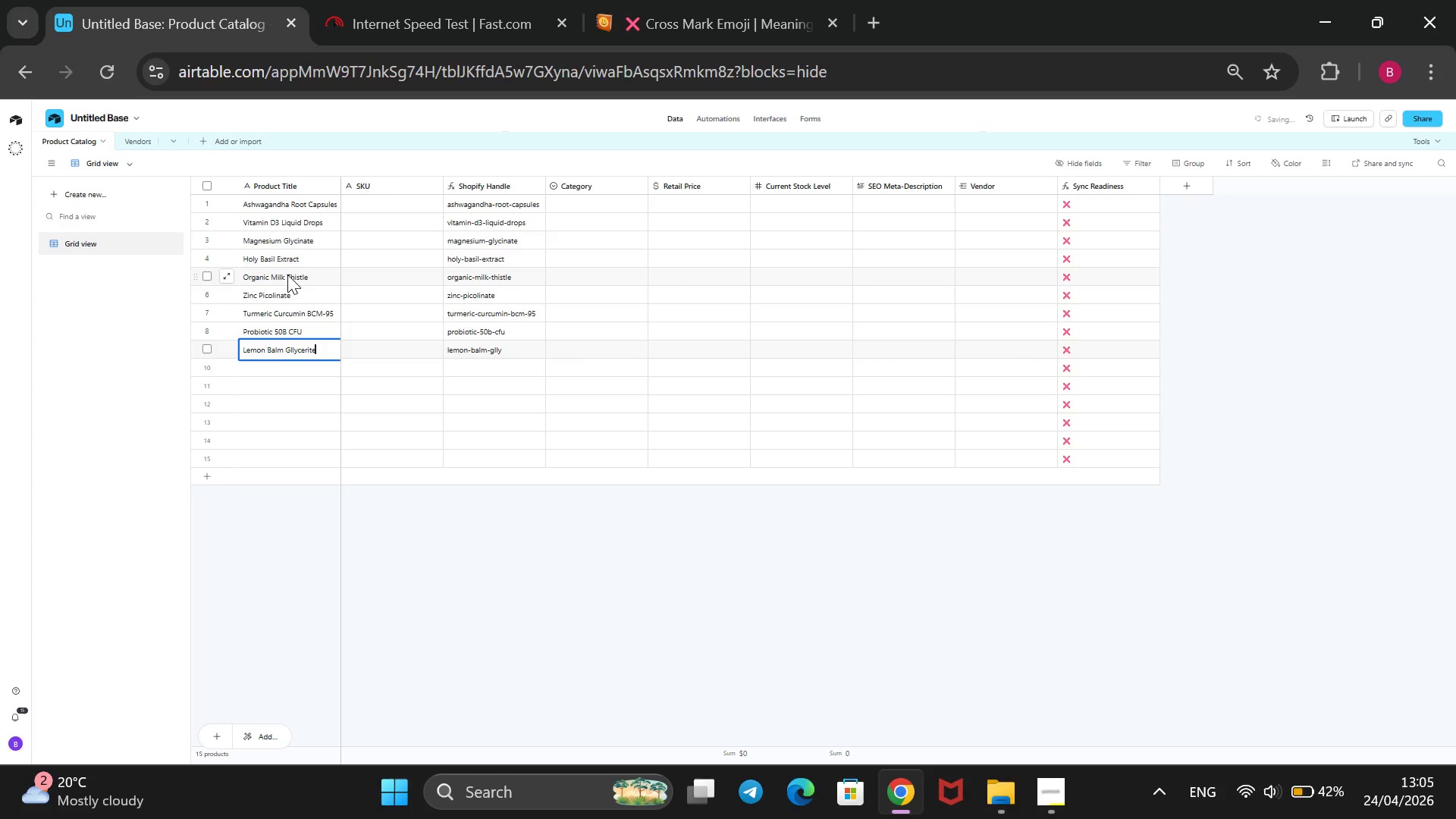 
key(Enter)
 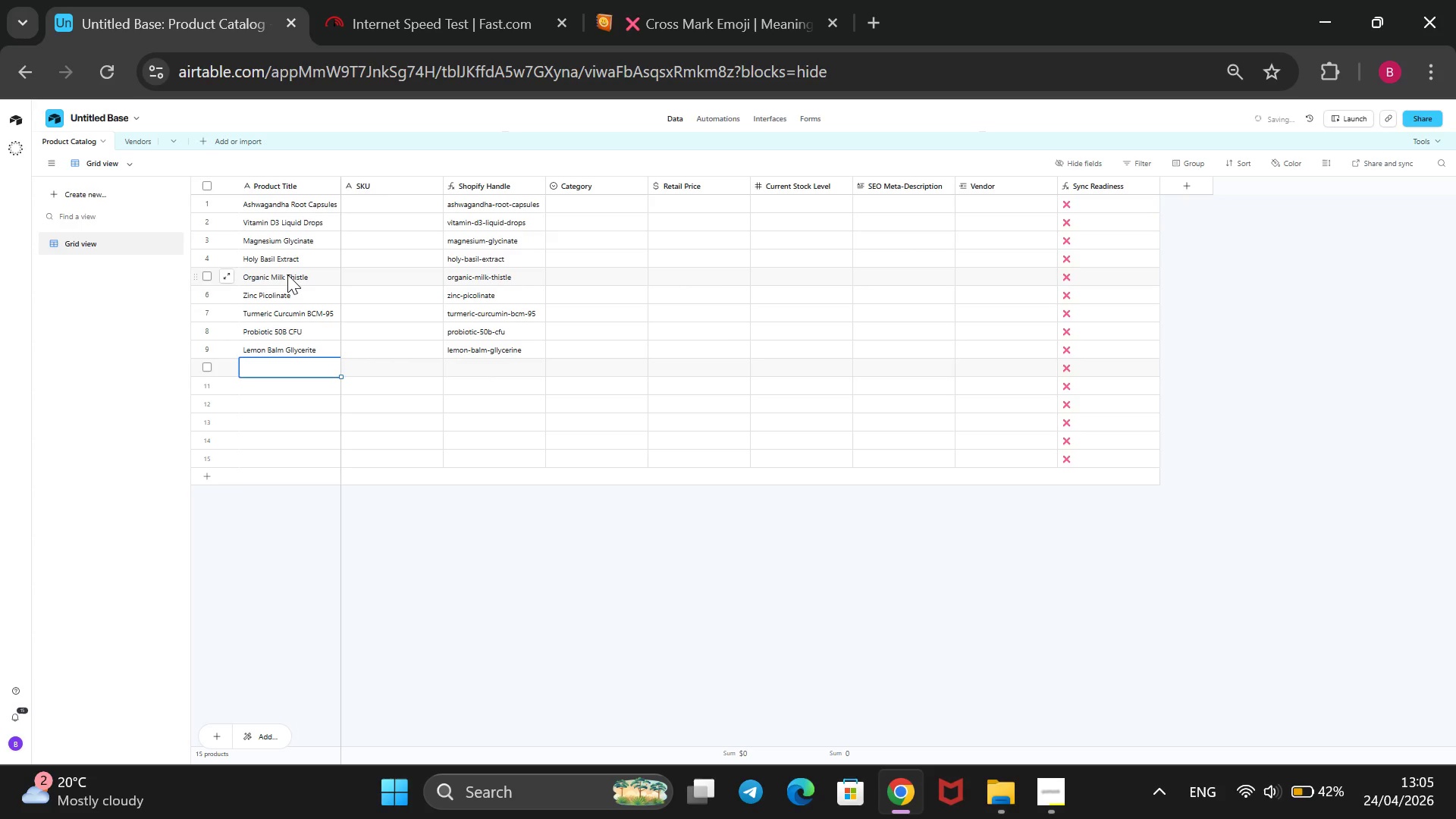 
type(Rho)
 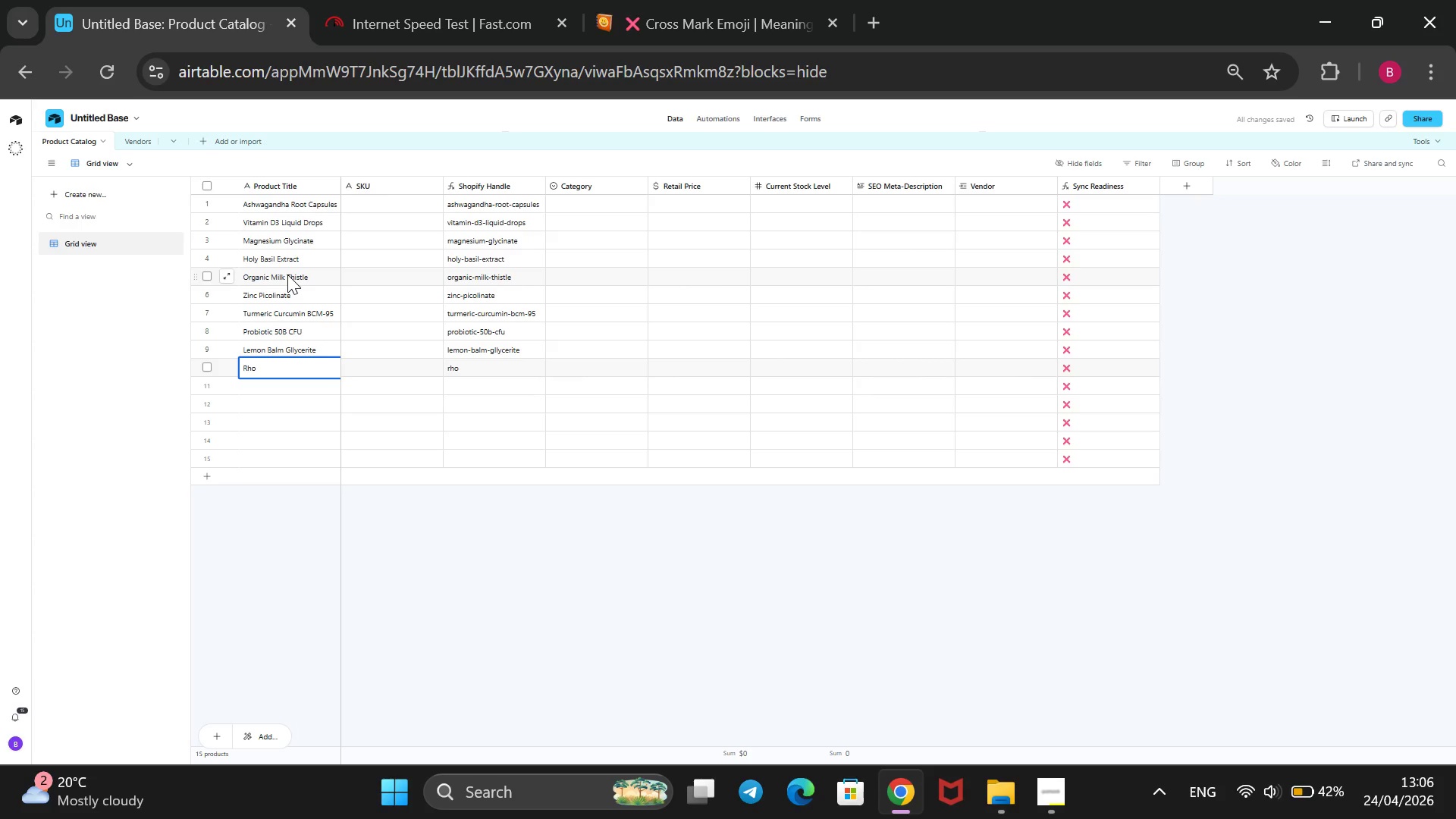 
wait(6.5)
 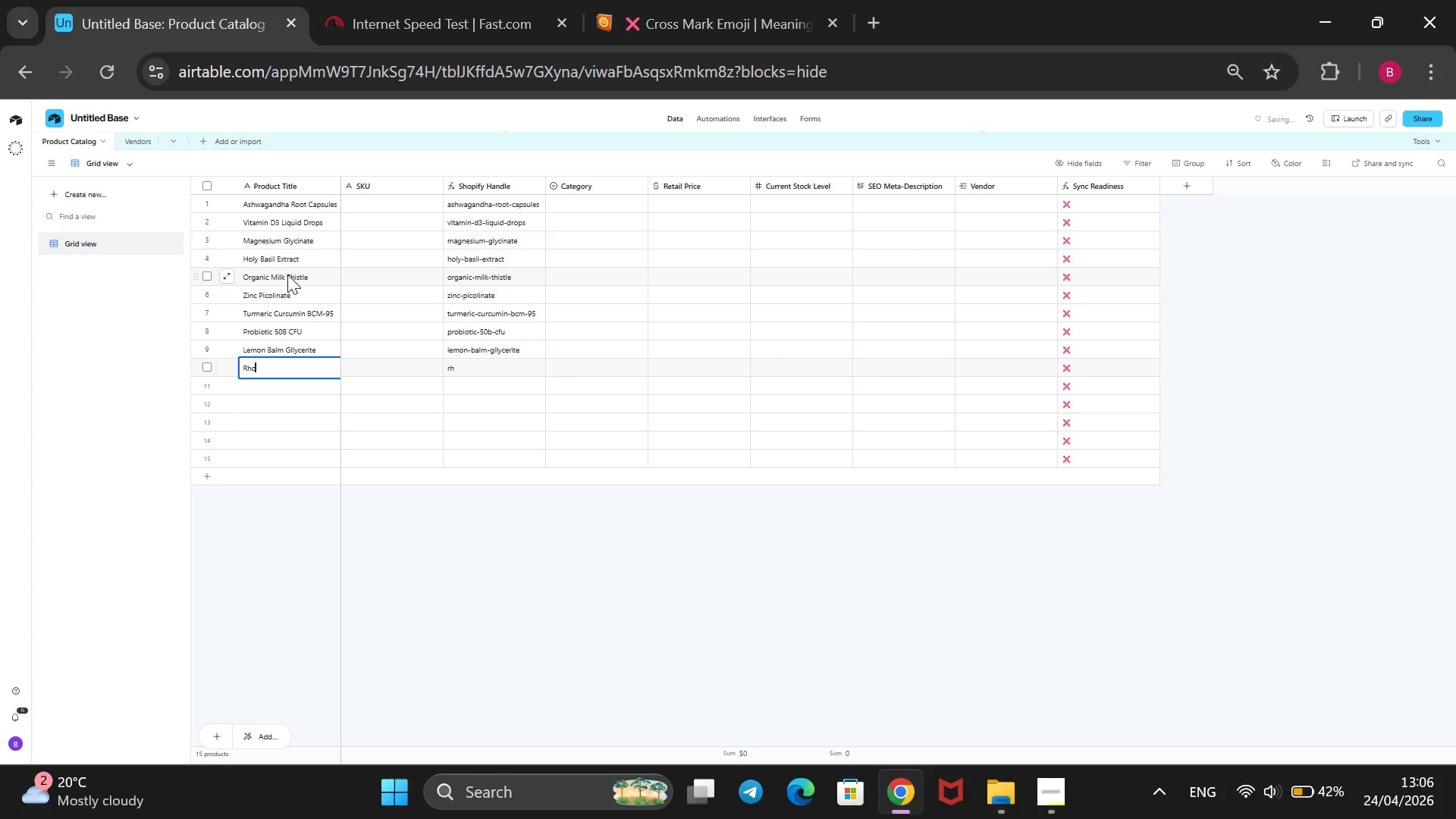 
type(diola Rosea)
 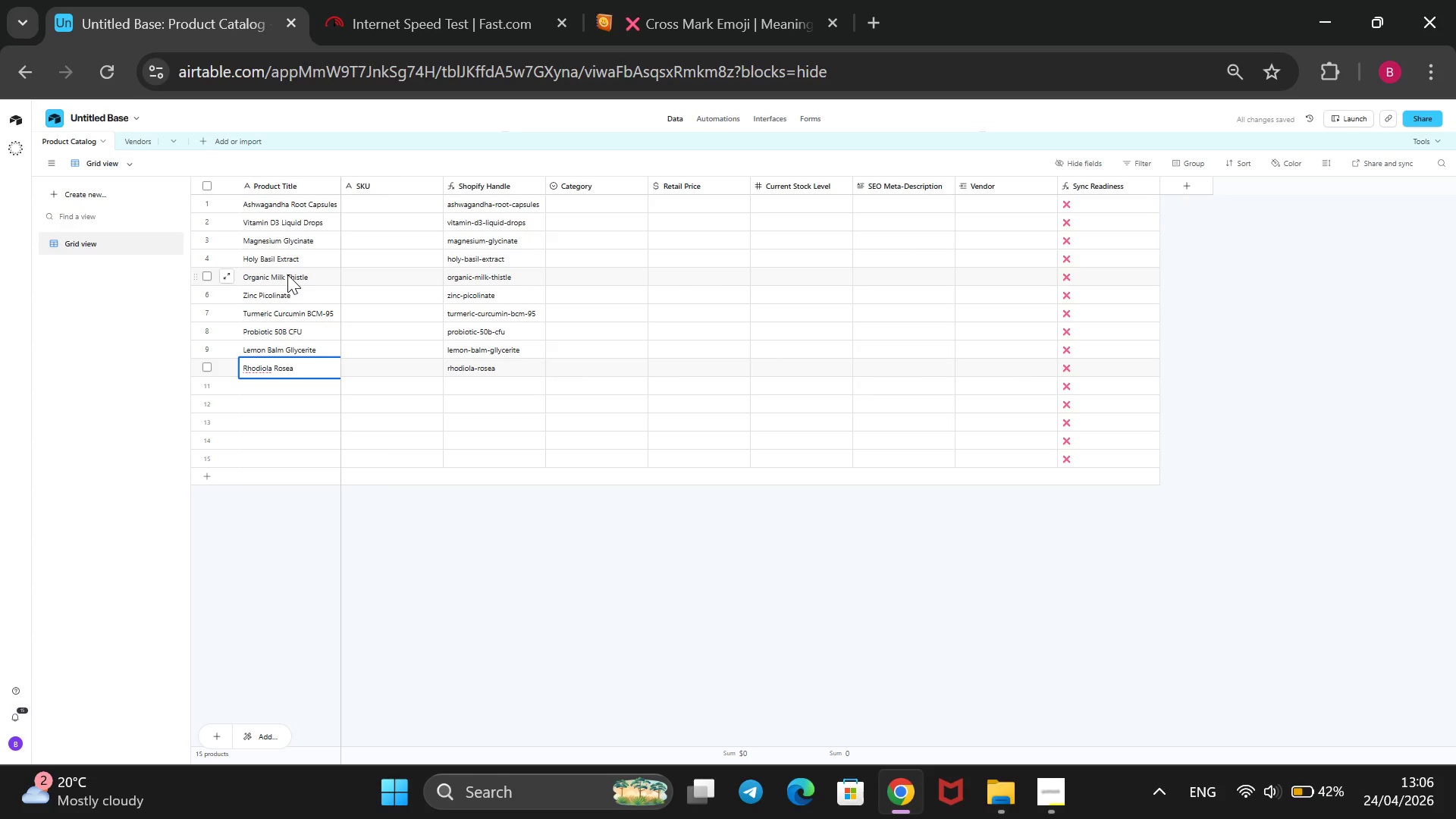 
wait(10.97)
 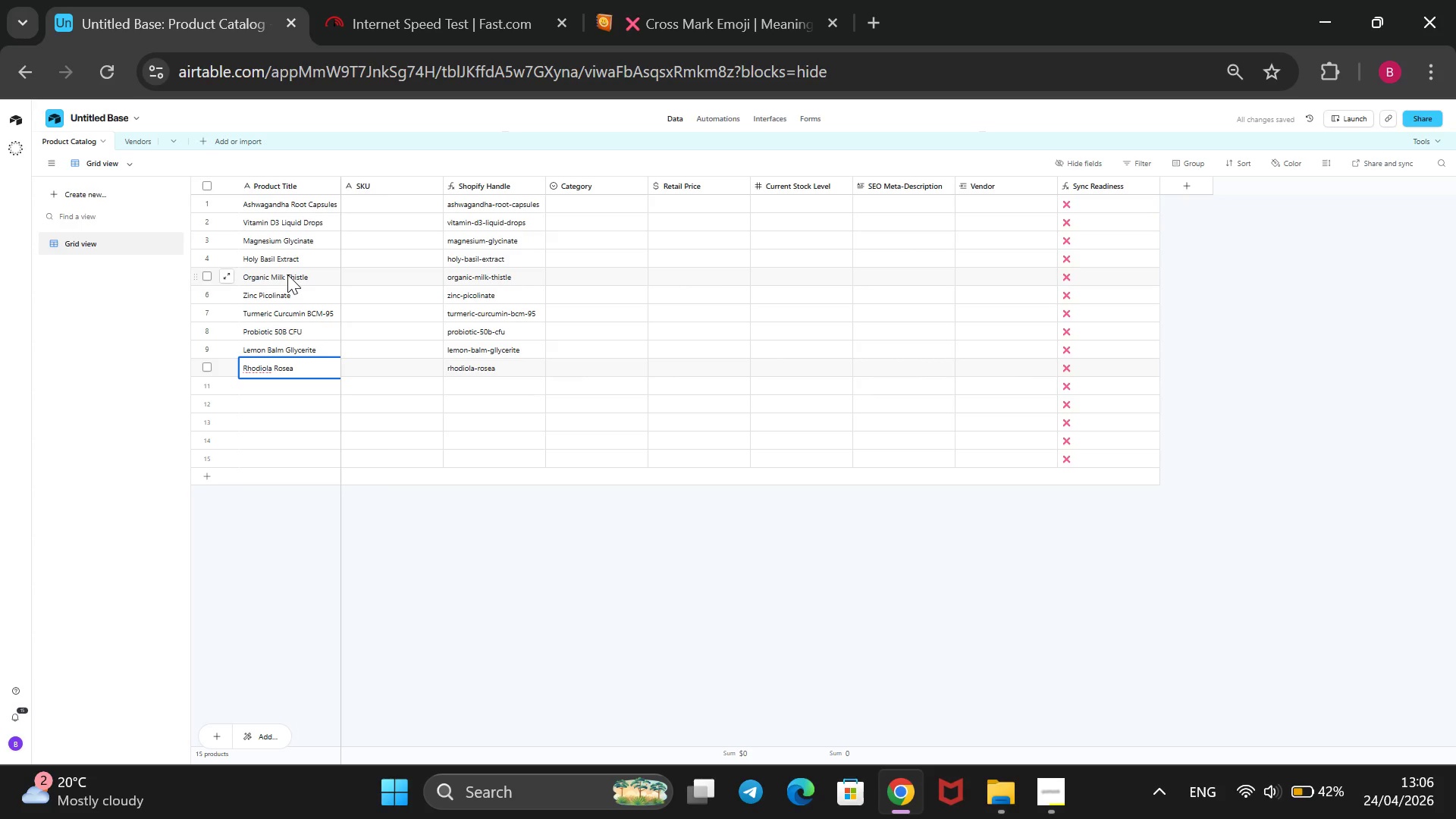 
key(Enter)
 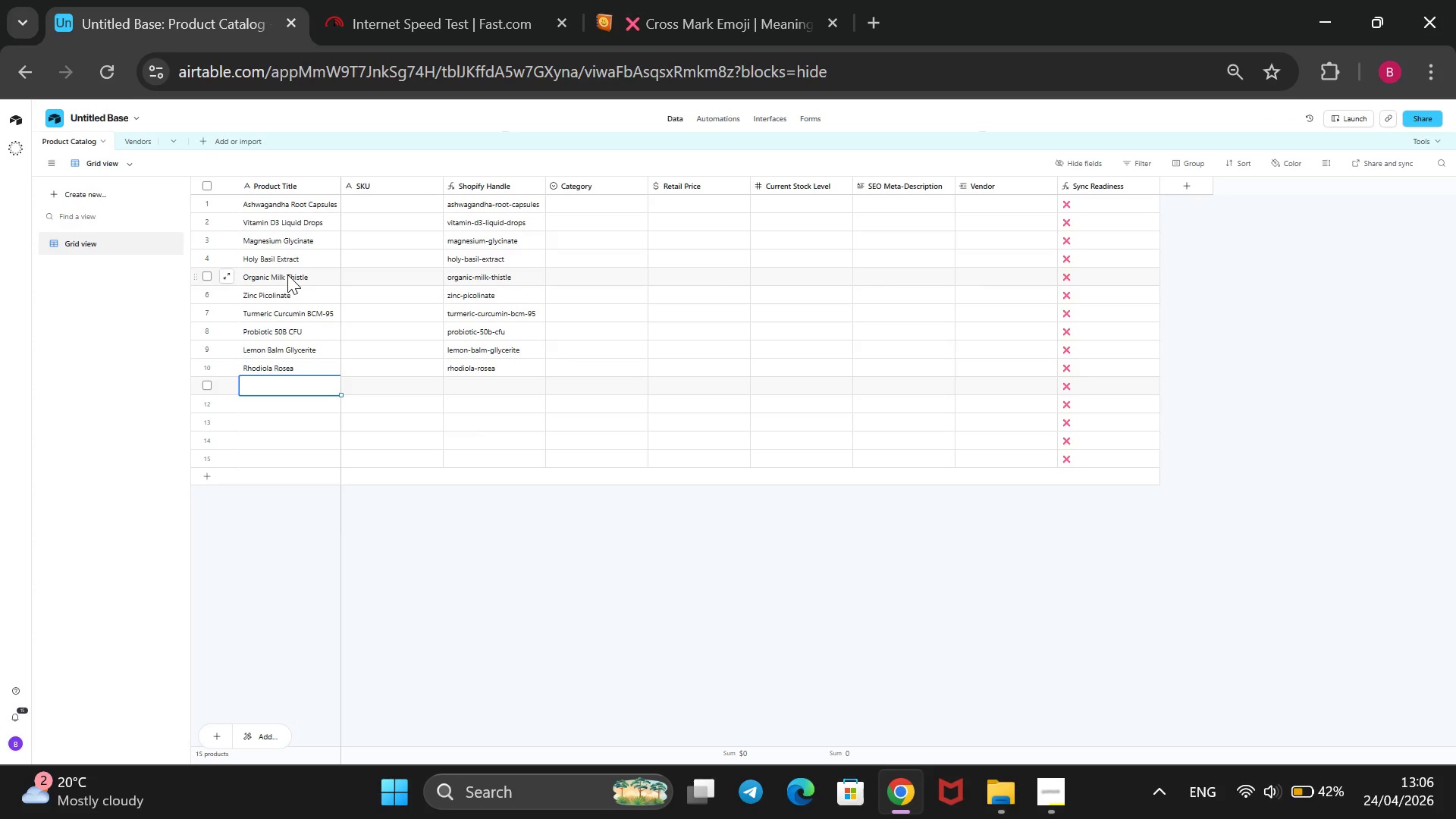 
type(B-Complex)
 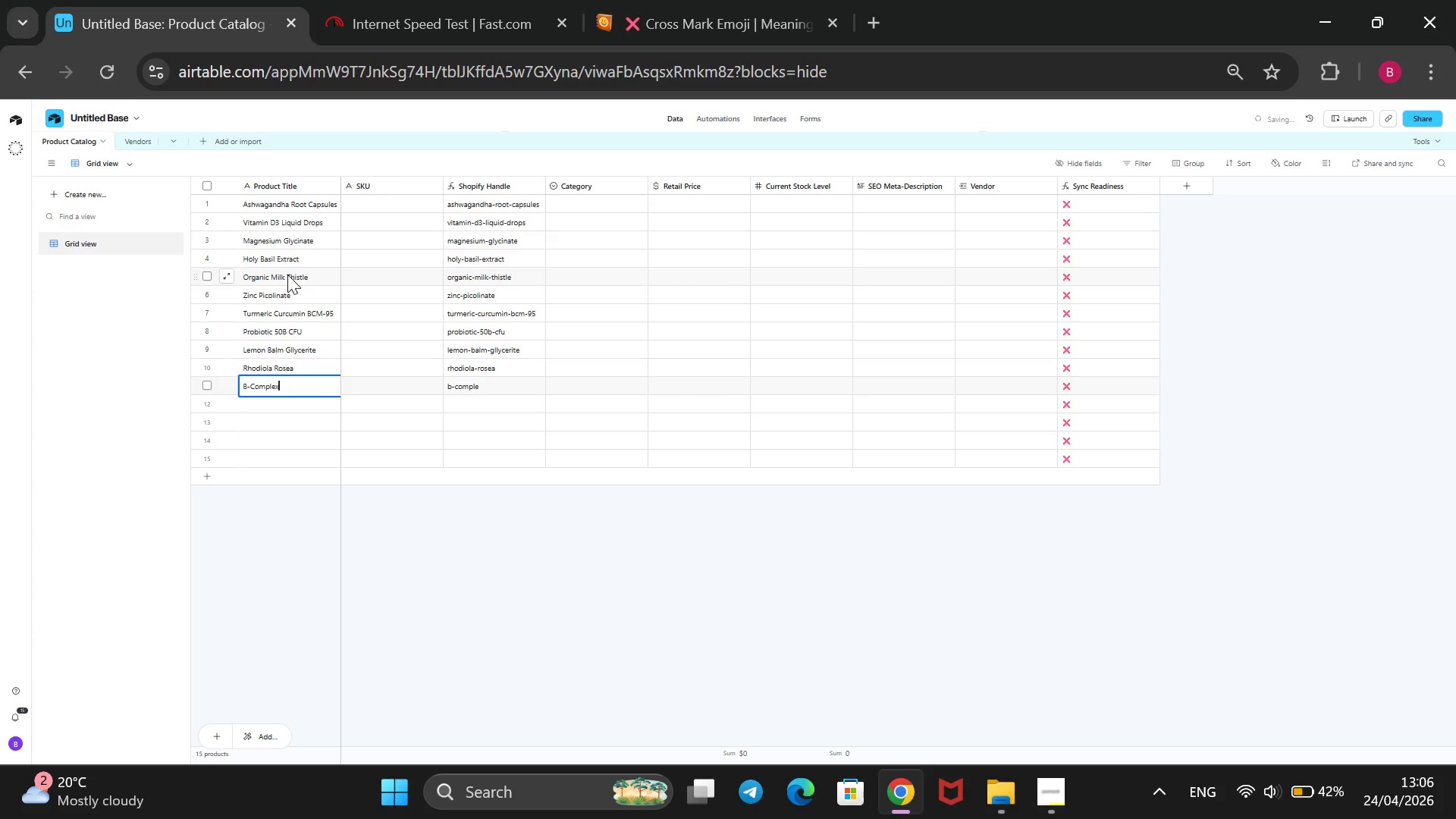 
type( W Metafolin)
 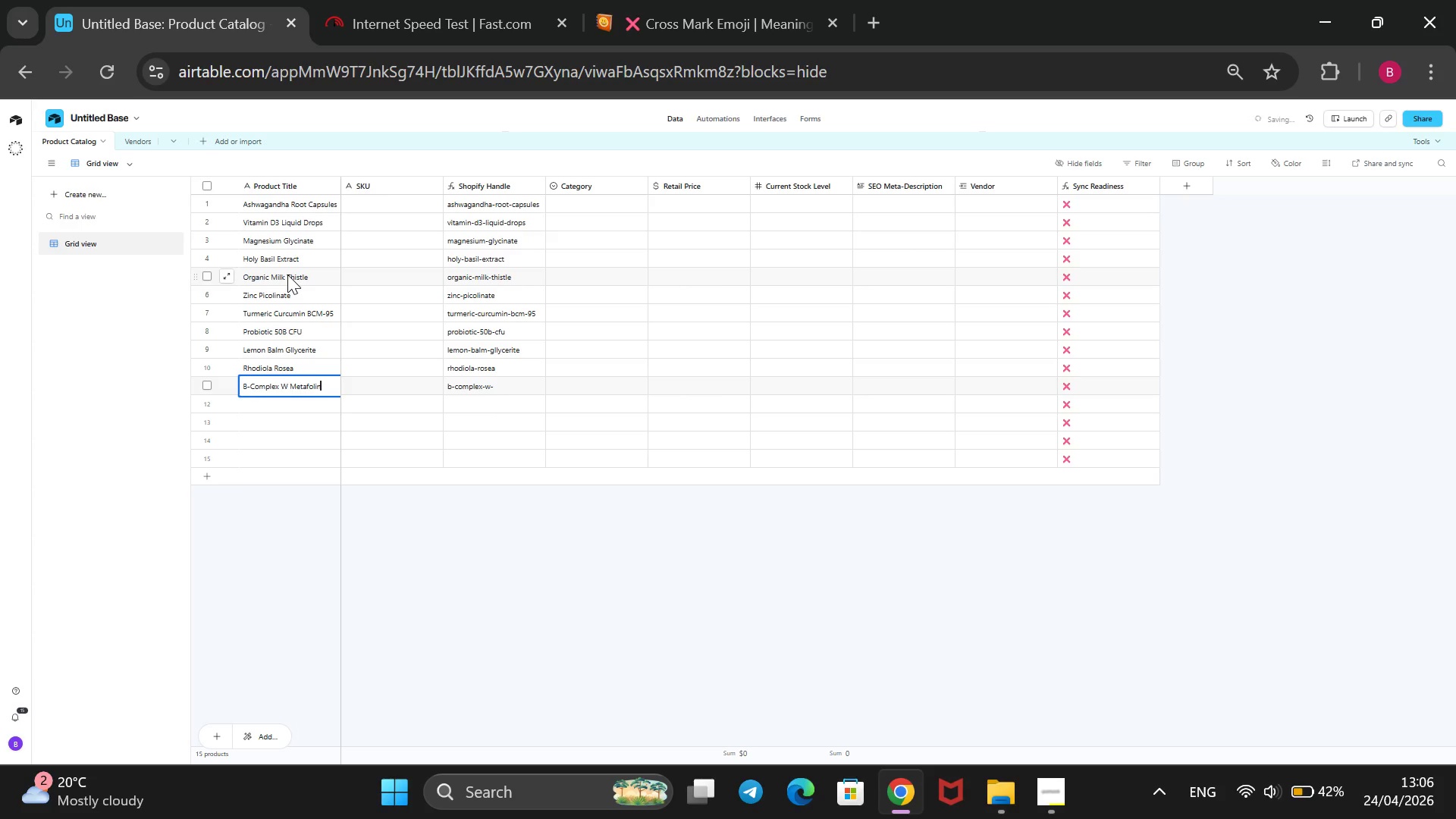 
key(Enter)
 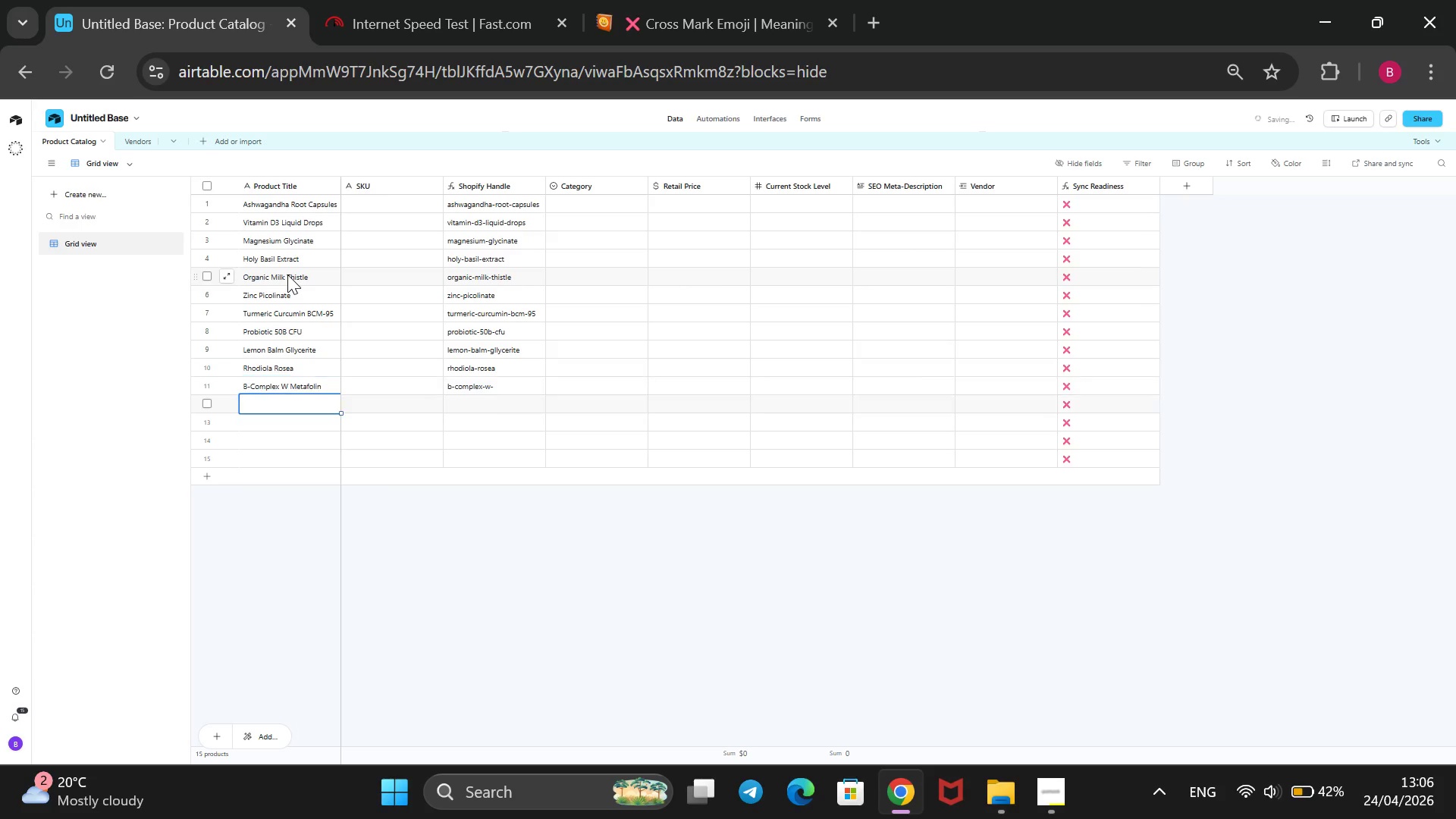 
key(Enter)
 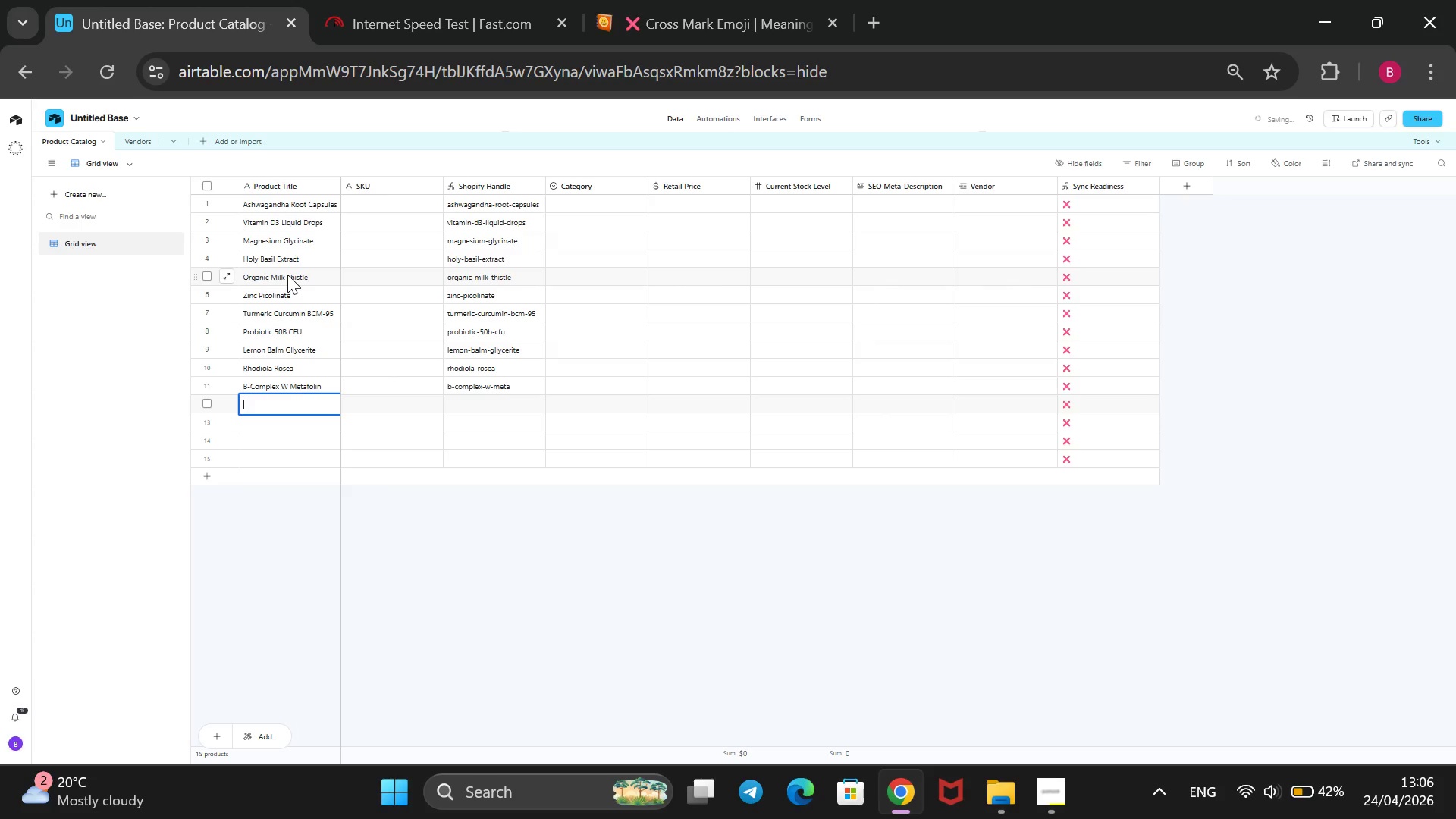 
type(Reishi Mushroom )
 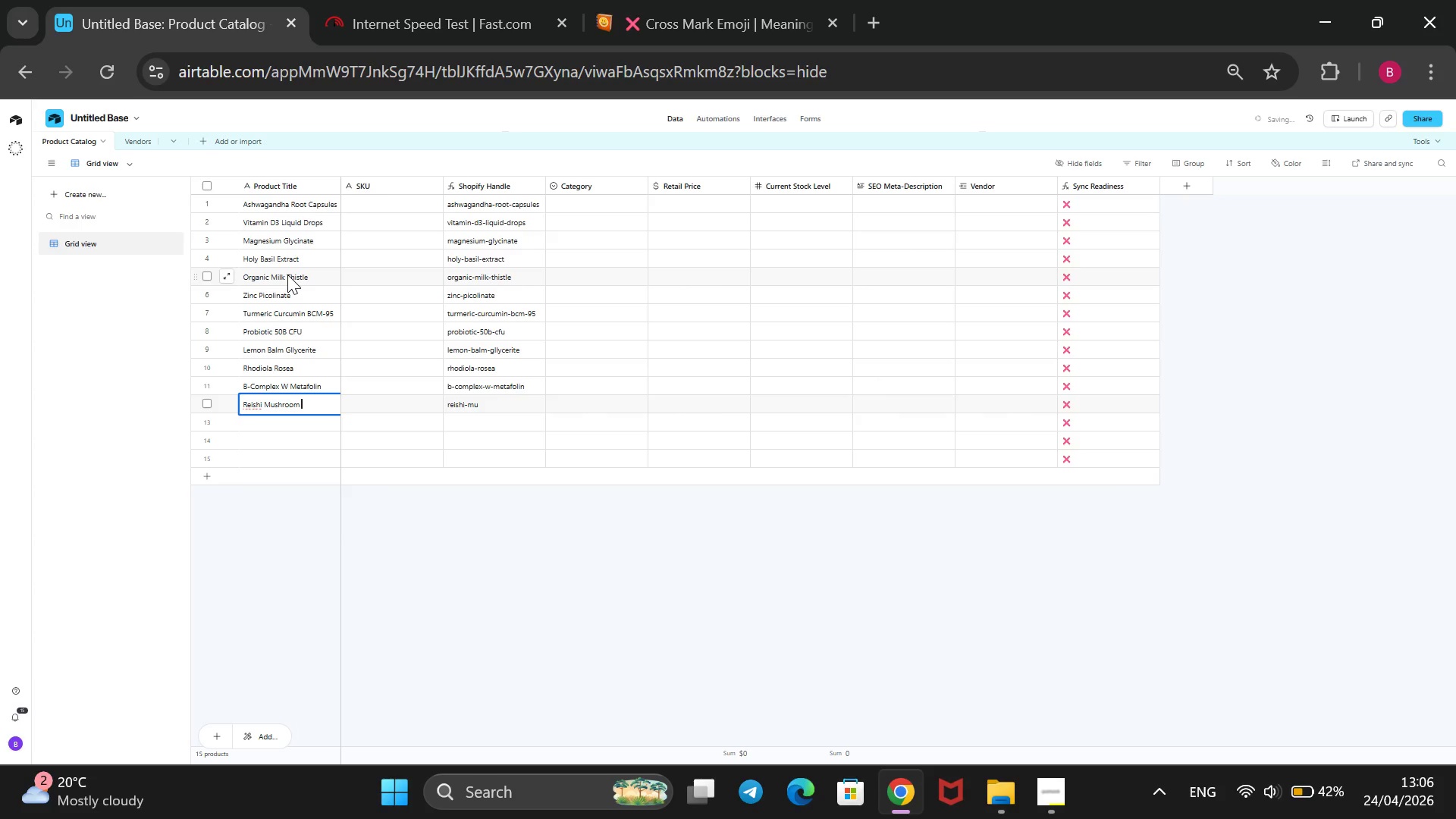 
type(Powder)
 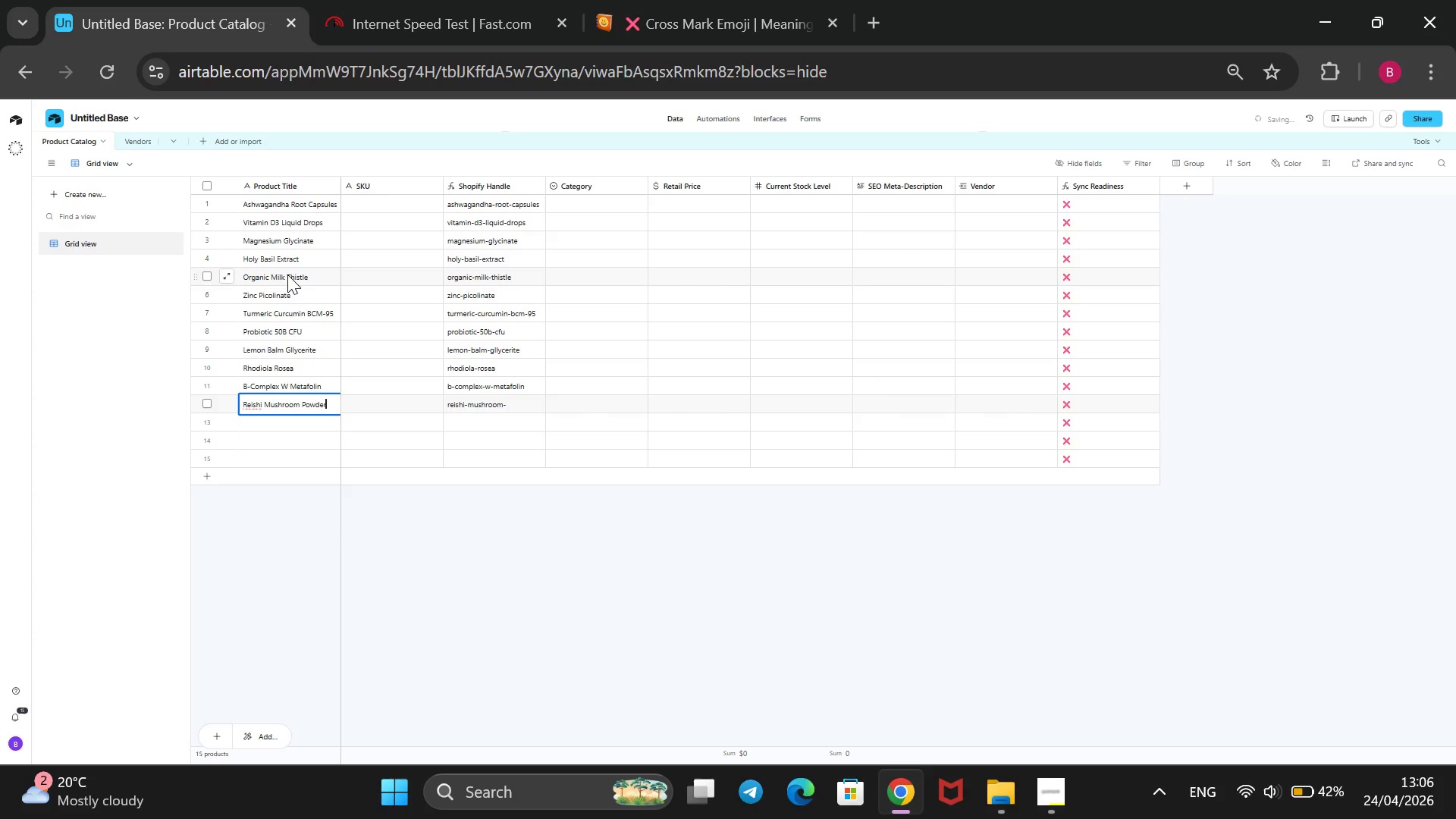 
key(Enter)
 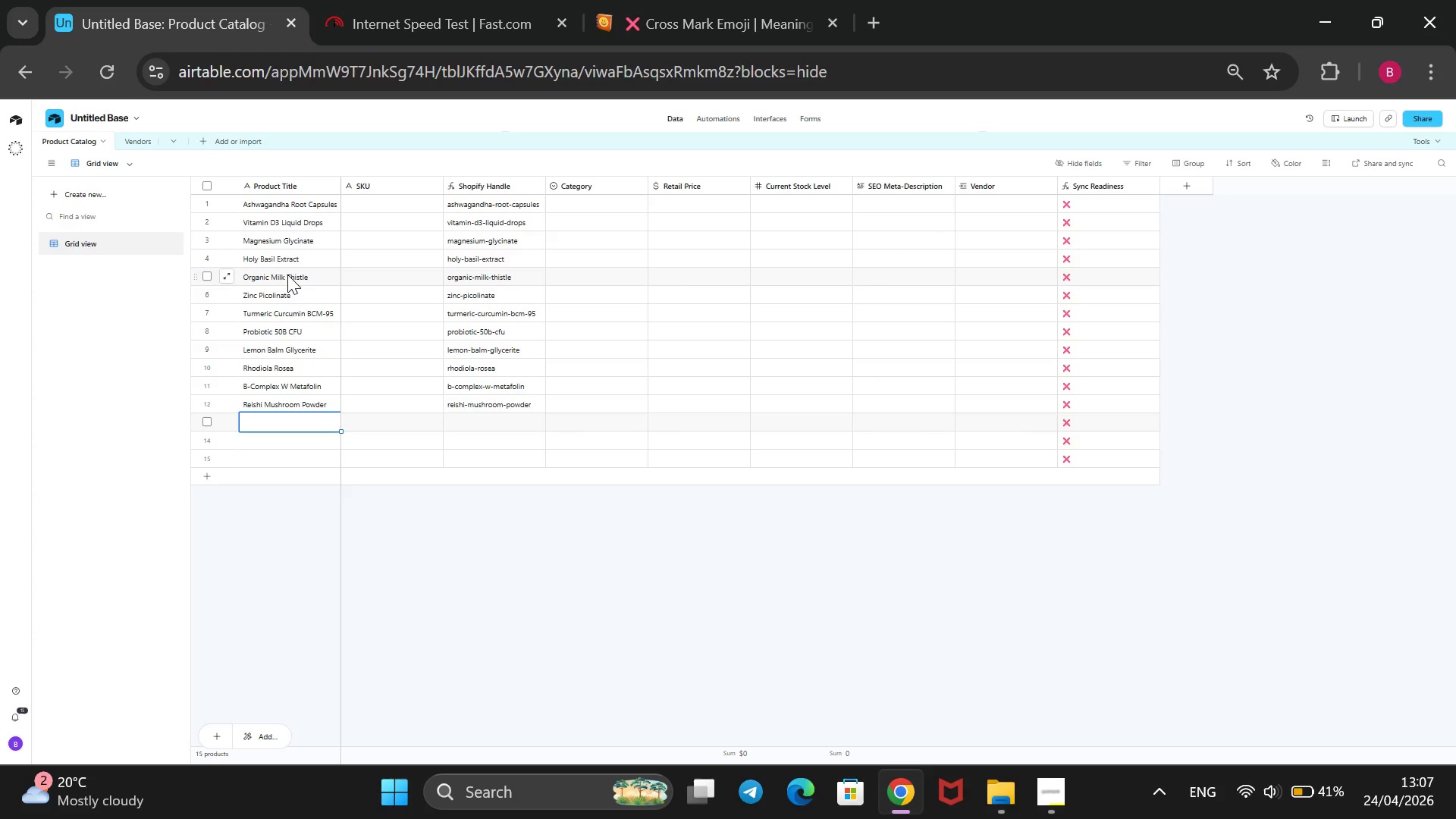 
wait(58.5)
 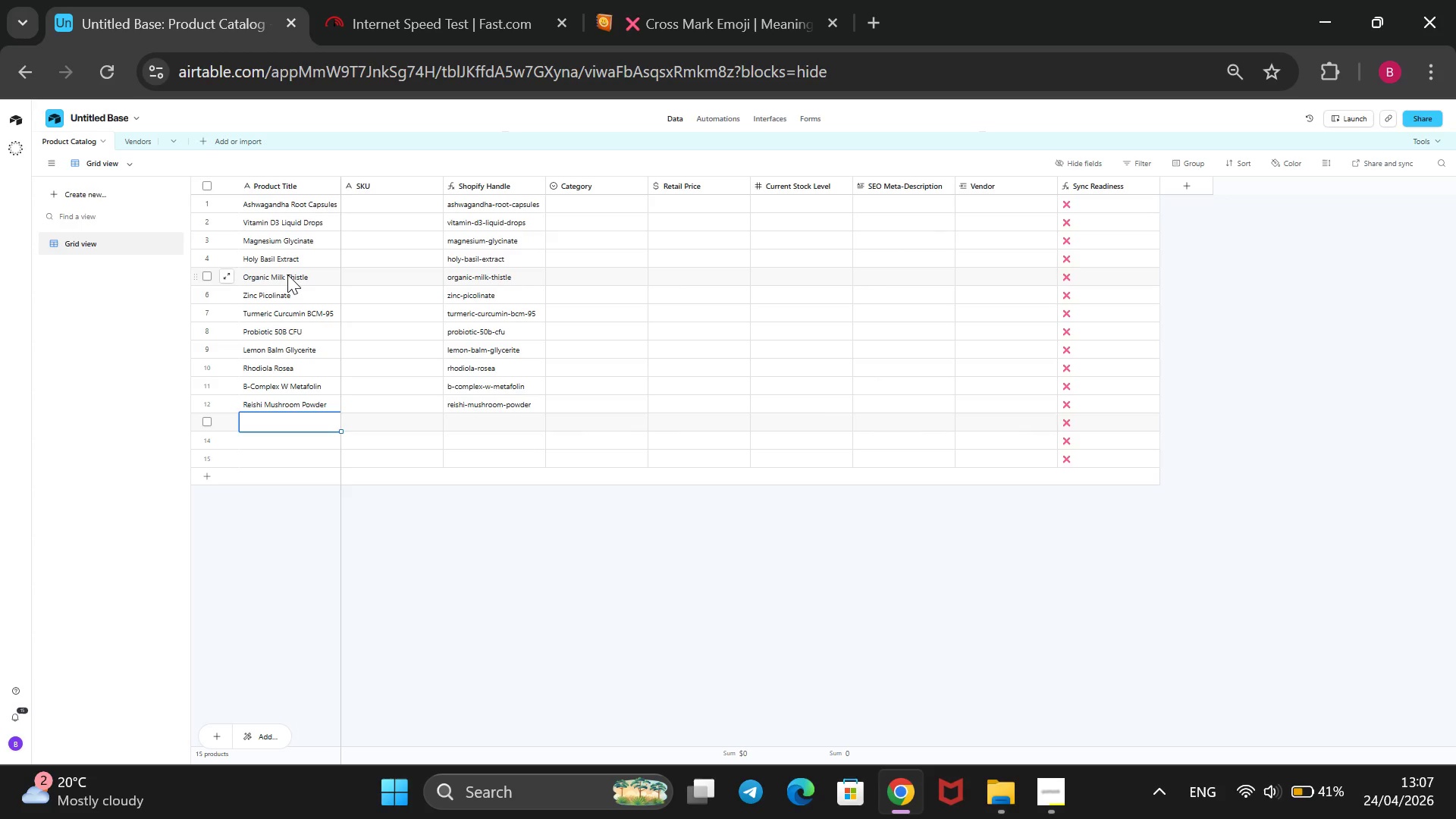 
type(Vitamic C w Rose )
 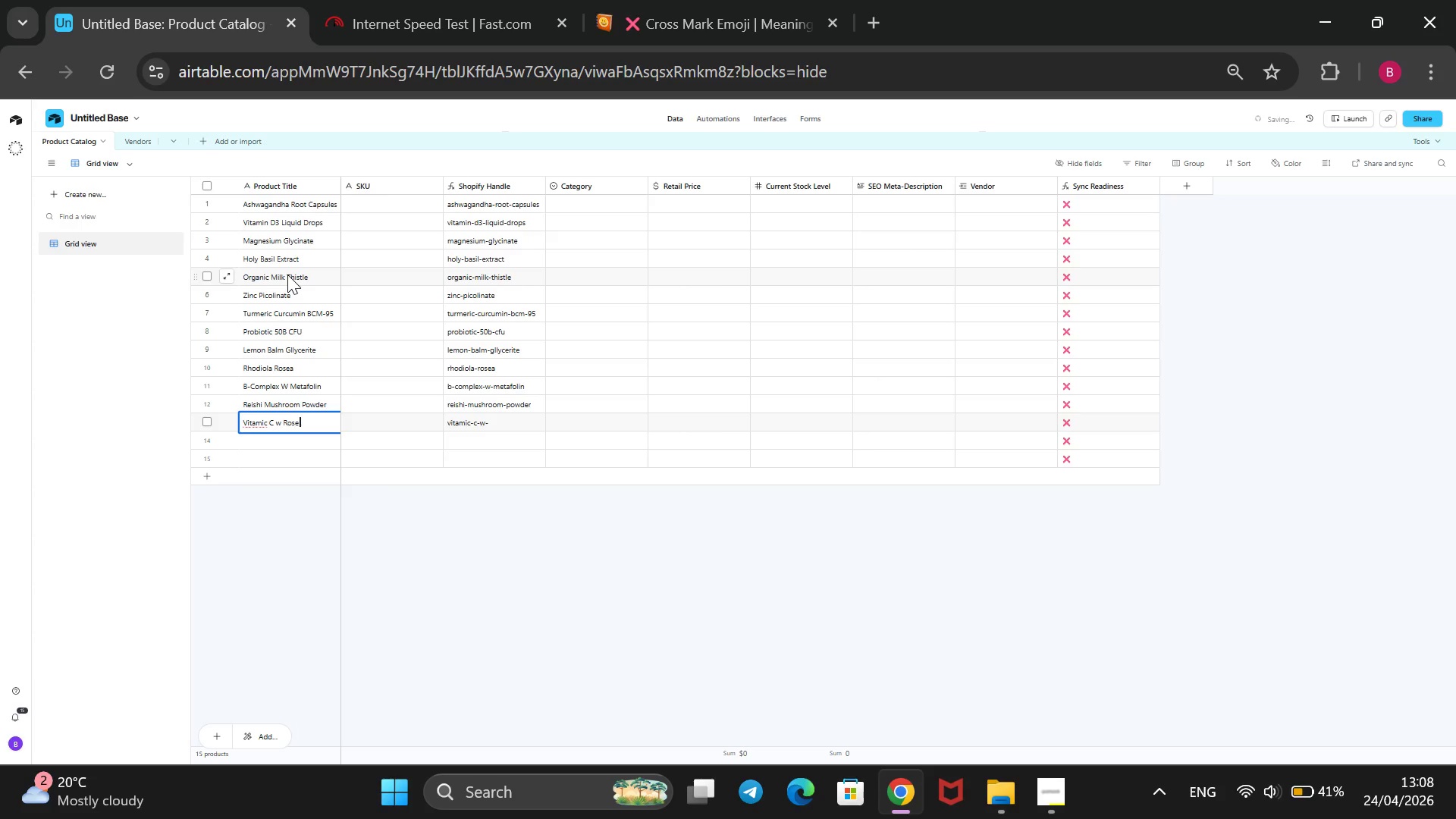 
key(CapsLock)
 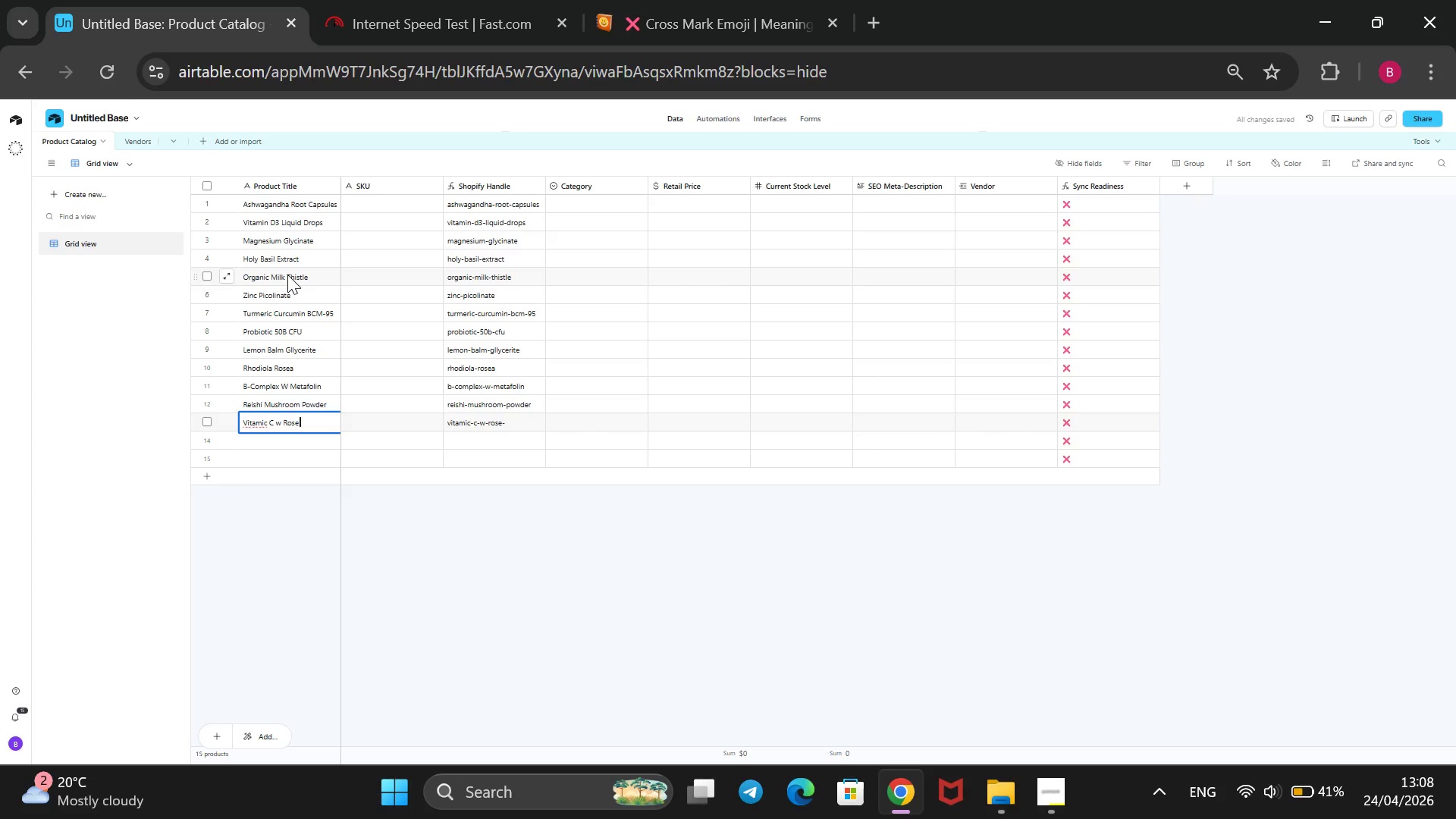 
type(Hips)
 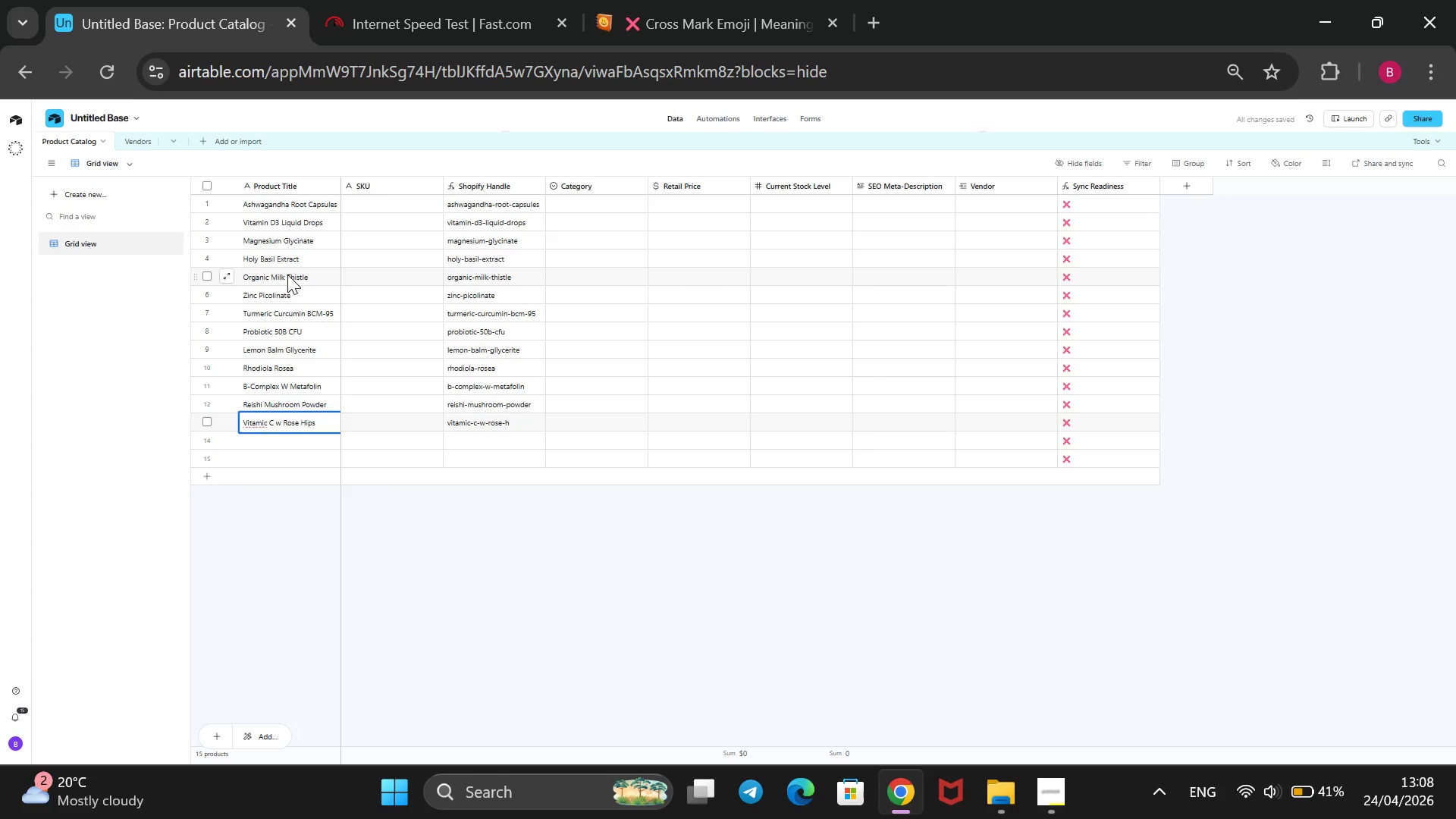 
key(Enter)
 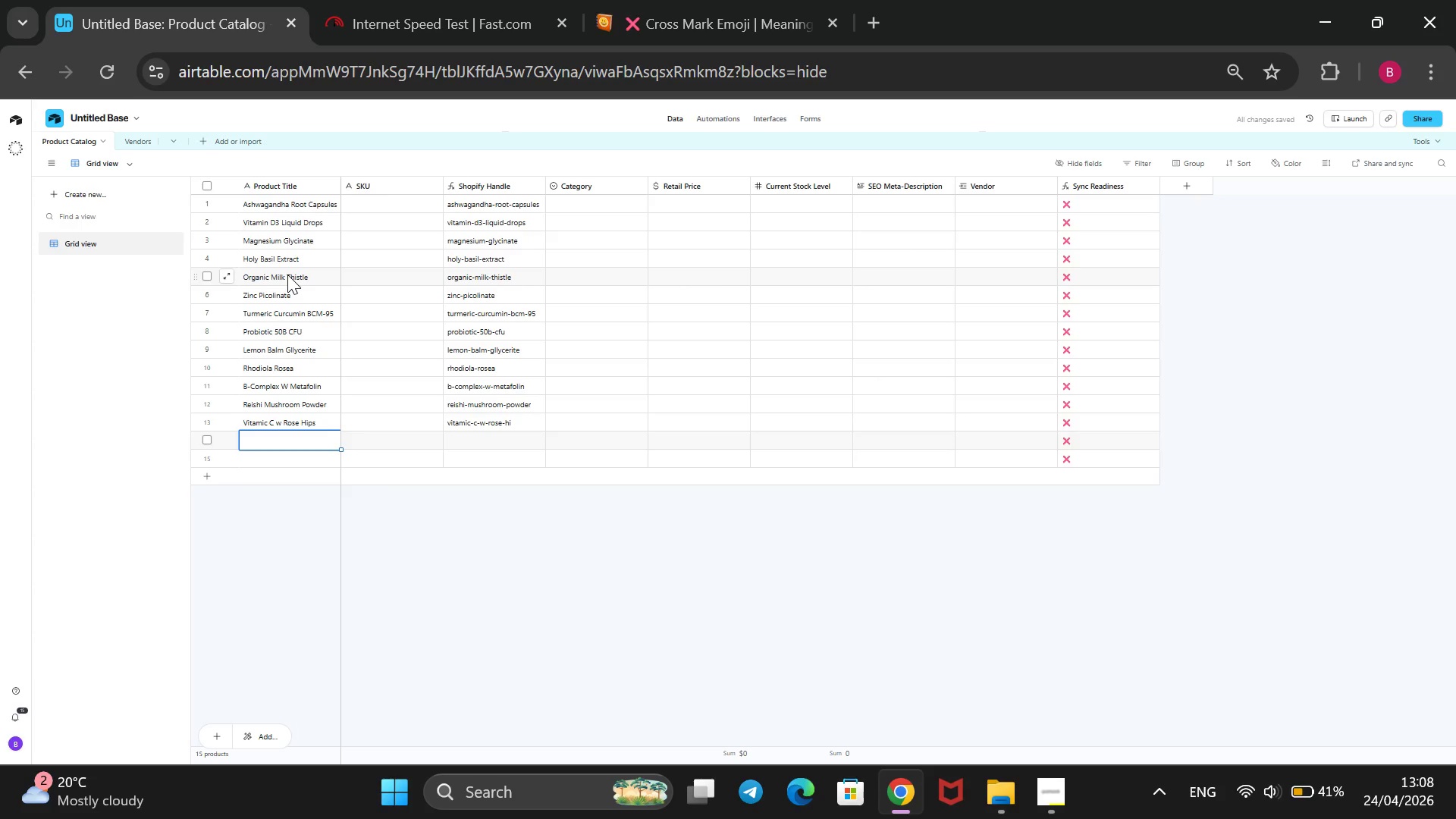 
type(o)
key(Backspace)
type(Oregano Oil Softgels)
 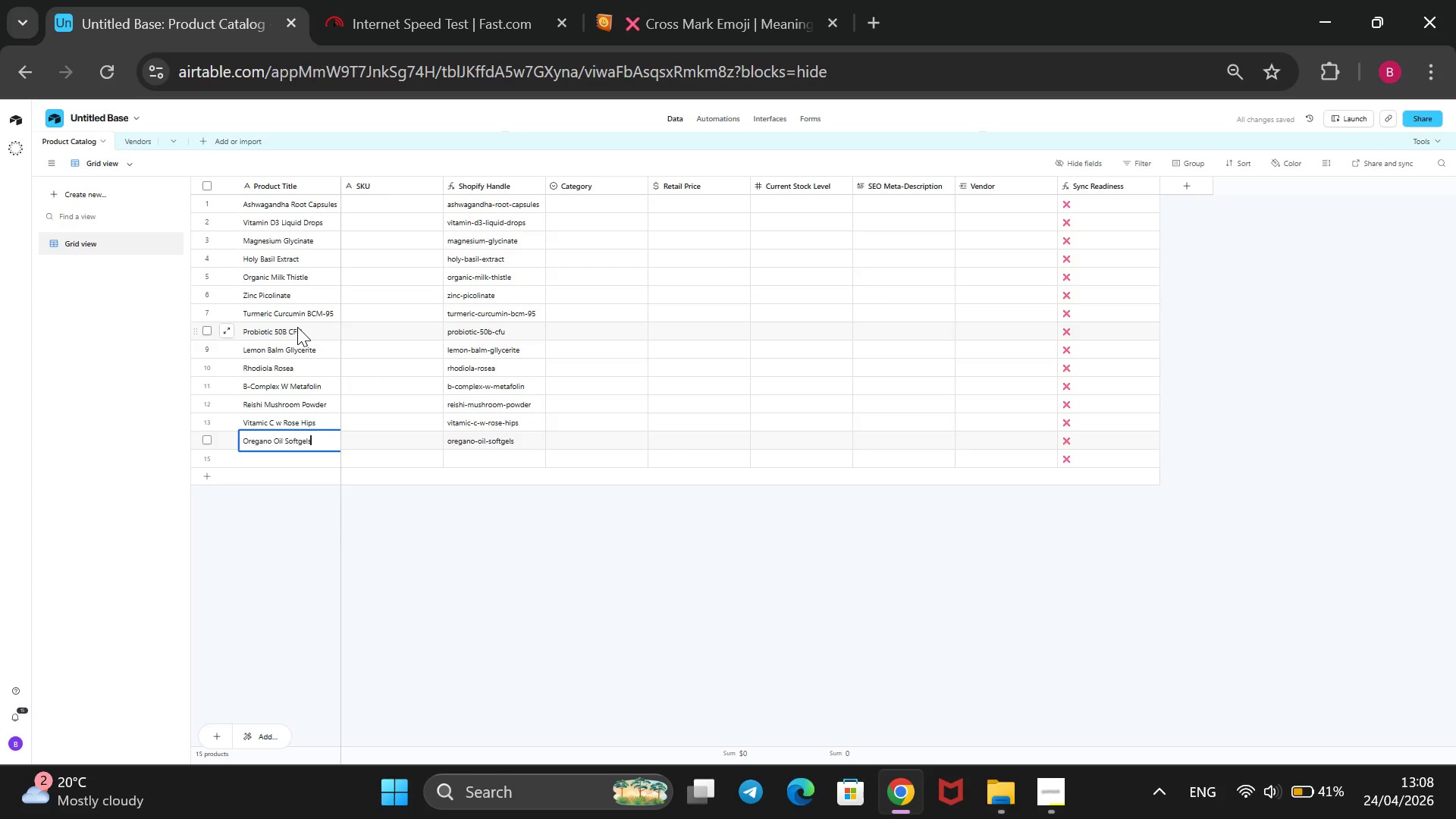 
wait(7.33)
 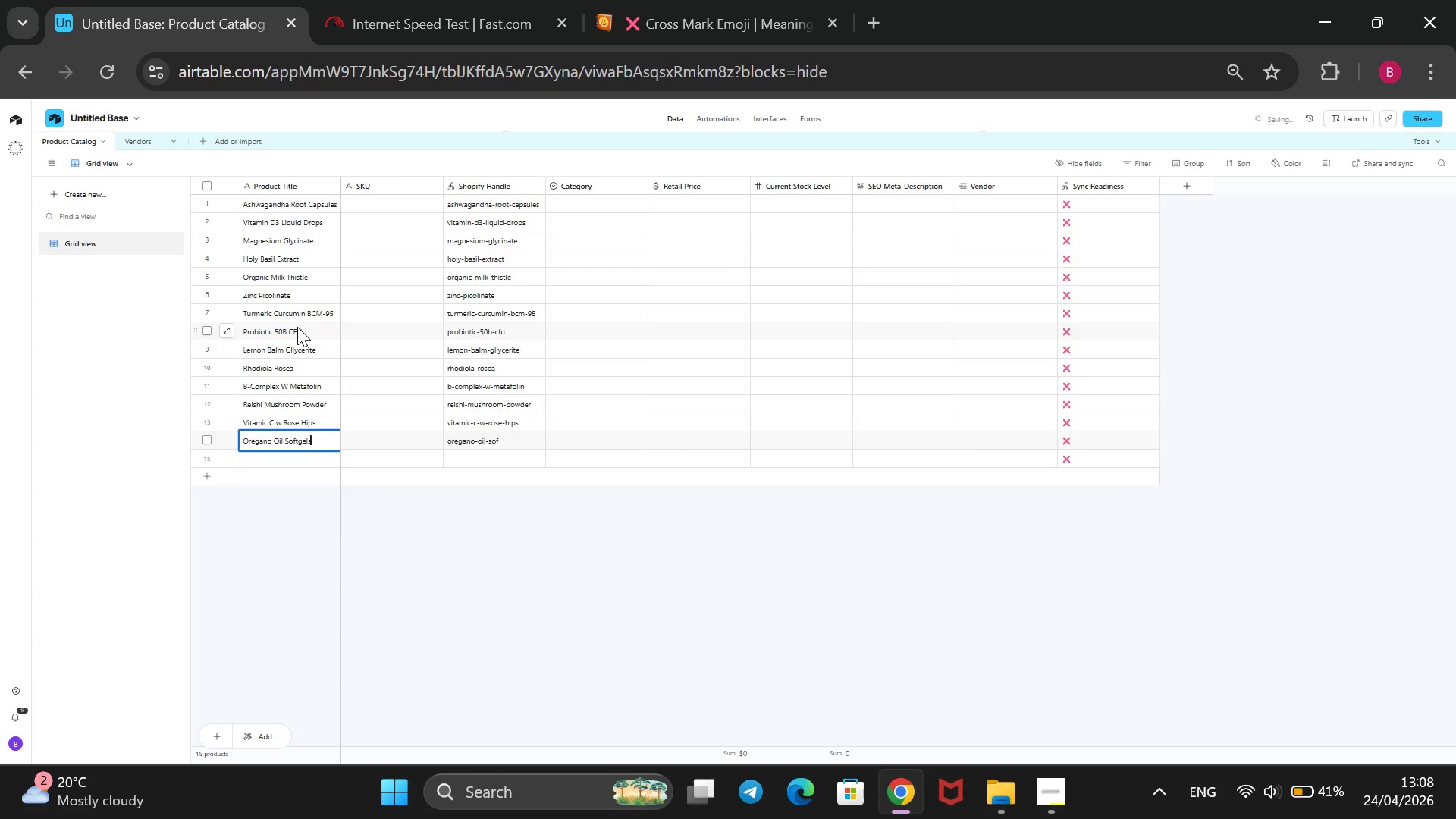 
left_click([318, 460])
 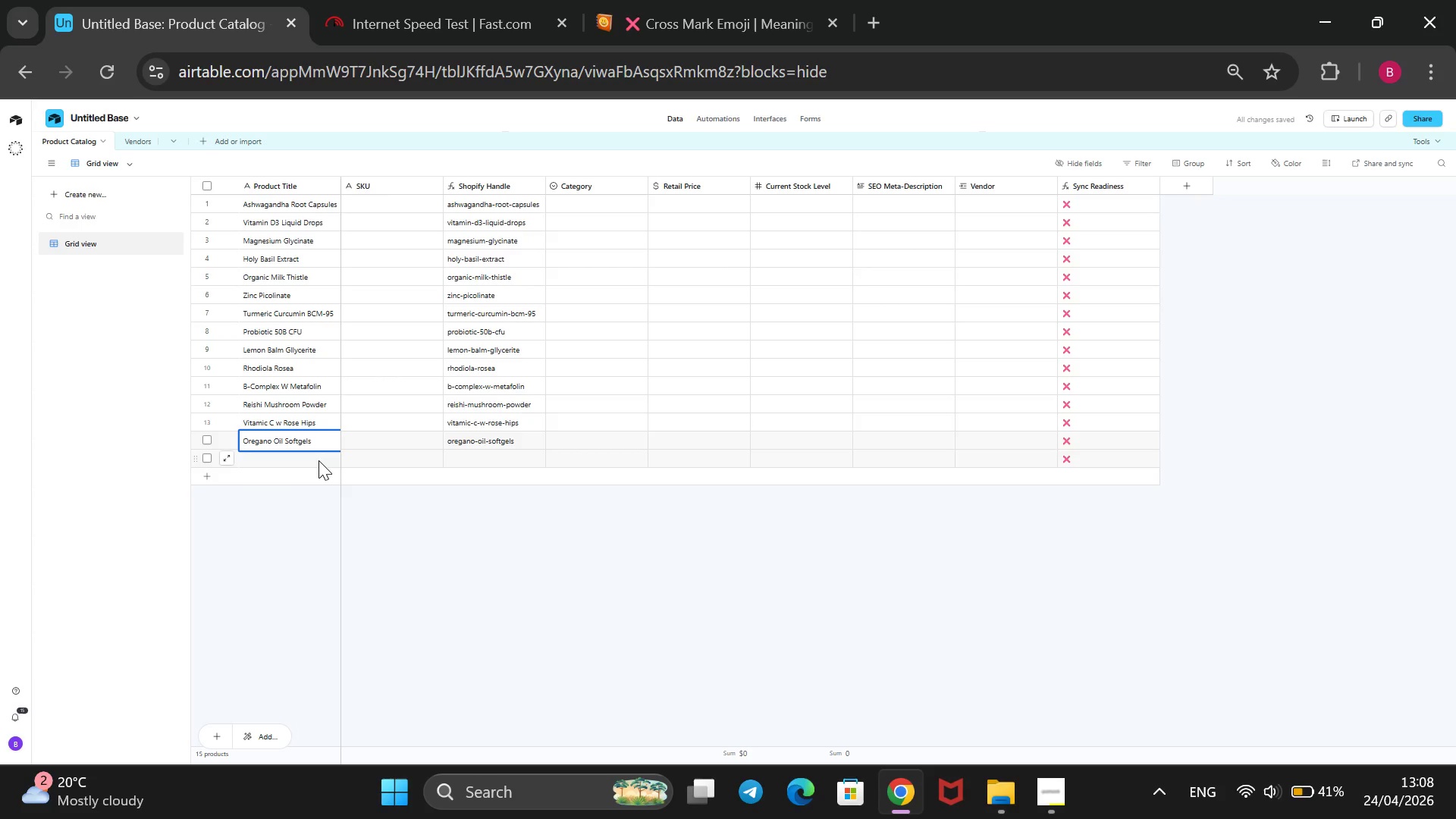 
type(Elder)
 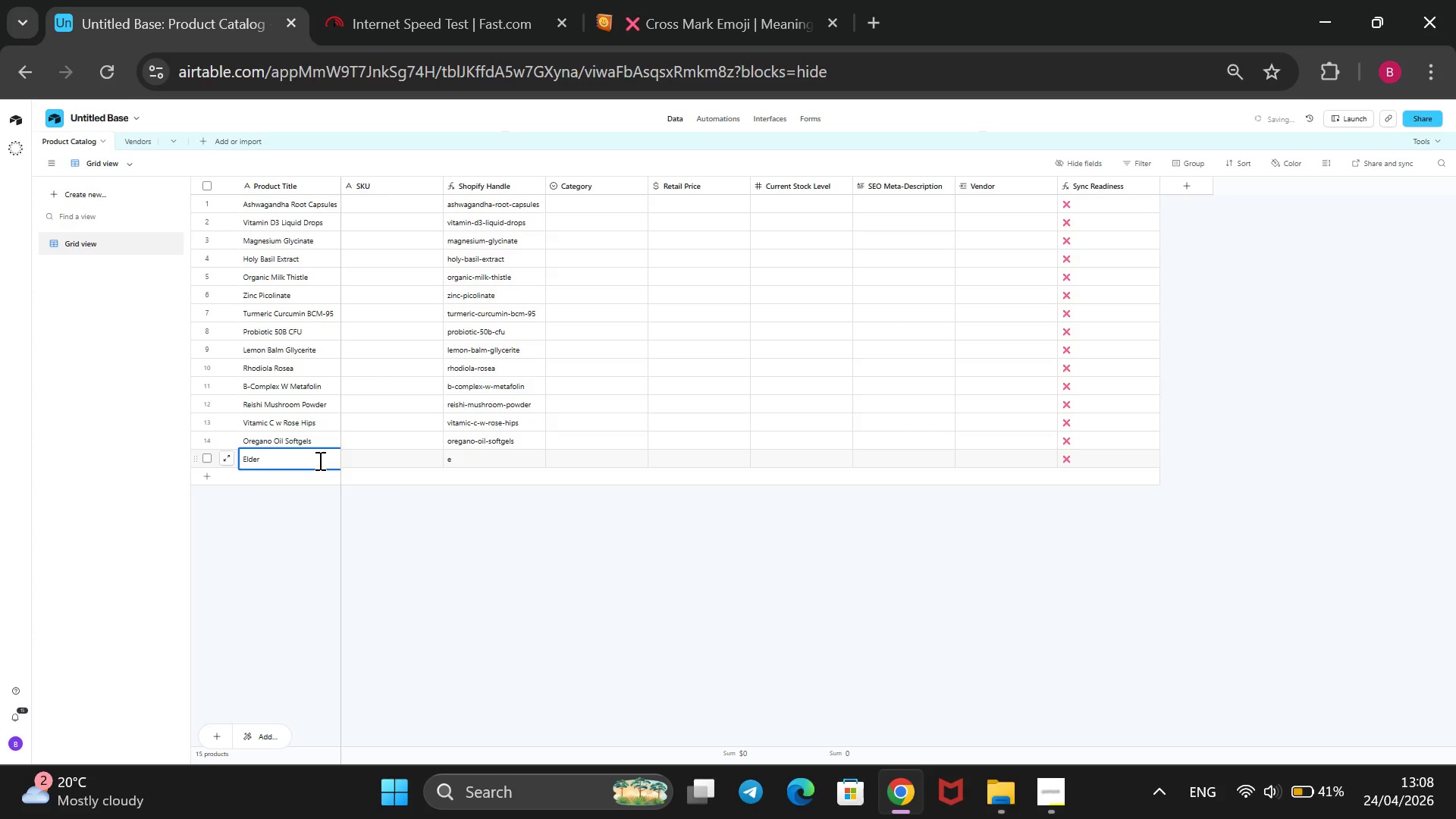 
type(berry Immune Syrup)
 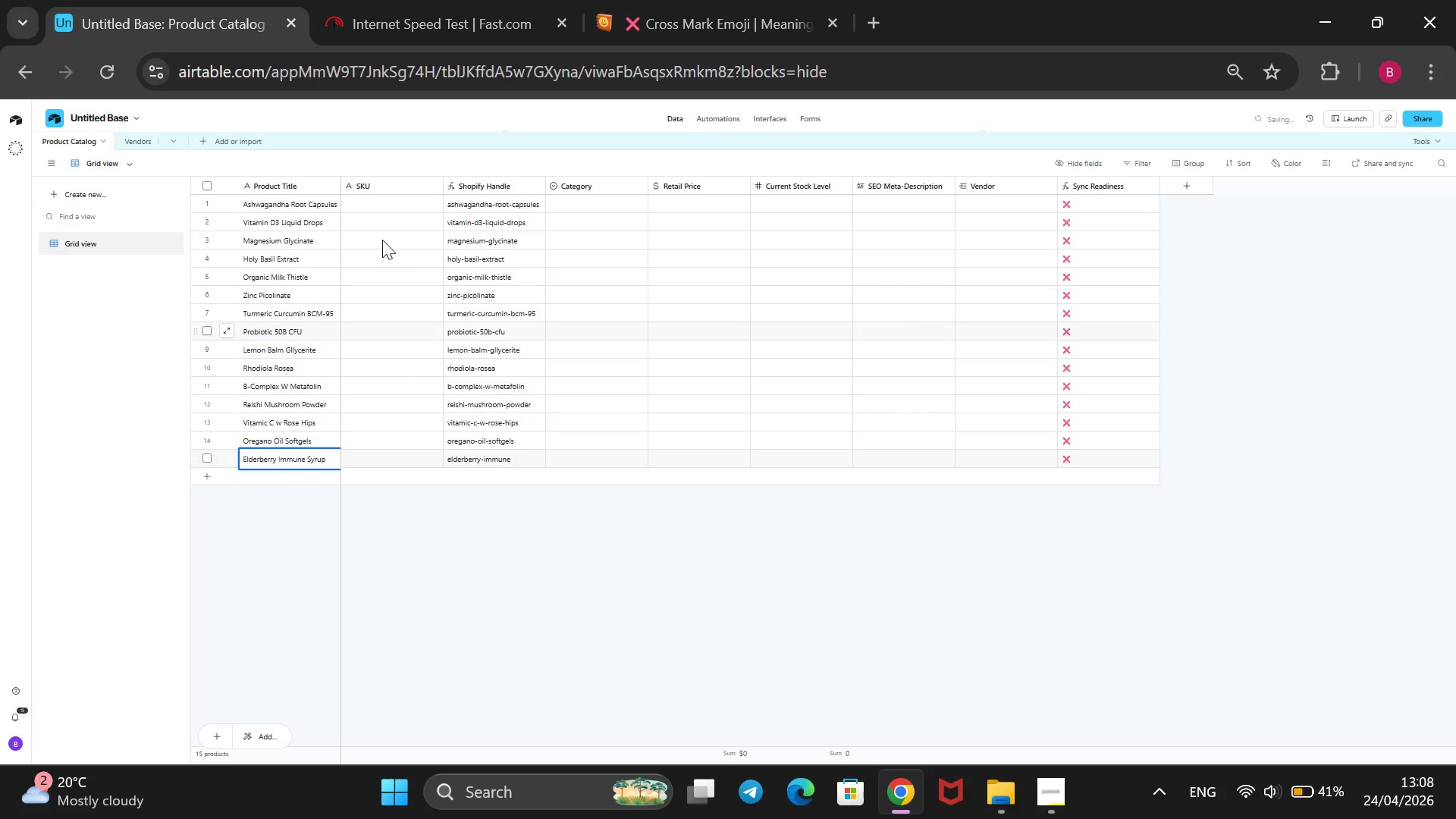 
left_click([381, 208])
 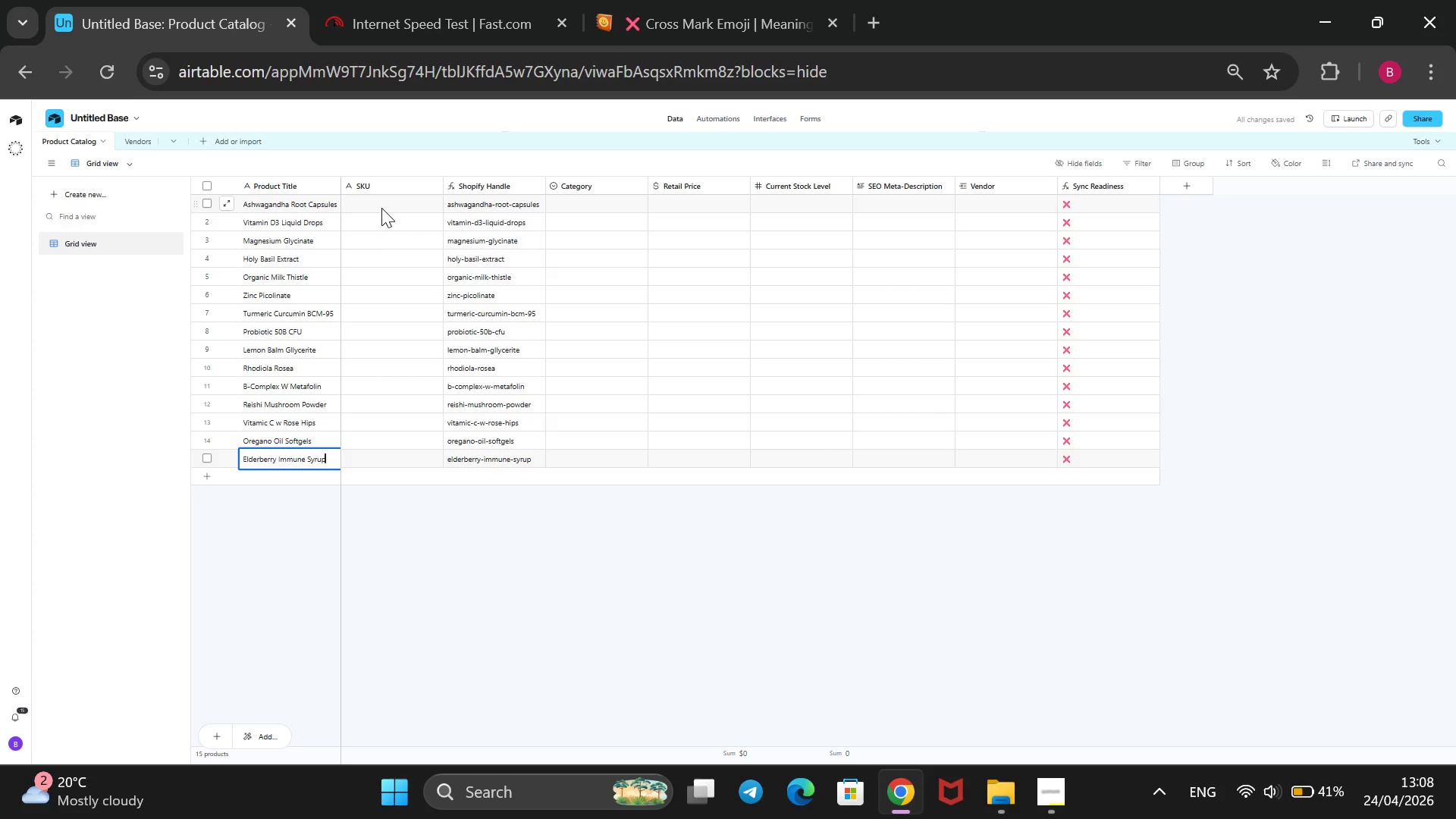 
type(VR-ASH-001)
 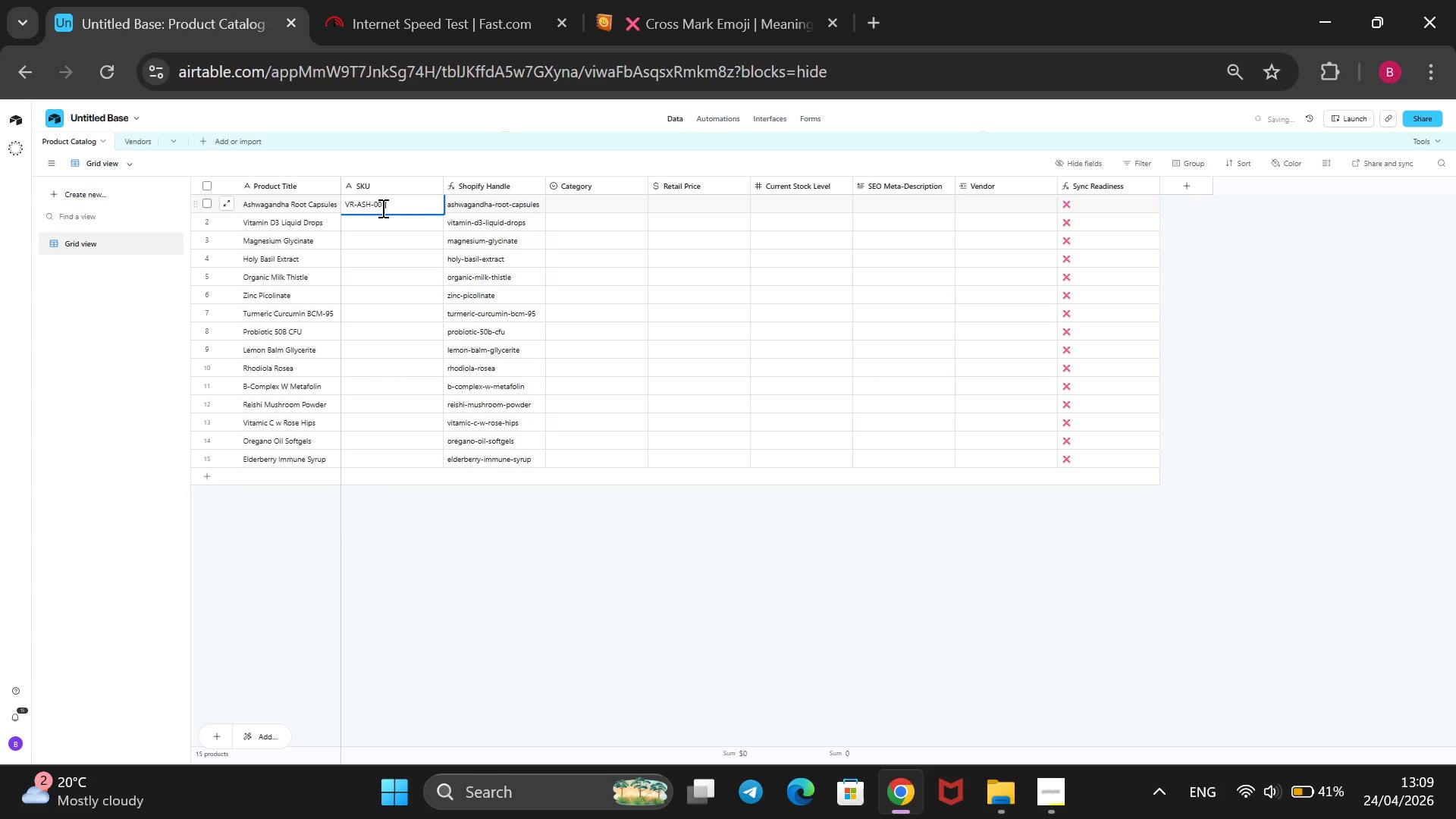 
key(Enter)
 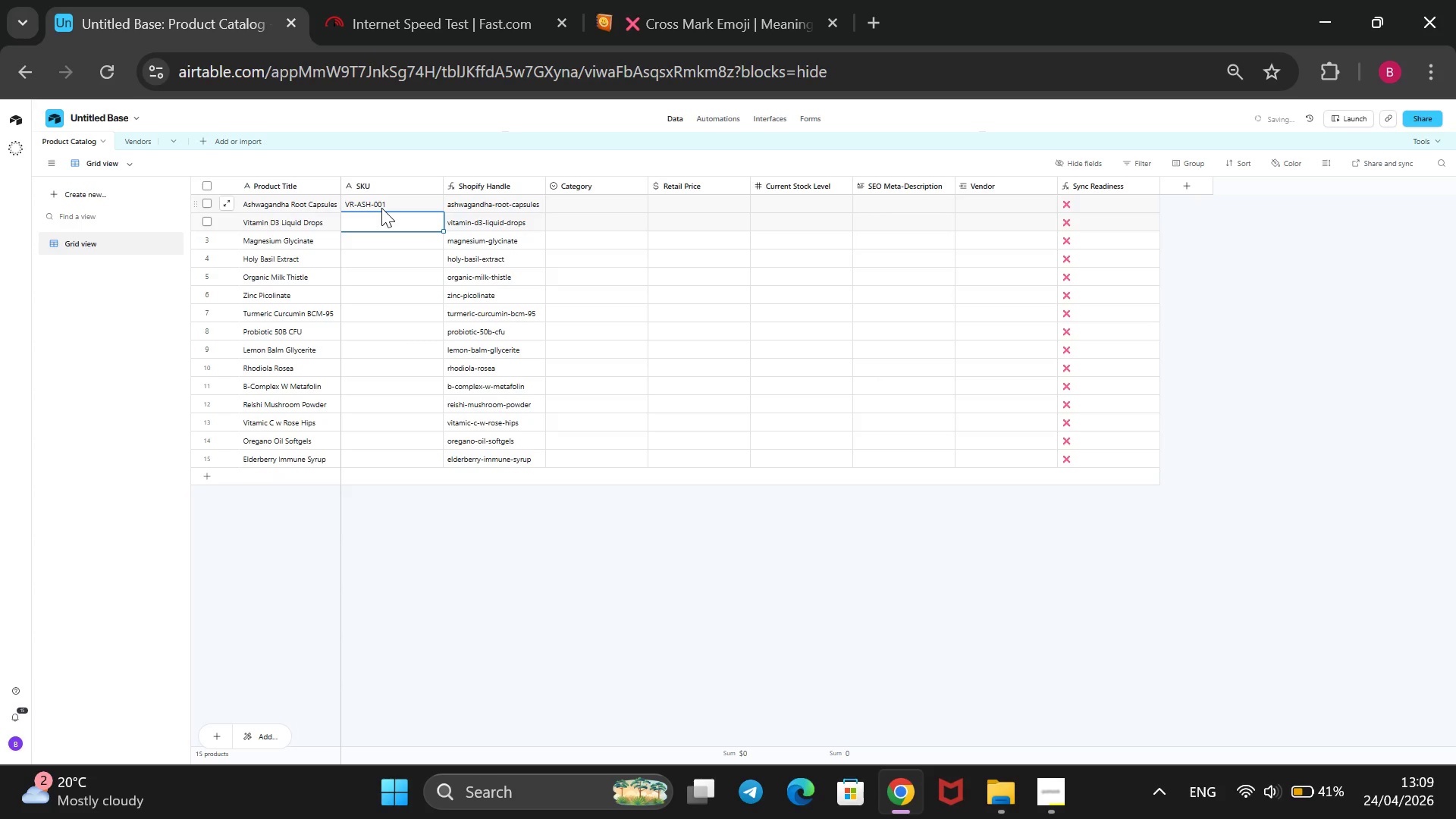 
type(VR-D3-002)
 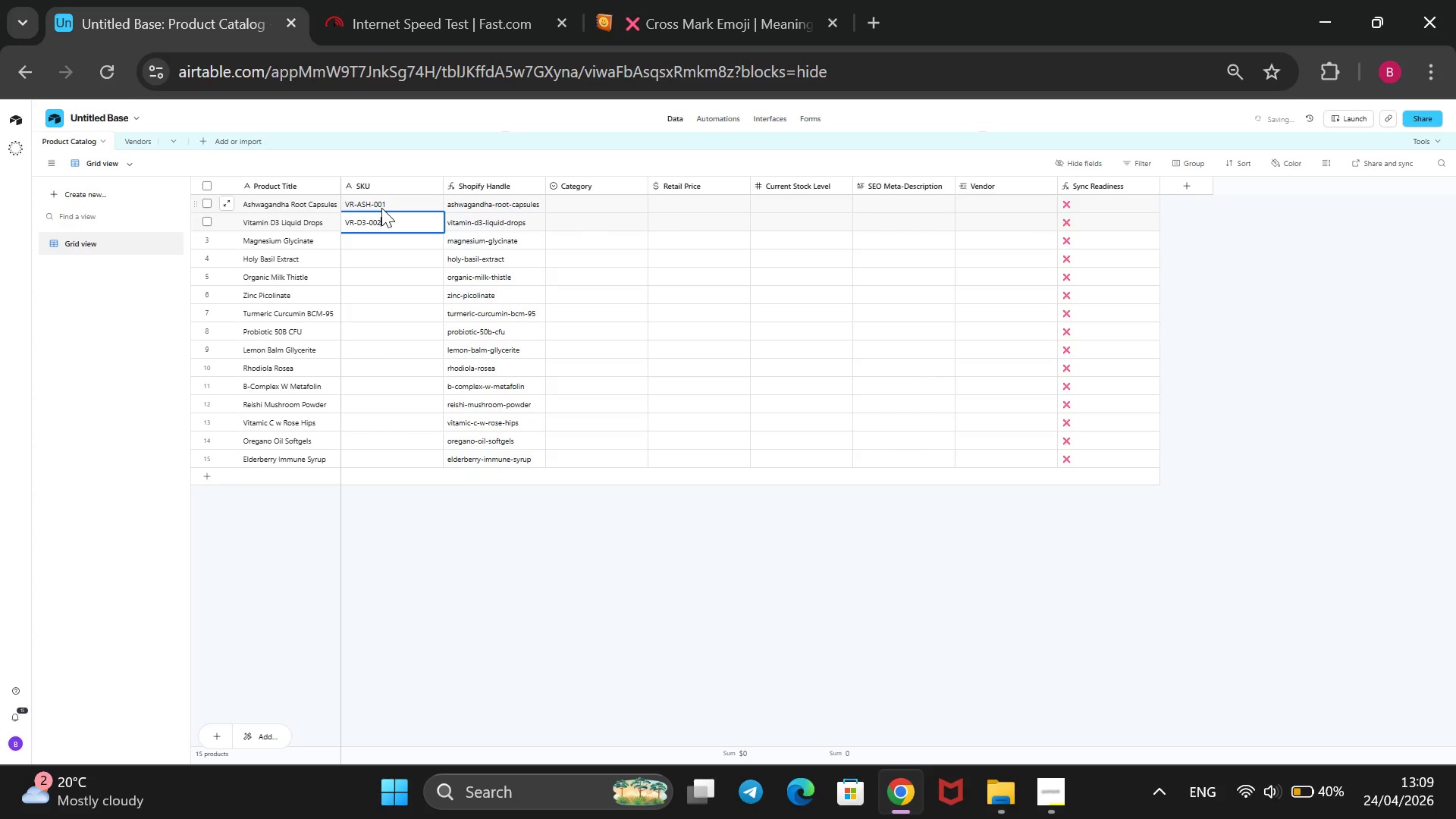 
key(Enter)
 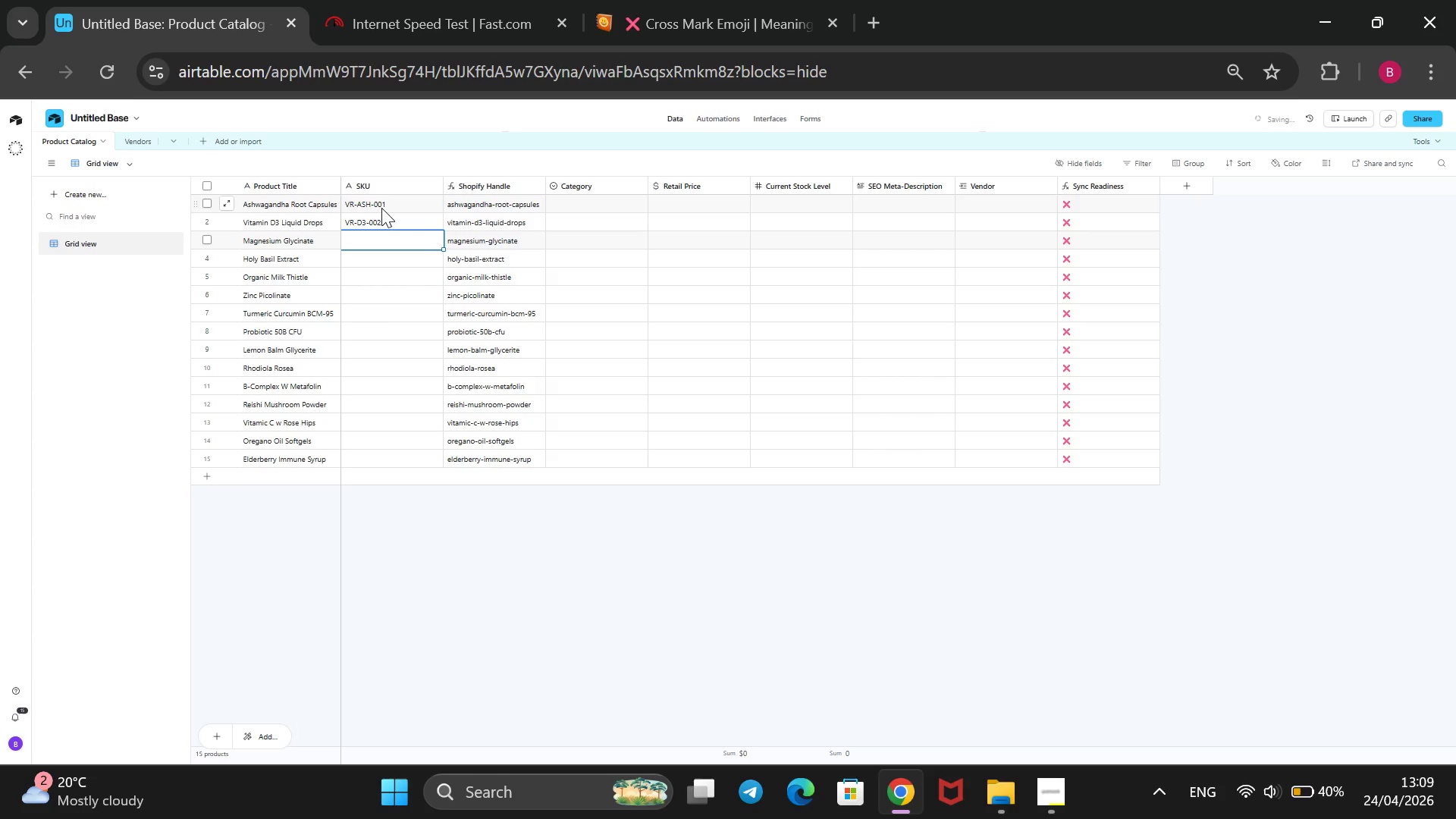 
type(VR-ELD-003)
 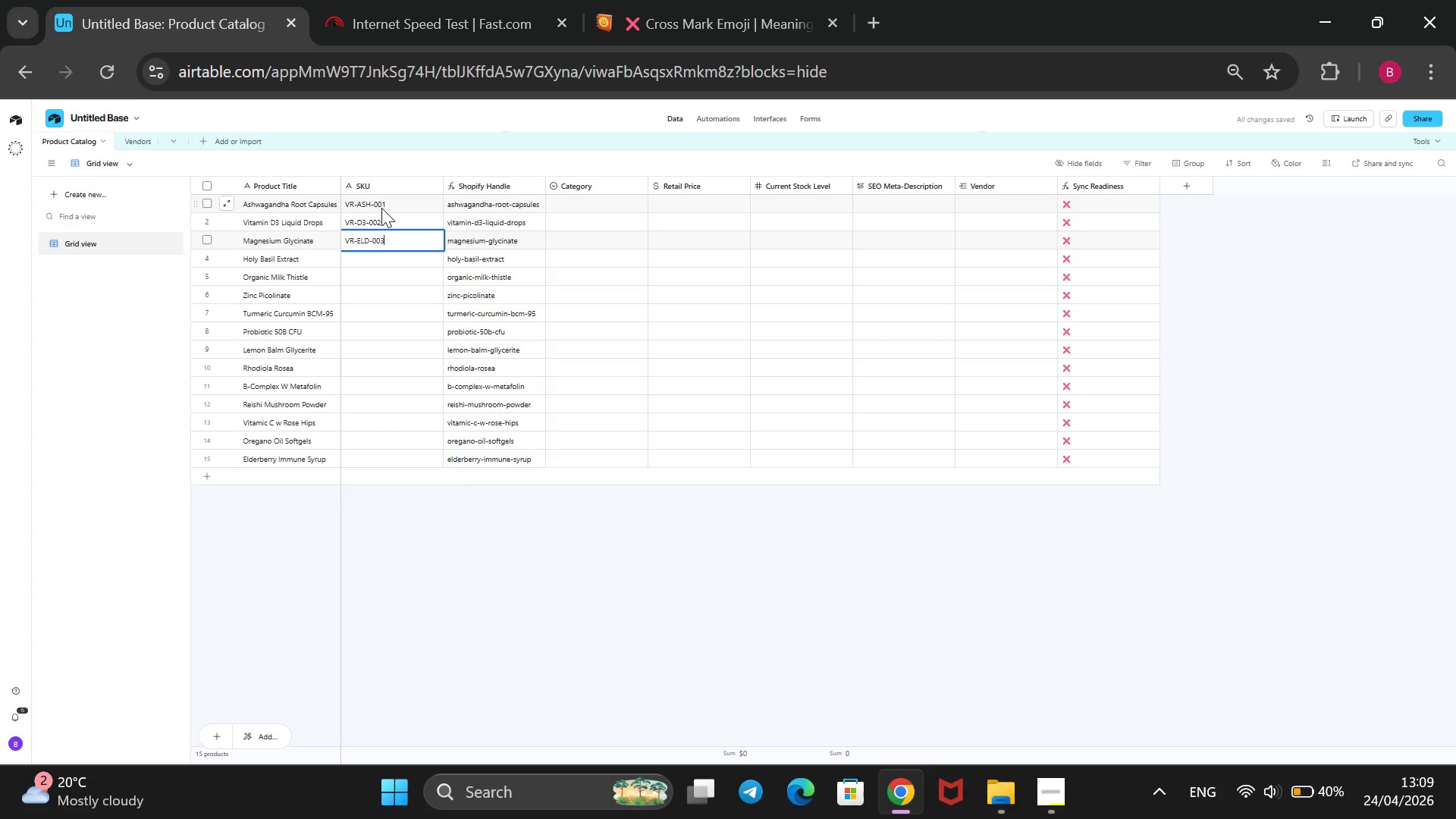 
key(Enter)
 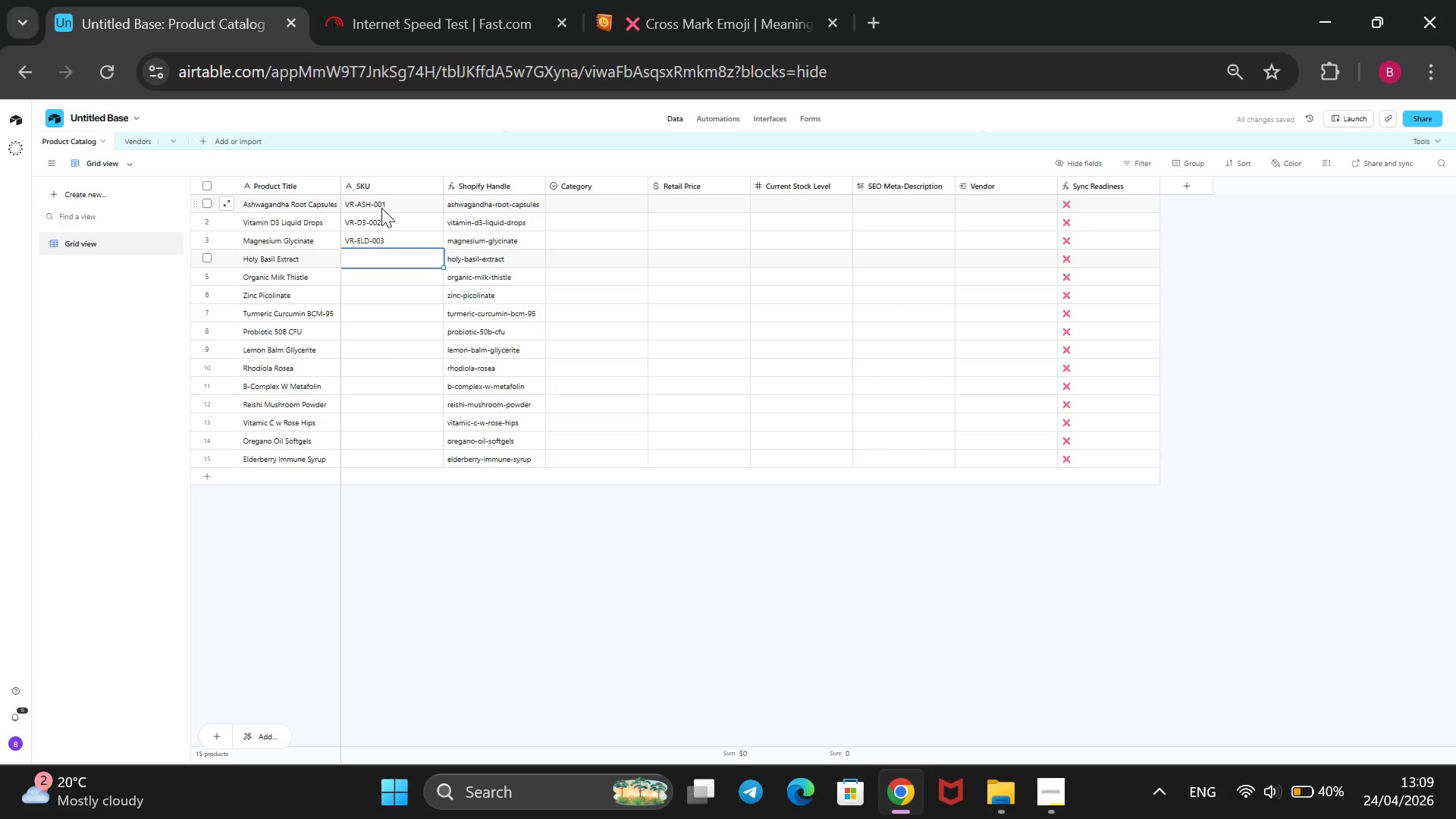 
type(VR)
 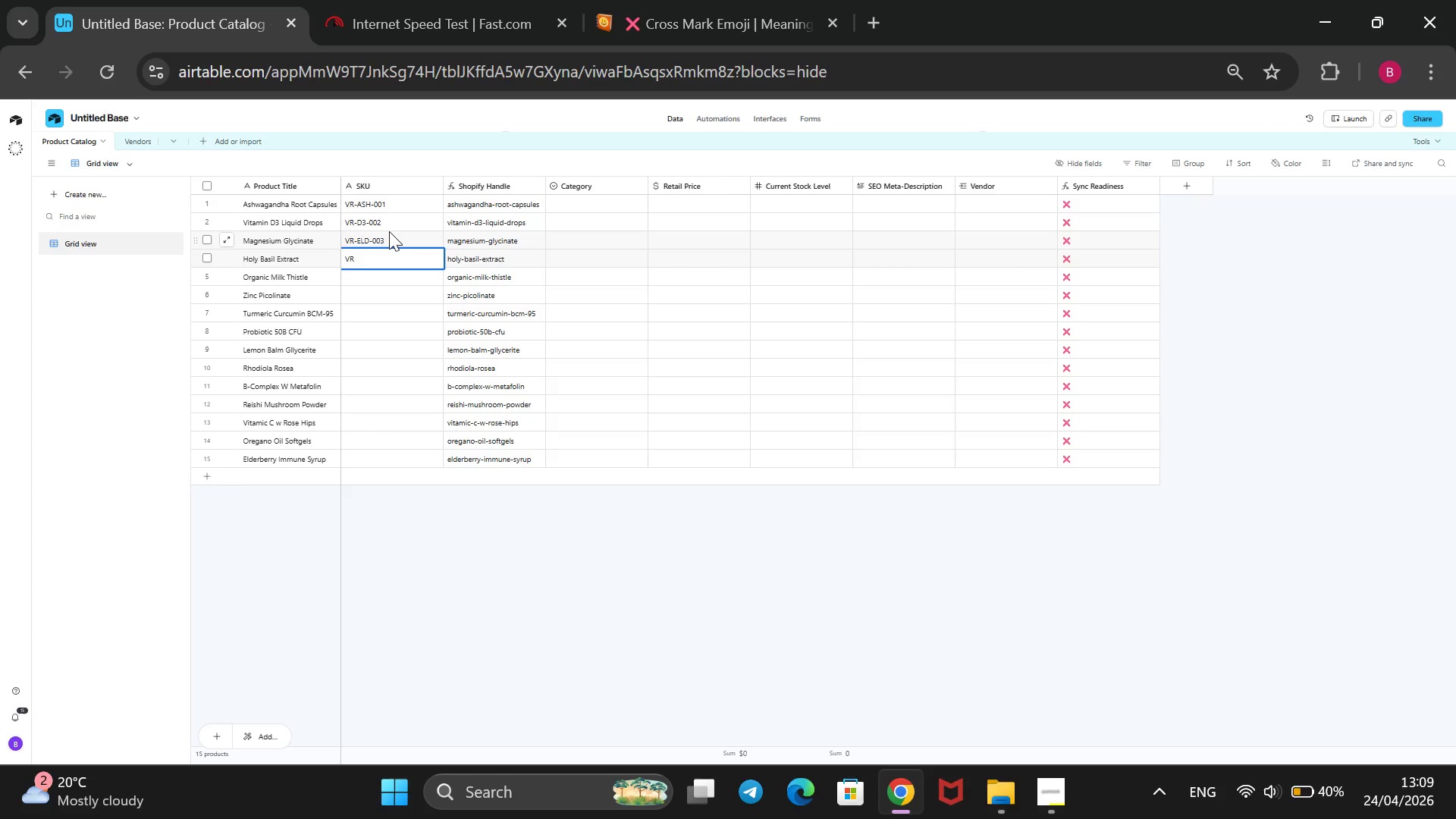 
left_click([389, 231])
 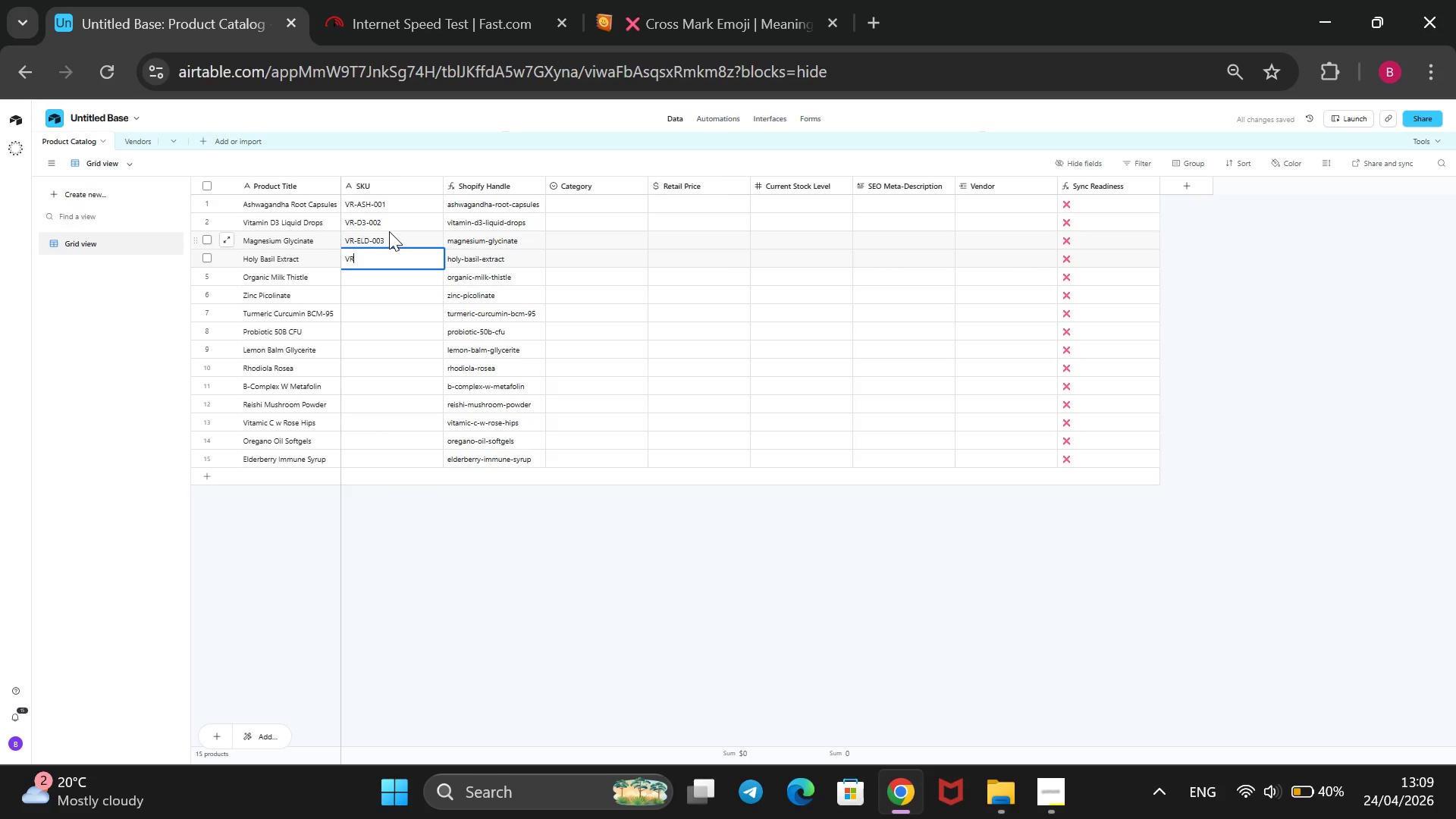 
key(ArrowUp)
 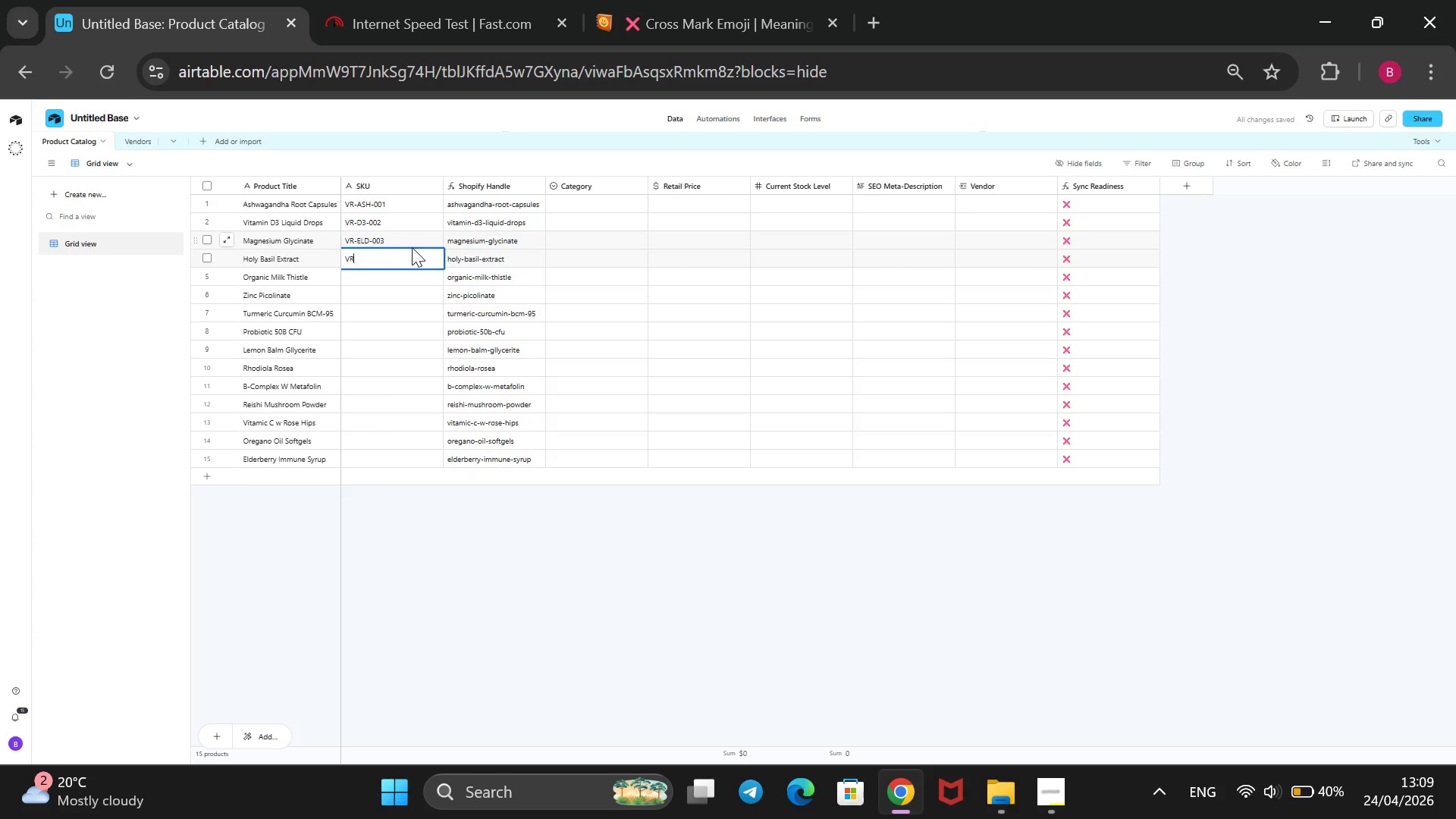 
left_click([411, 240])
 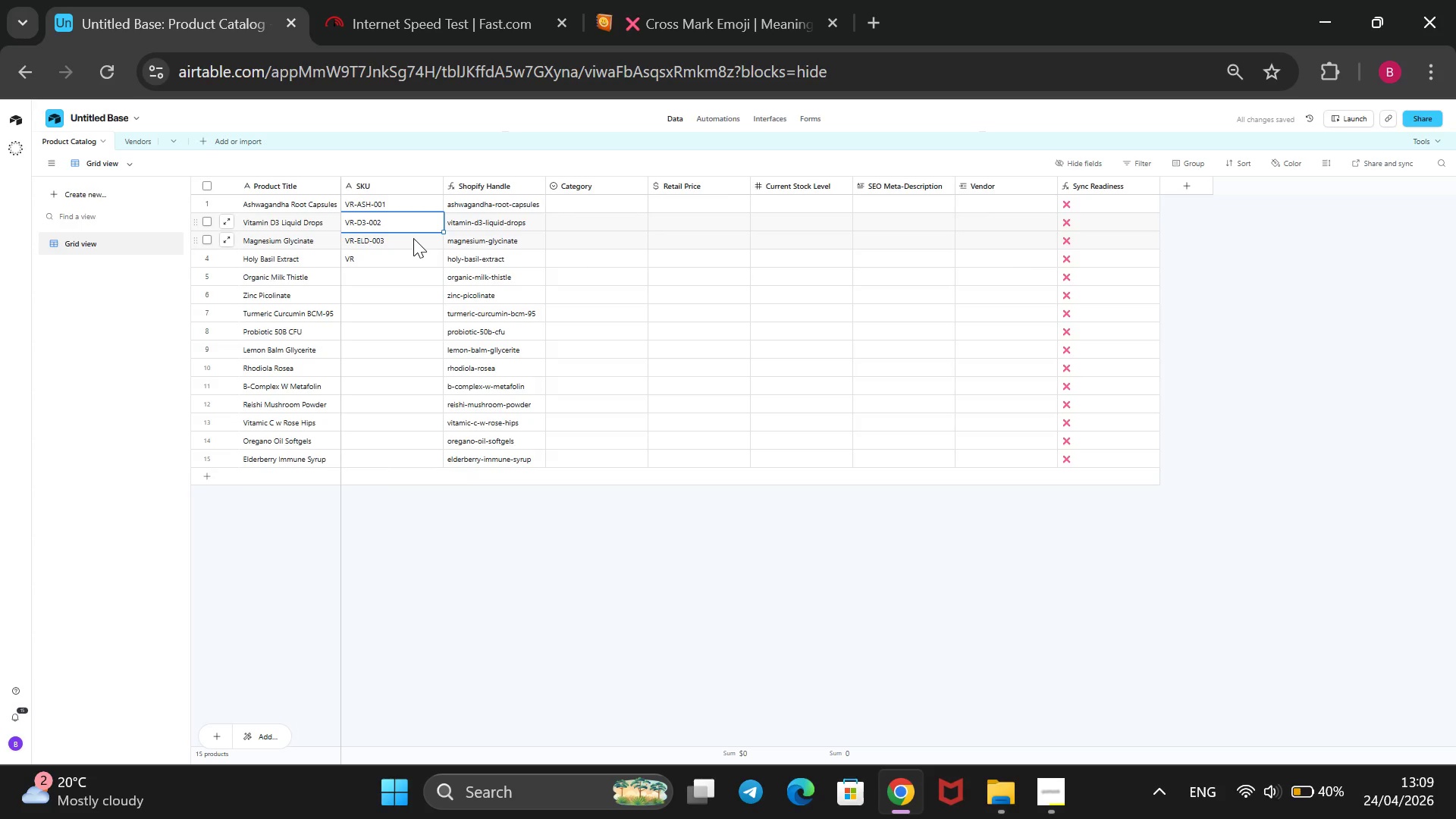 
wait(5.53)
 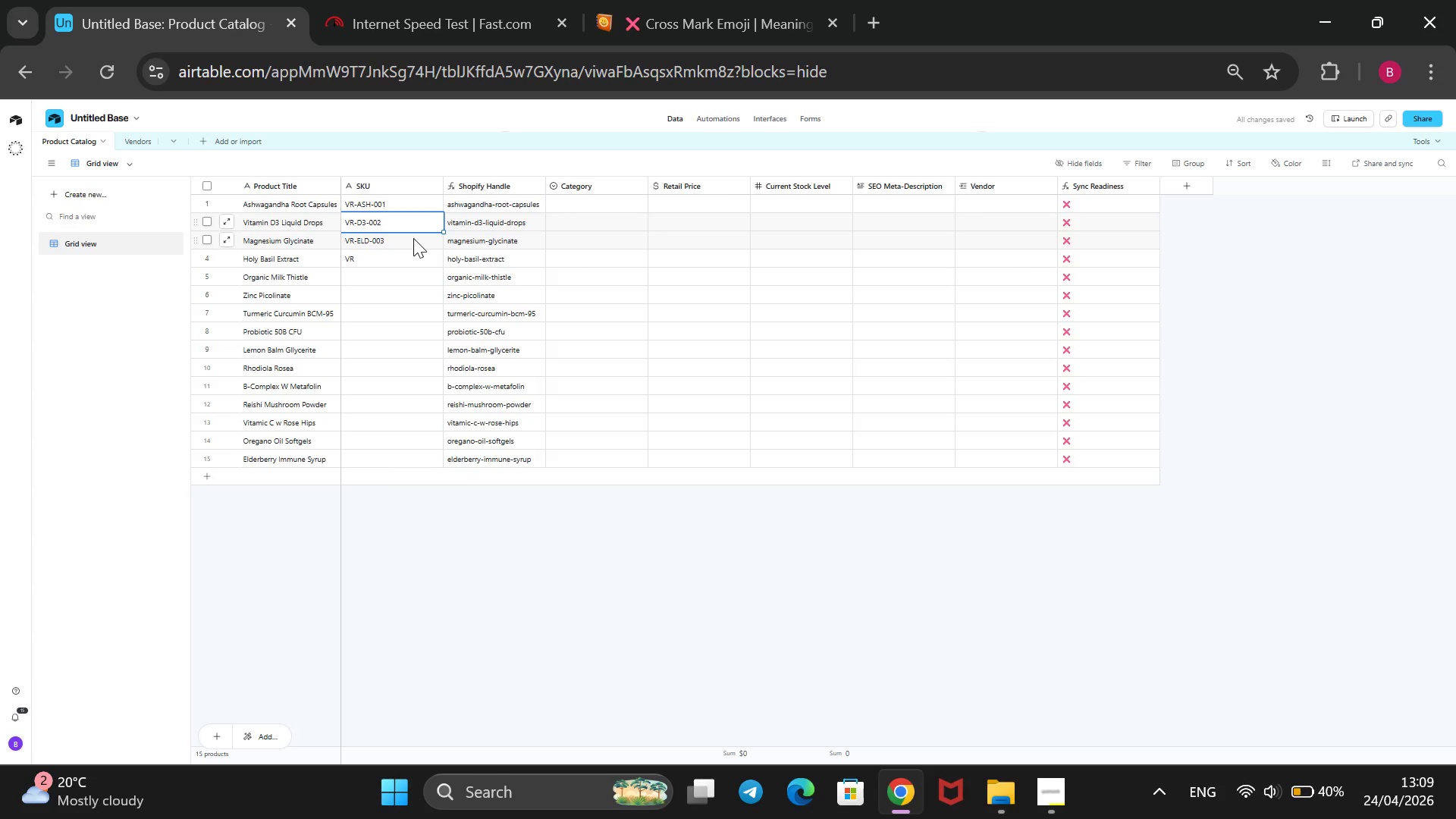 
key(ArrowDown)
 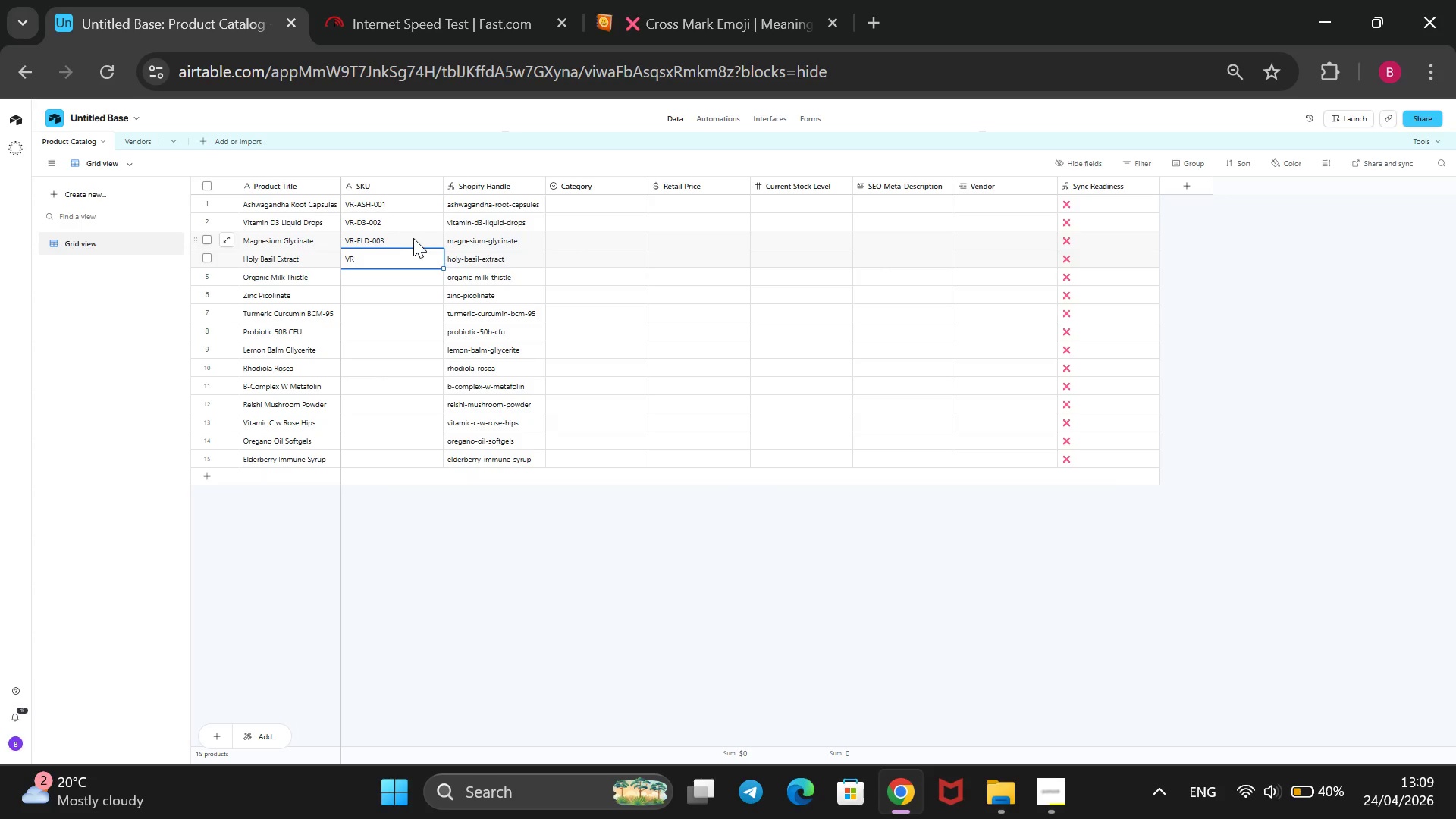 
left_click([406, 240])
 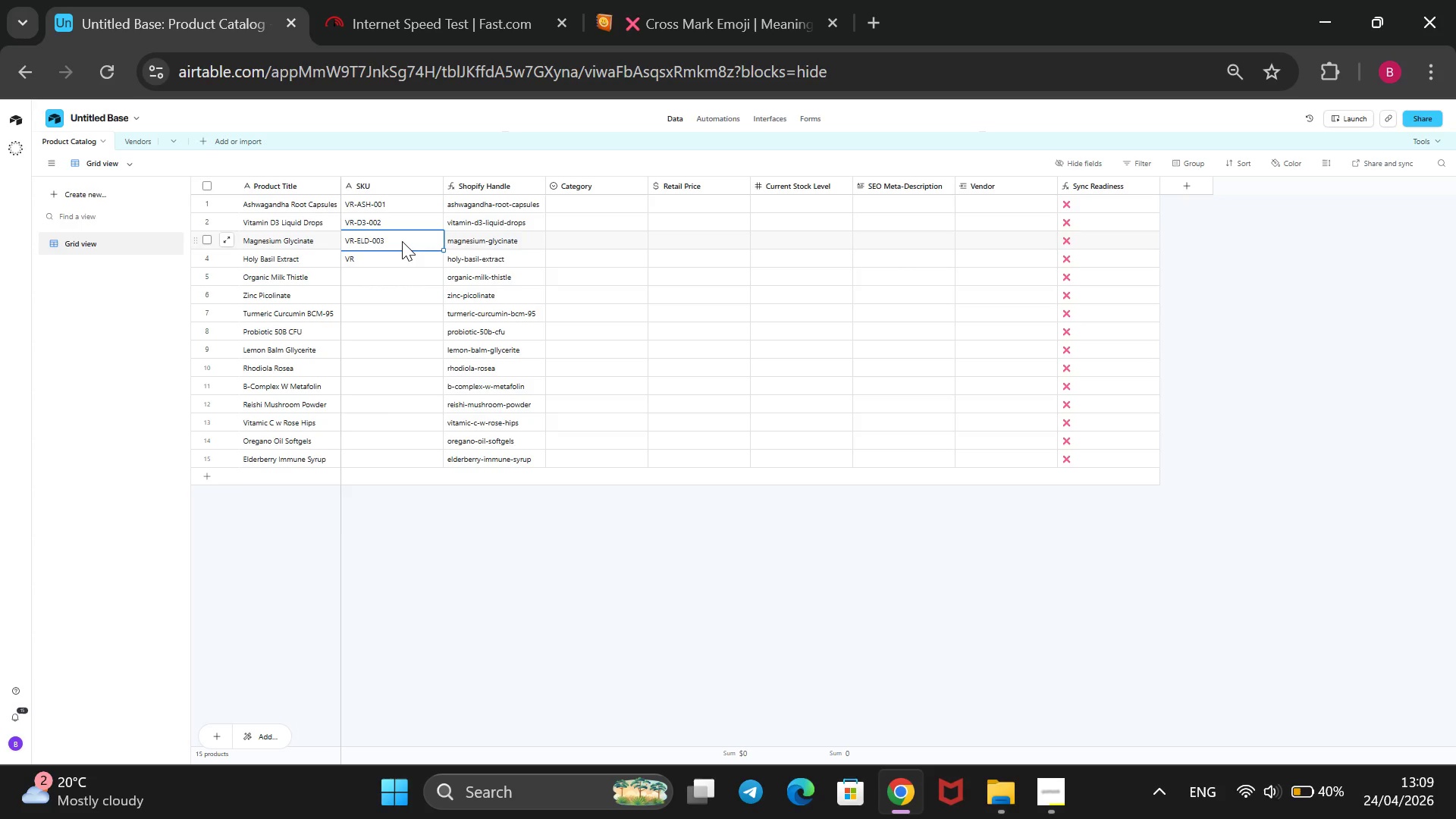 
wait(9.55)
 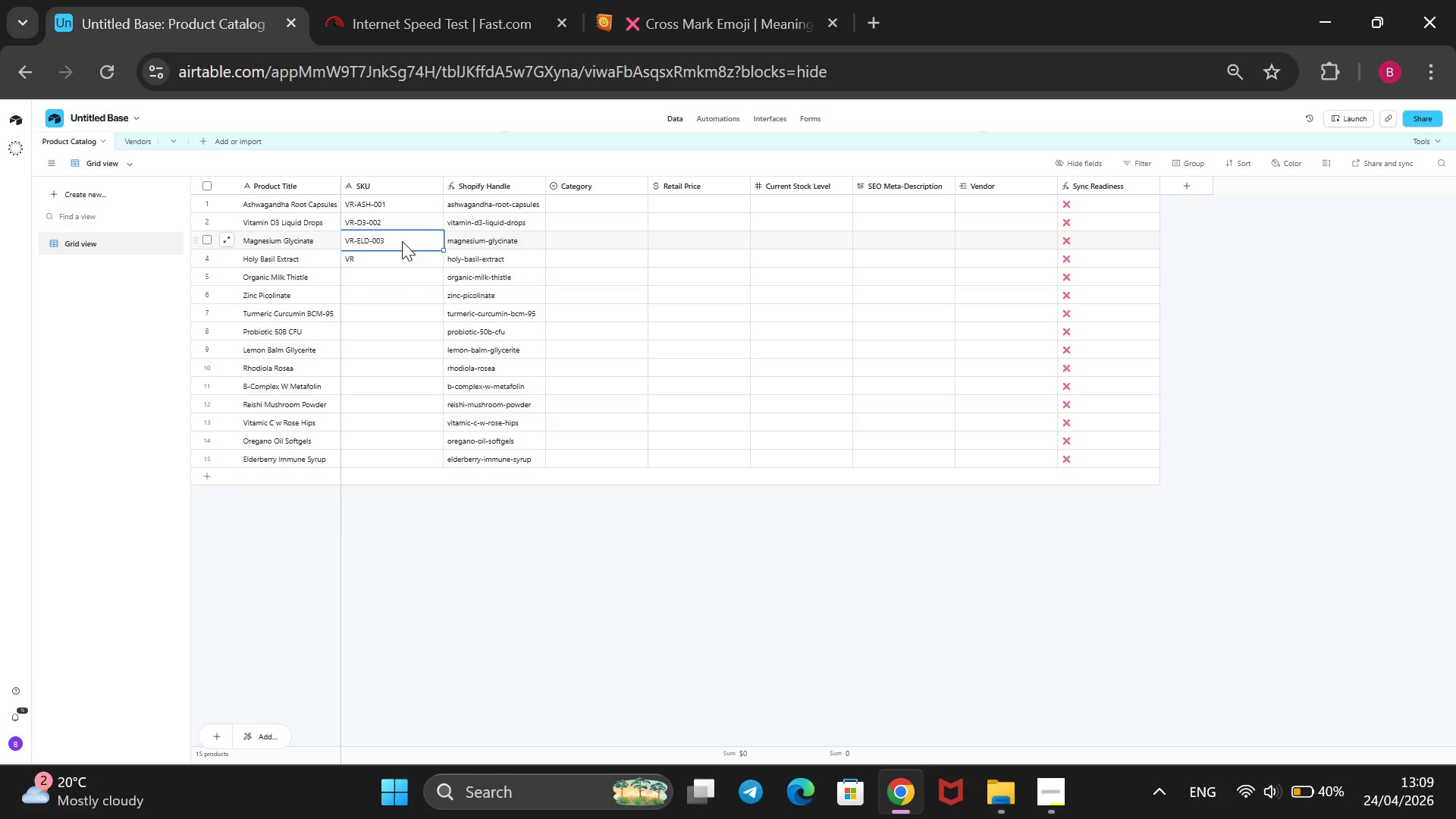 
double_click([402, 241])
 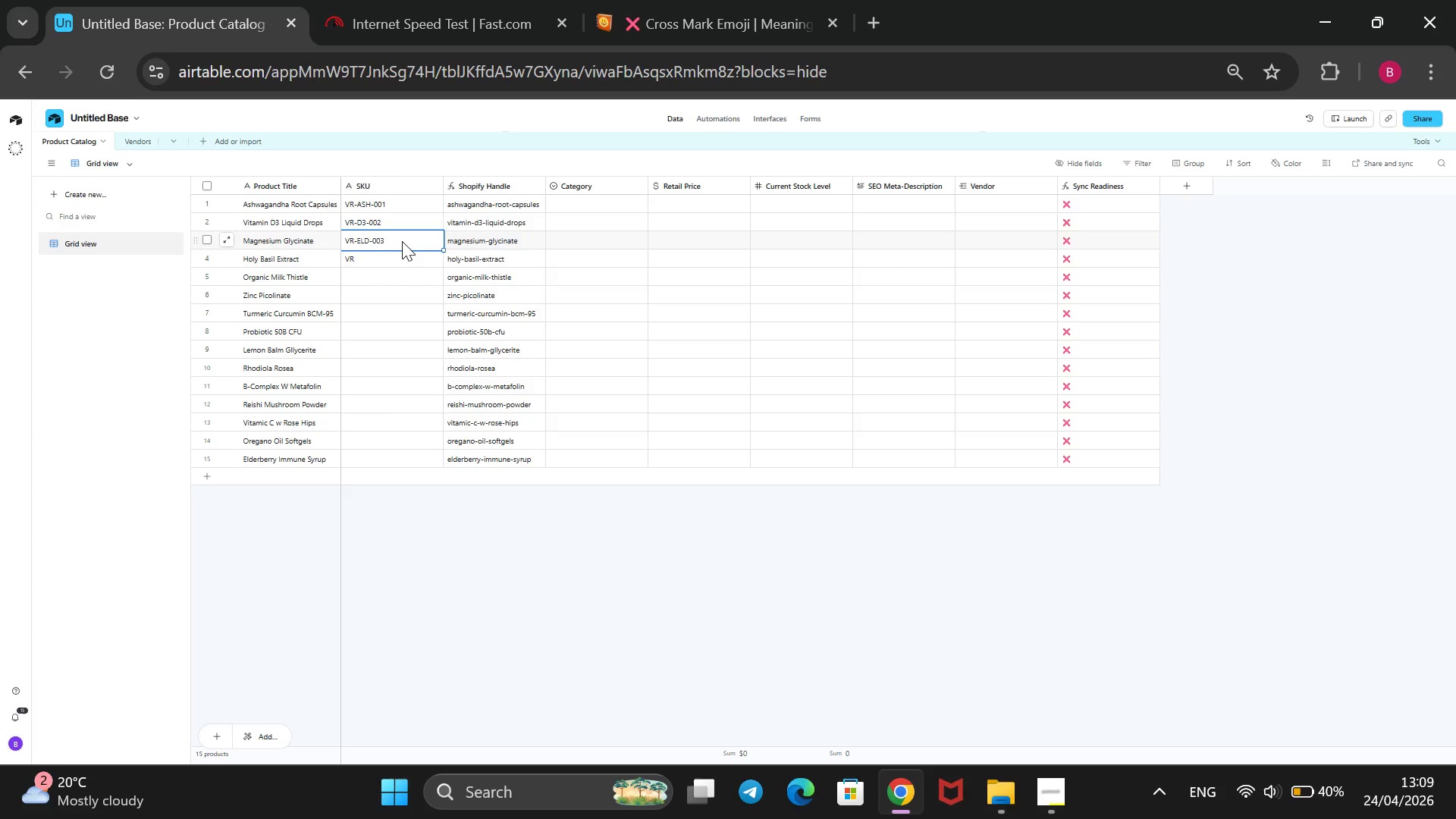 
wait(9.78)
 